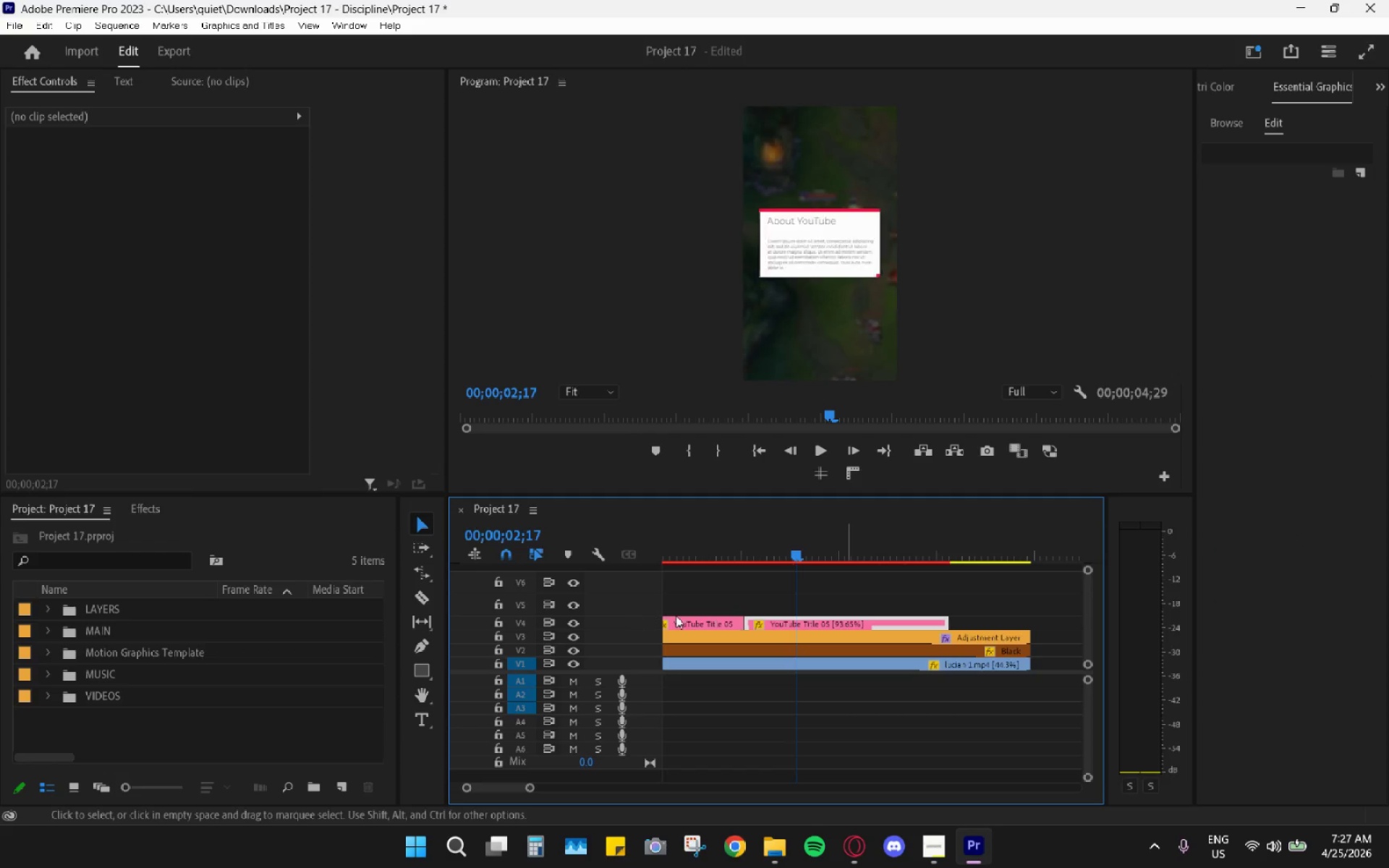 
left_click([692, 618])
 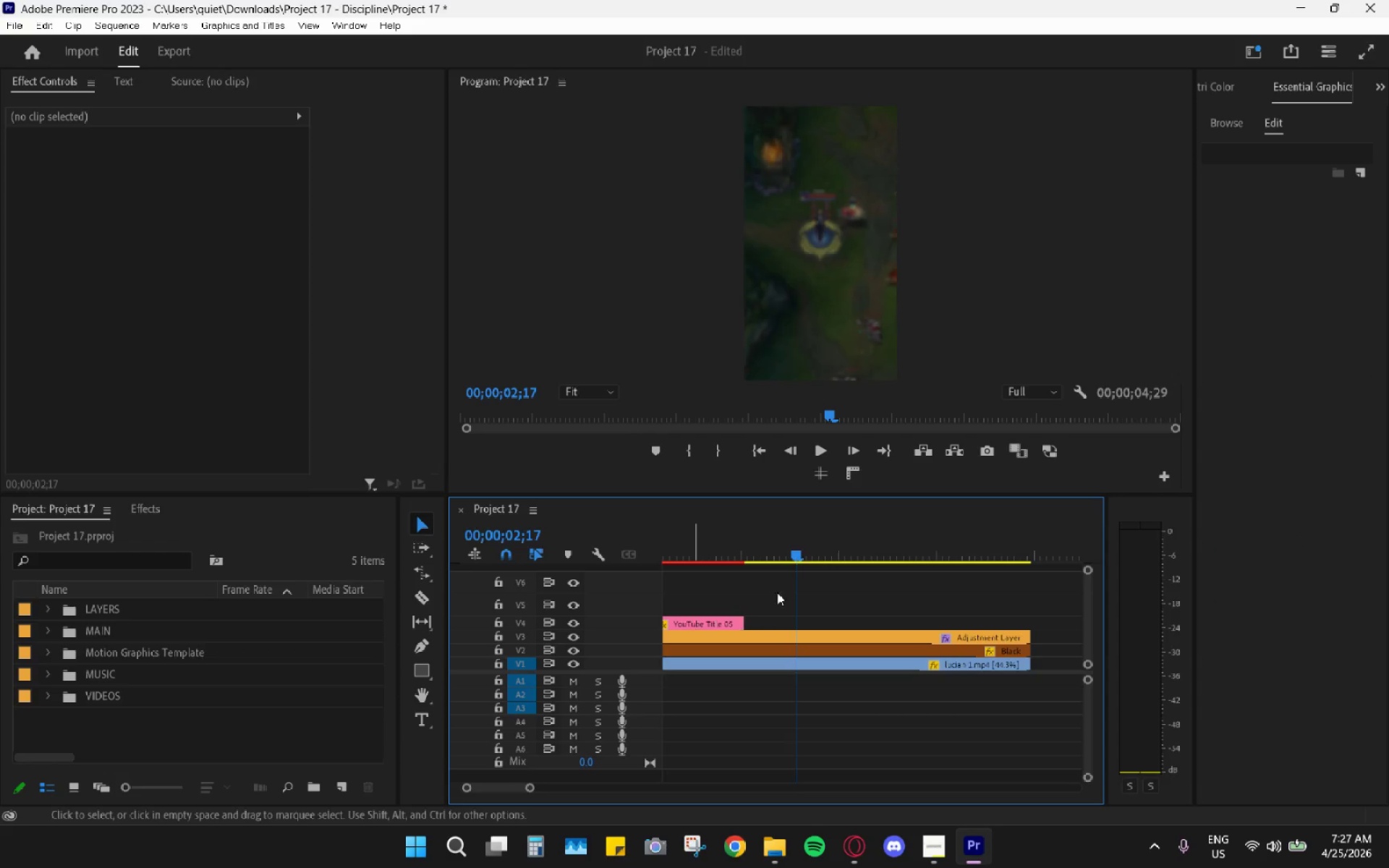 
key(H)
 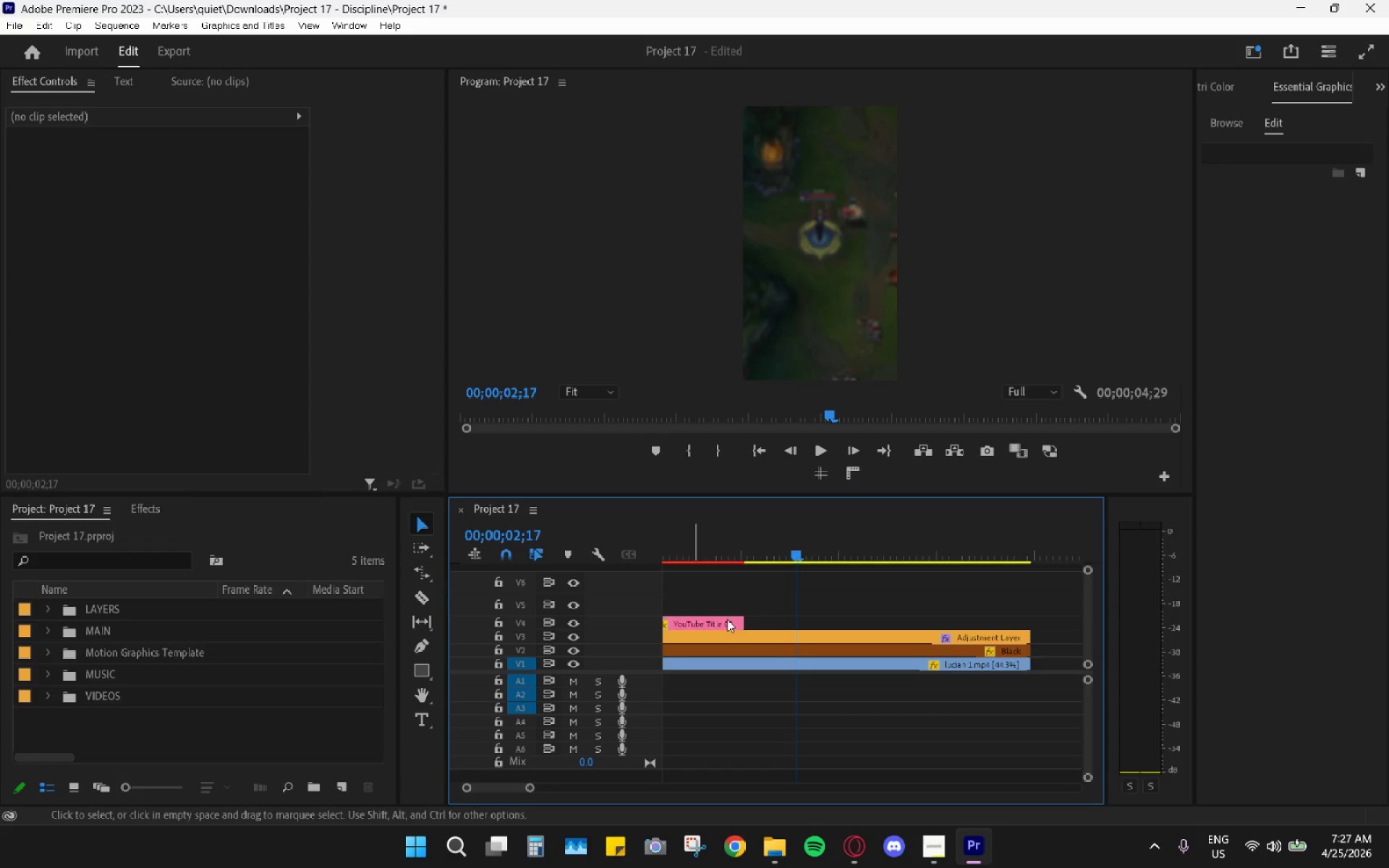 
left_click([721, 623])
 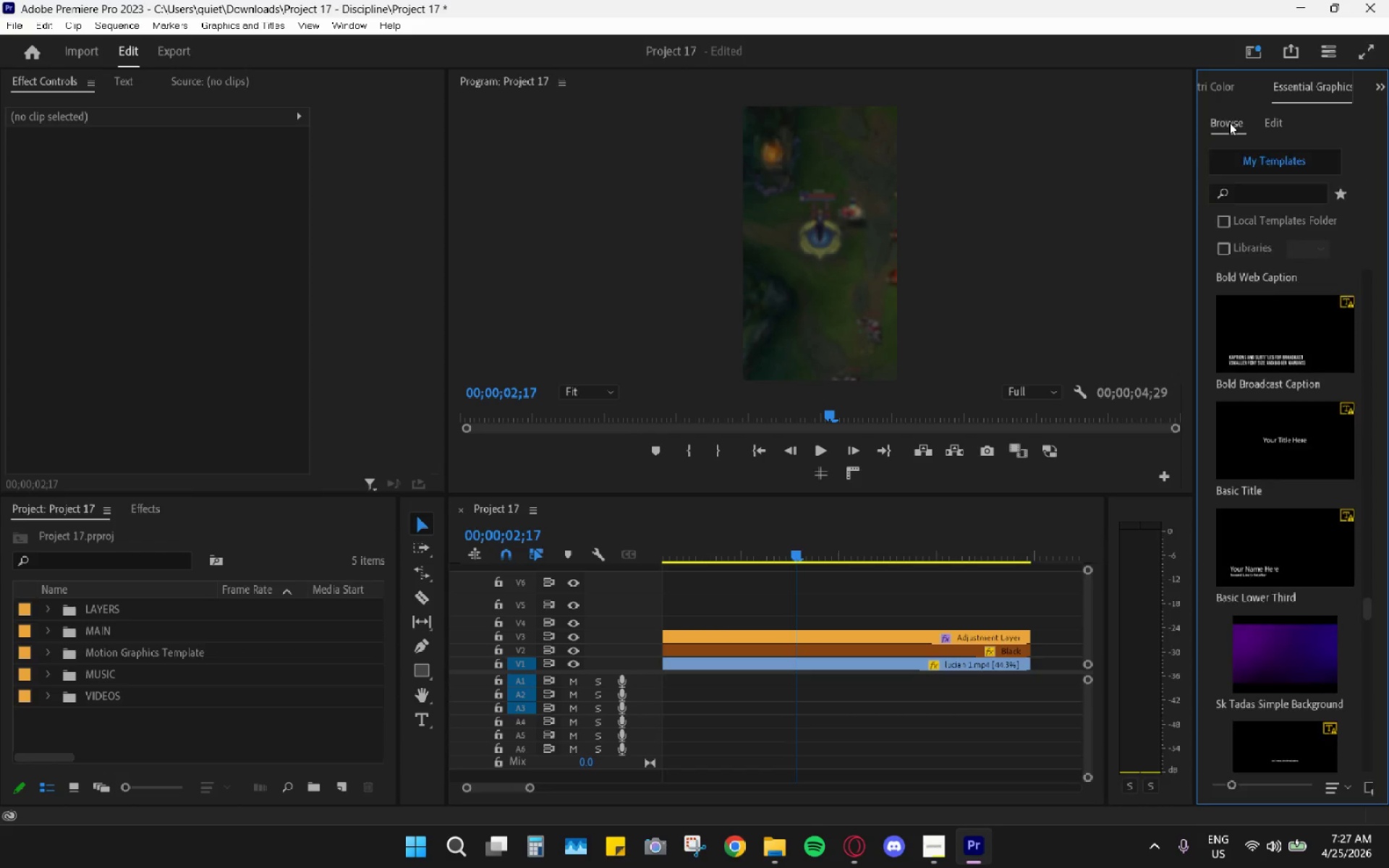 
scroll: coordinate [1311, 543], scroll_direction: down, amount: 17.0
 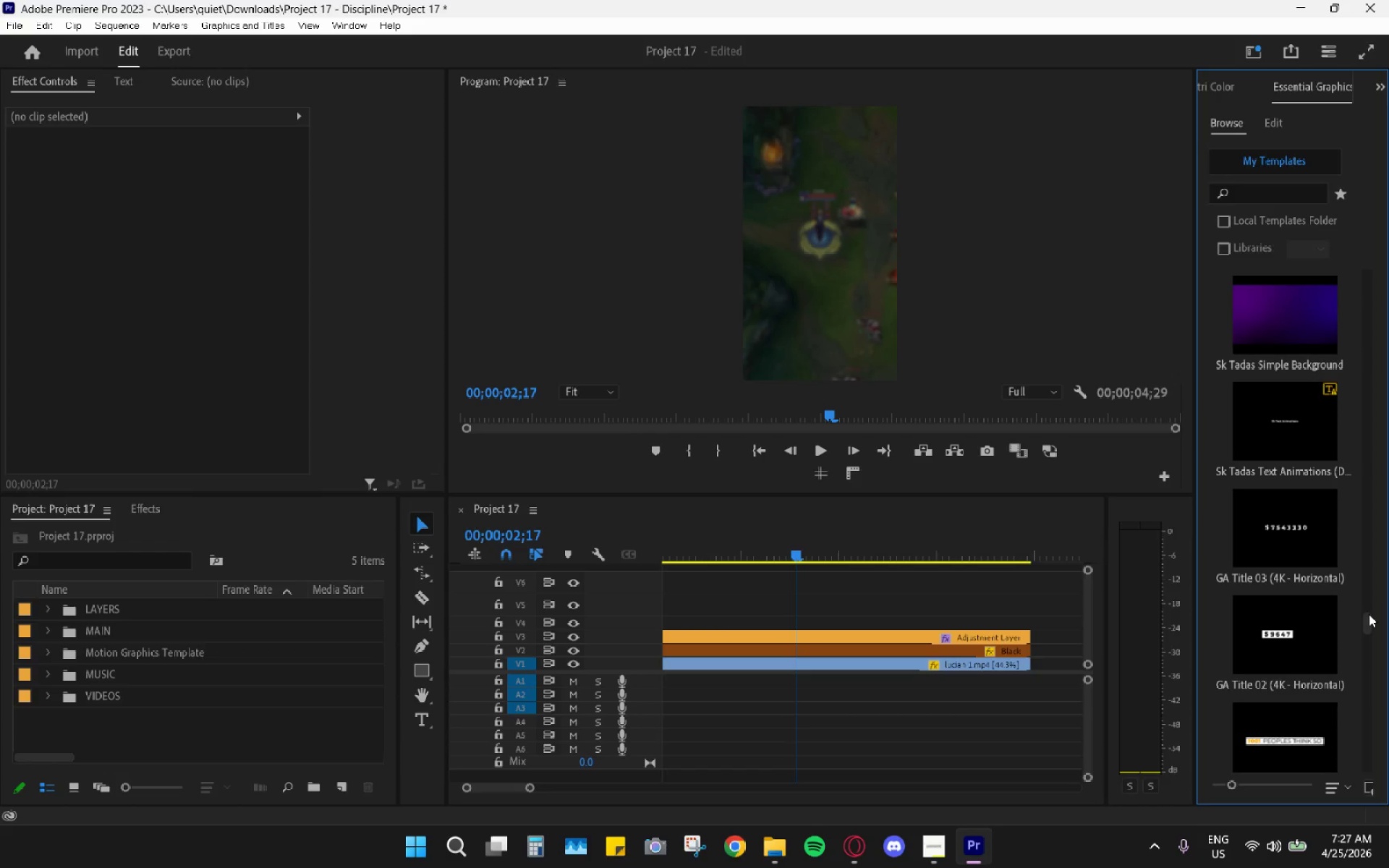 
left_click_drag(start_coordinate=[1369, 617], to_coordinate=[1364, 661])
 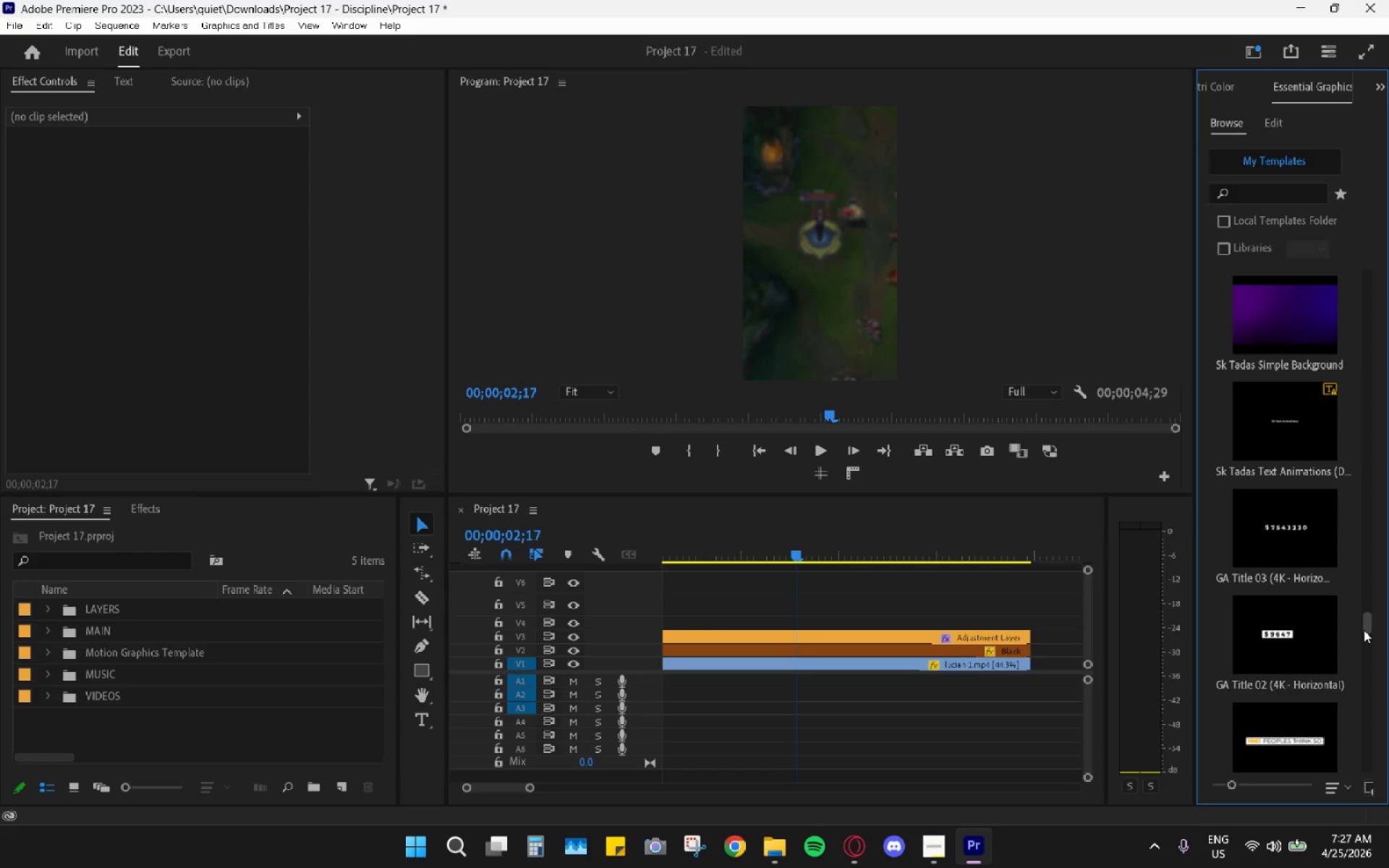 
left_click_drag(start_coordinate=[1366, 630], to_coordinate=[1378, 731])
 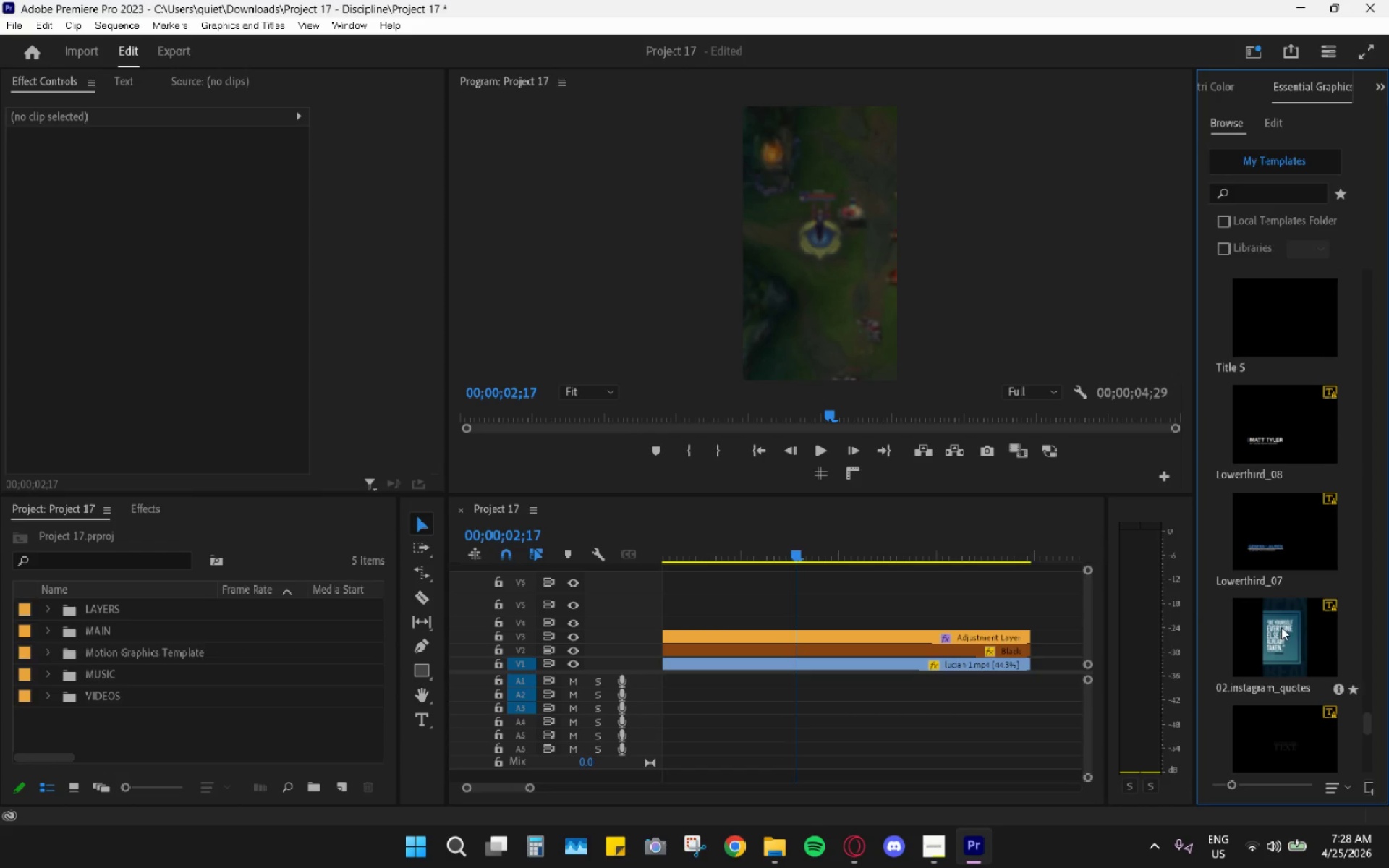 
left_click_drag(start_coordinate=[1280, 413], to_coordinate=[1018, 587])
 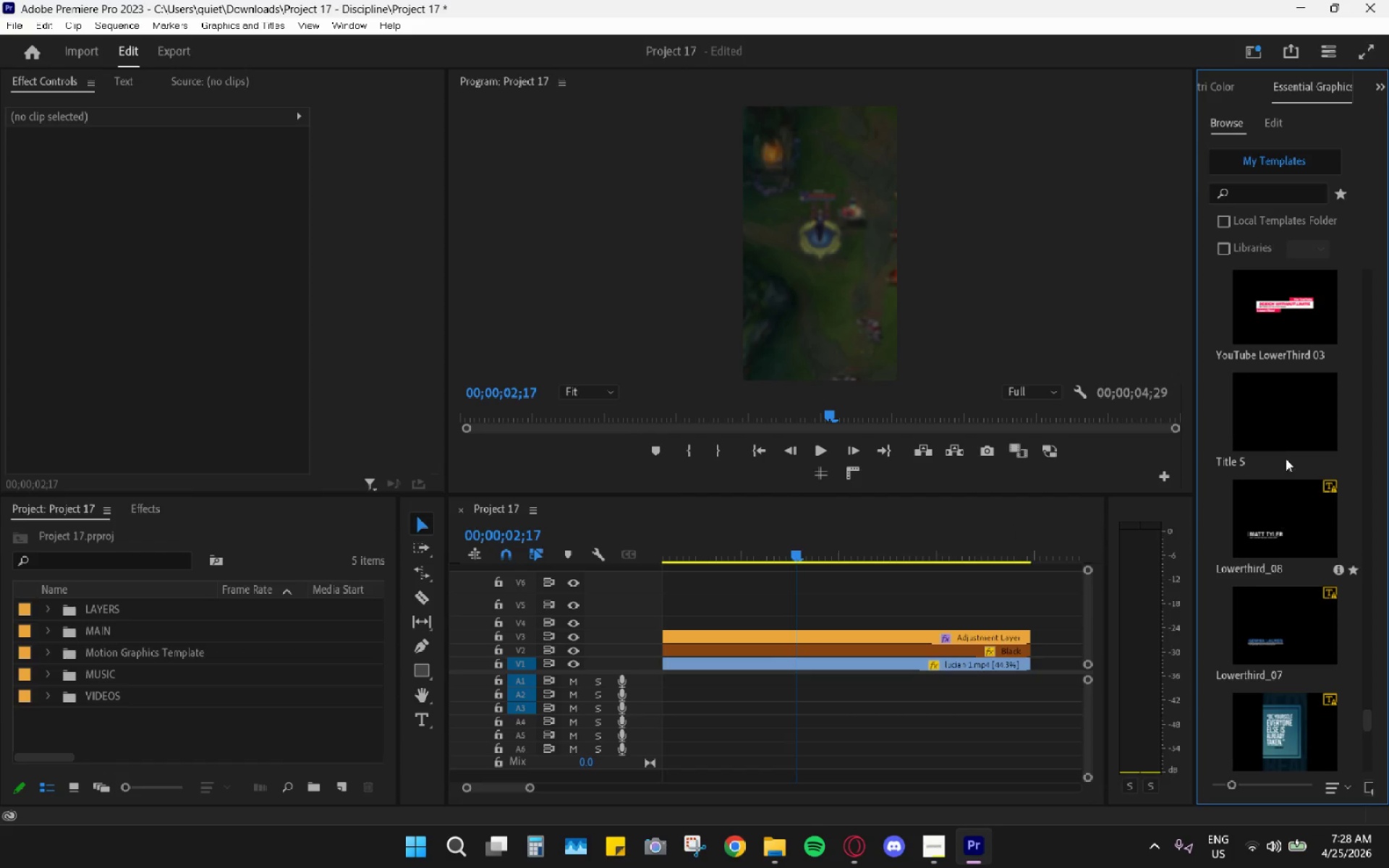 
scroll: coordinate [1281, 608], scroll_direction: up, amount: 4.0
 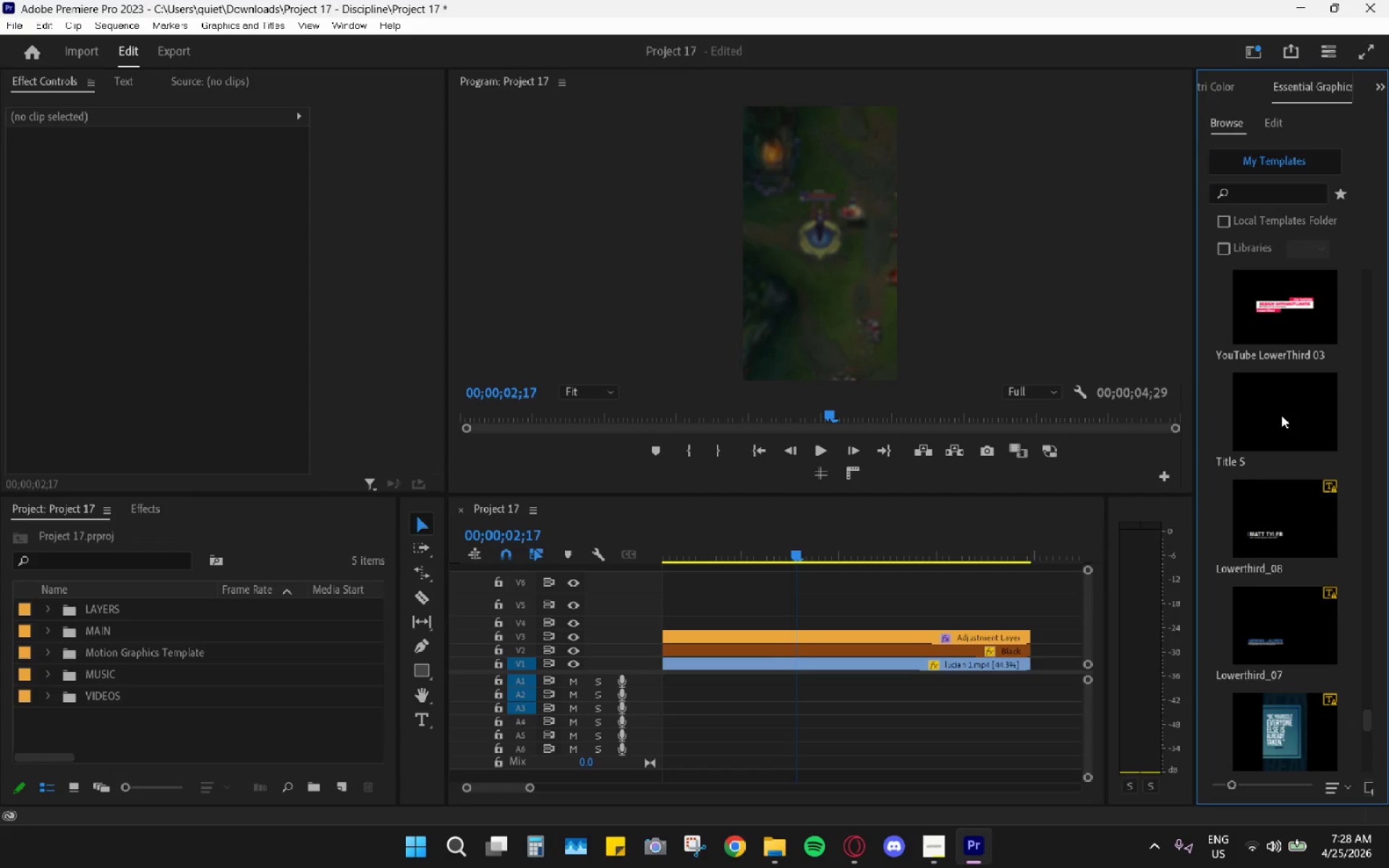 
left_click_drag(start_coordinate=[1286, 432], to_coordinate=[655, 624])
 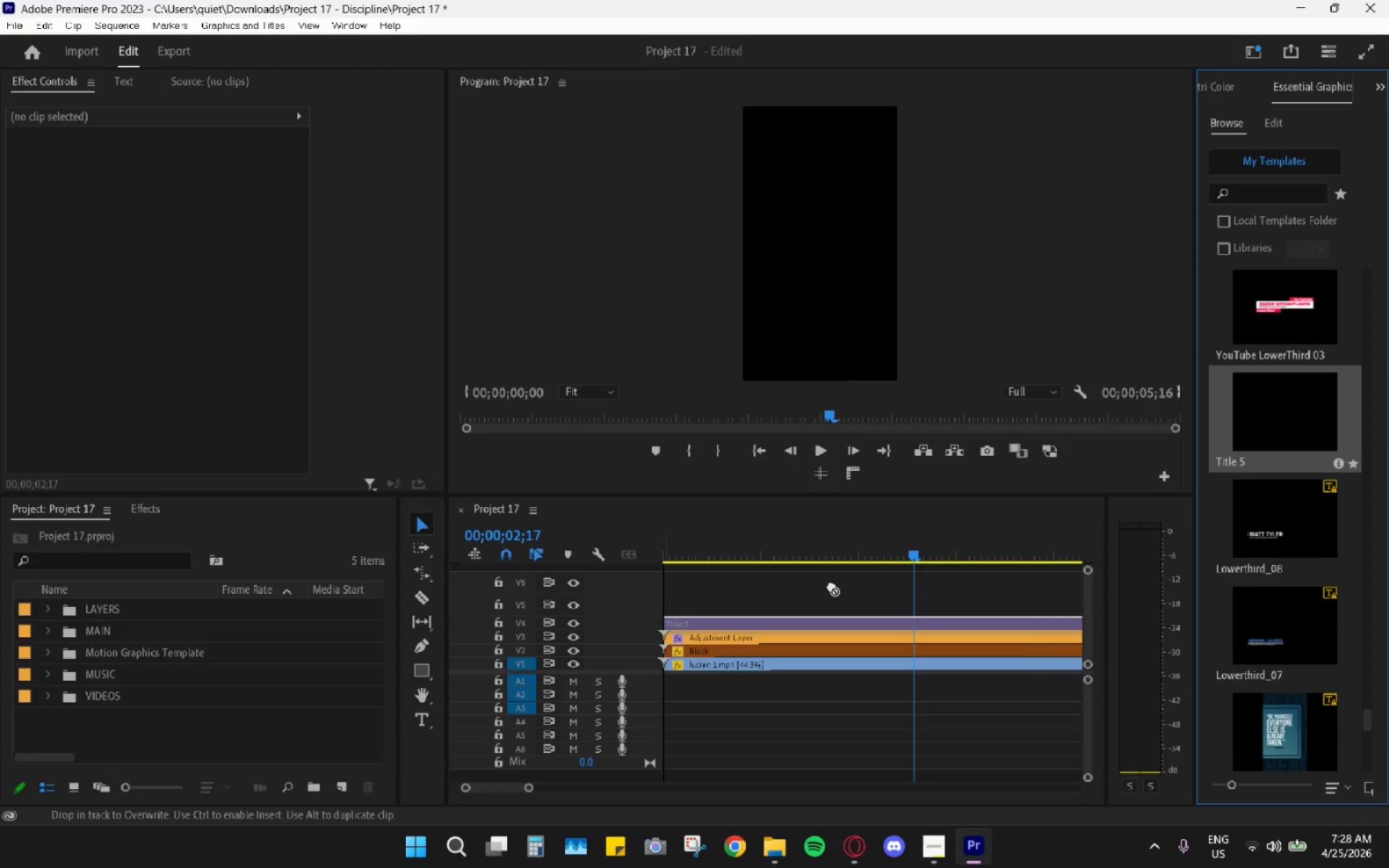 
hold_key(key=AltLeft, duration=0.72)
 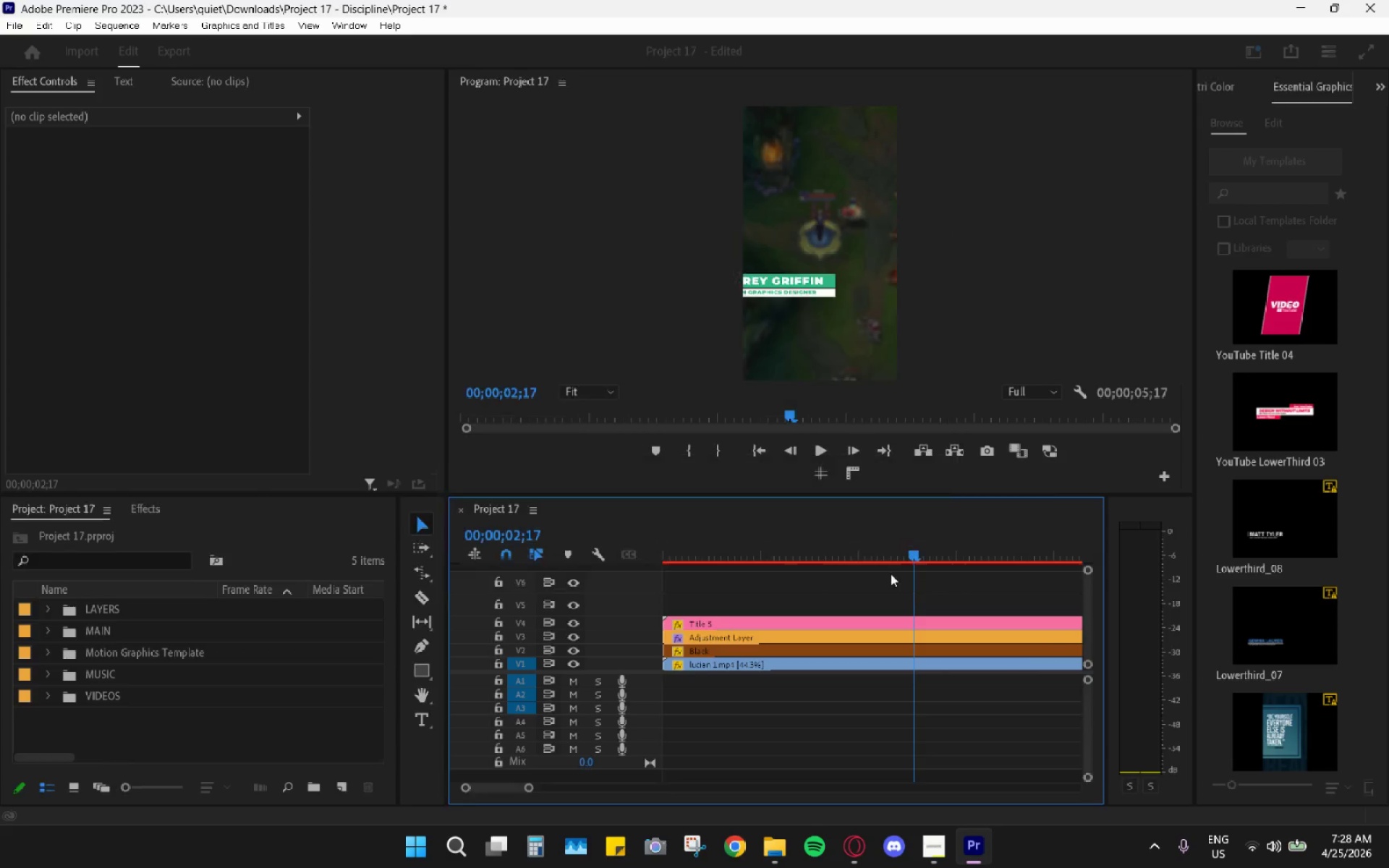 
left_click([917, 572])
 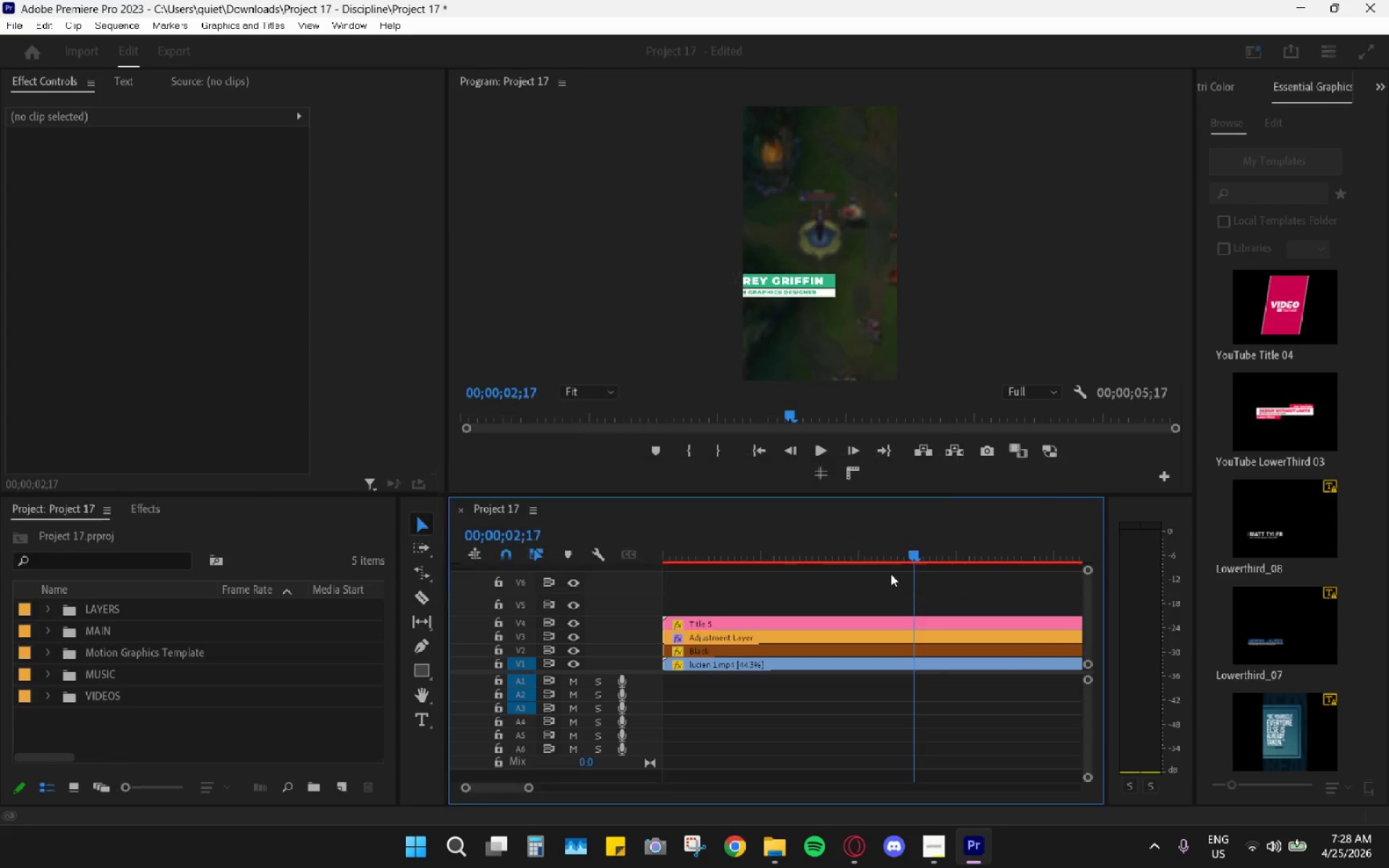 
scroll: coordinate [831, 585], scroll_direction: down, amount: 10.0
 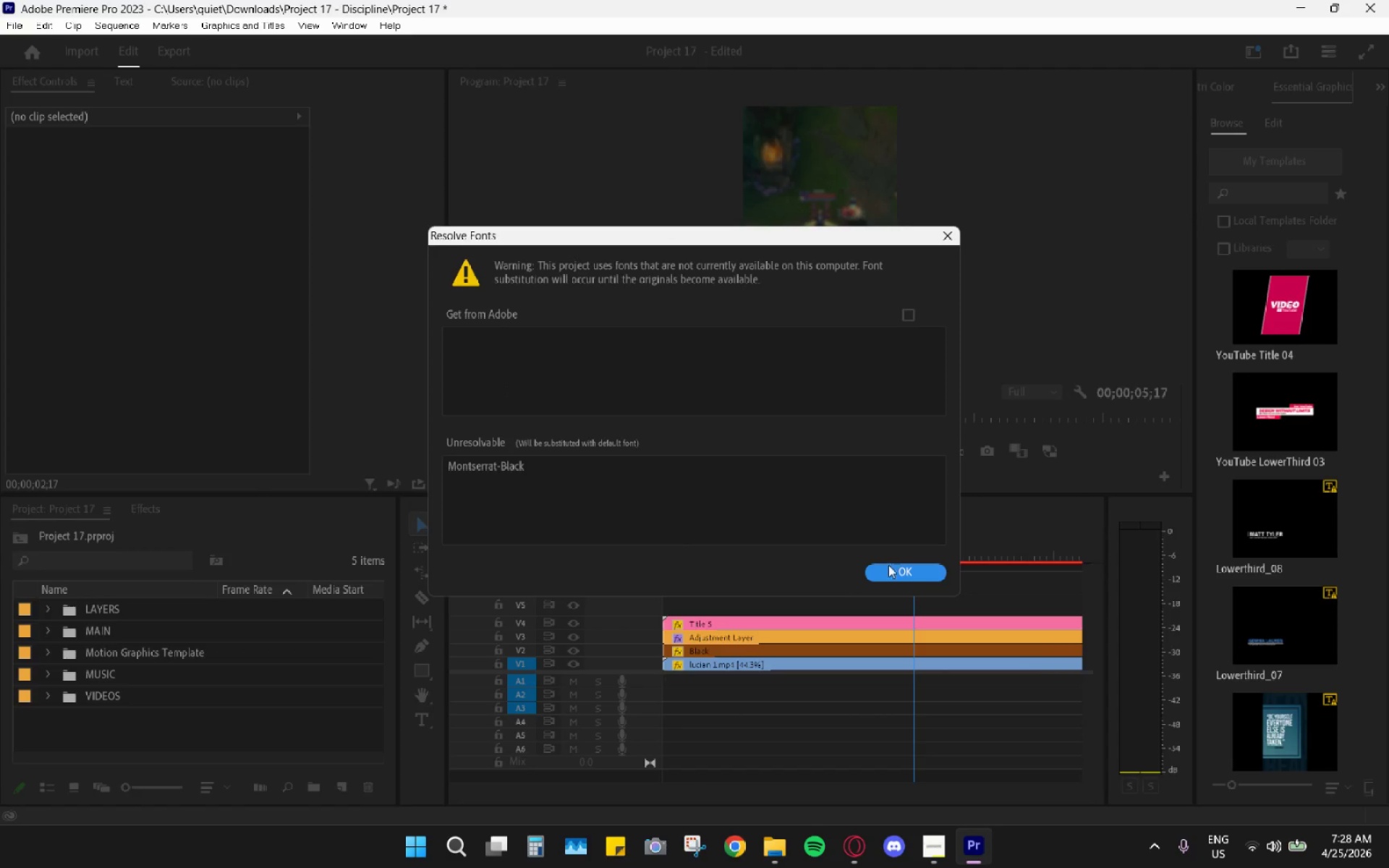 
hold_key(key=AltLeft, duration=0.59)
 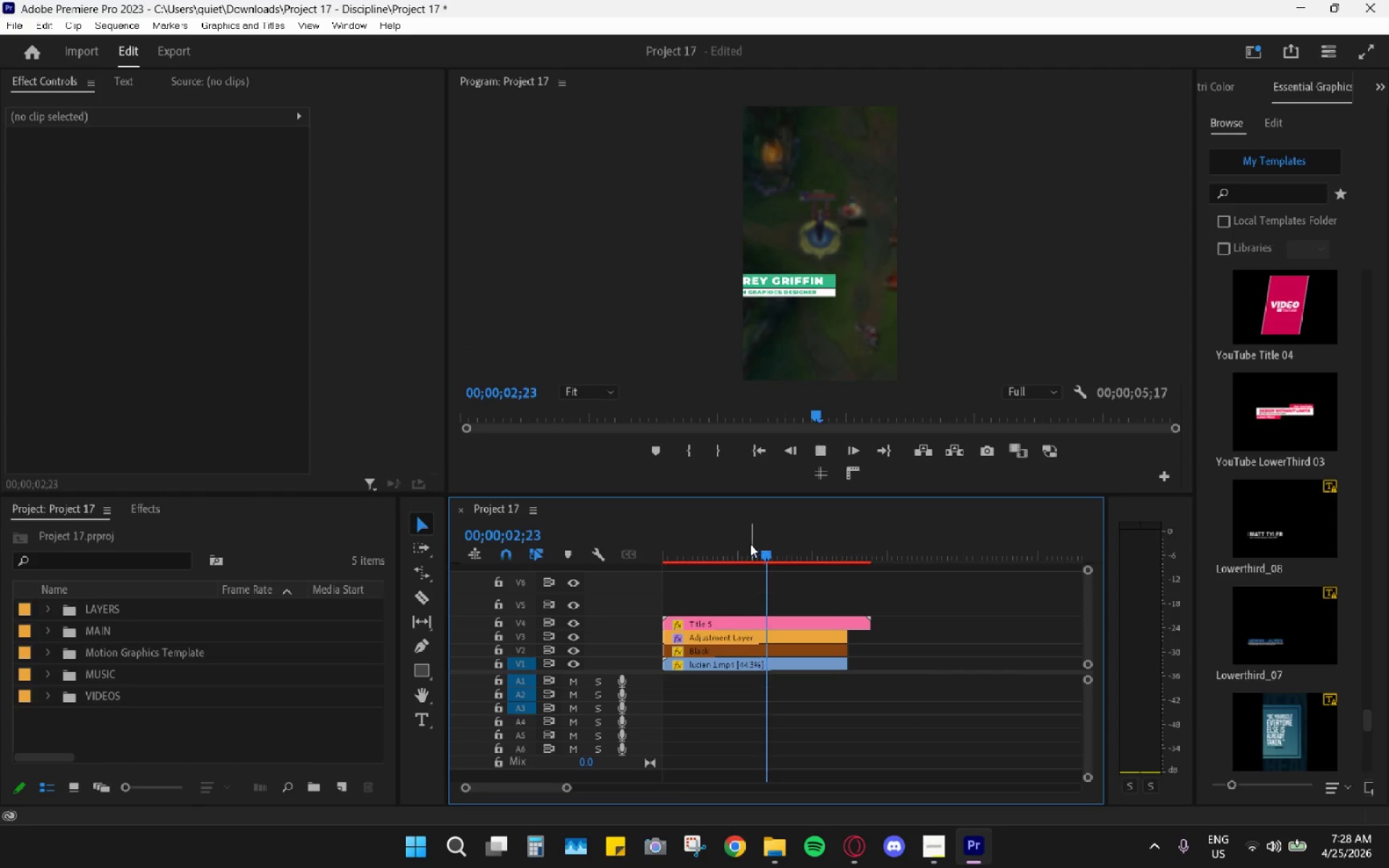 
key(Space)
 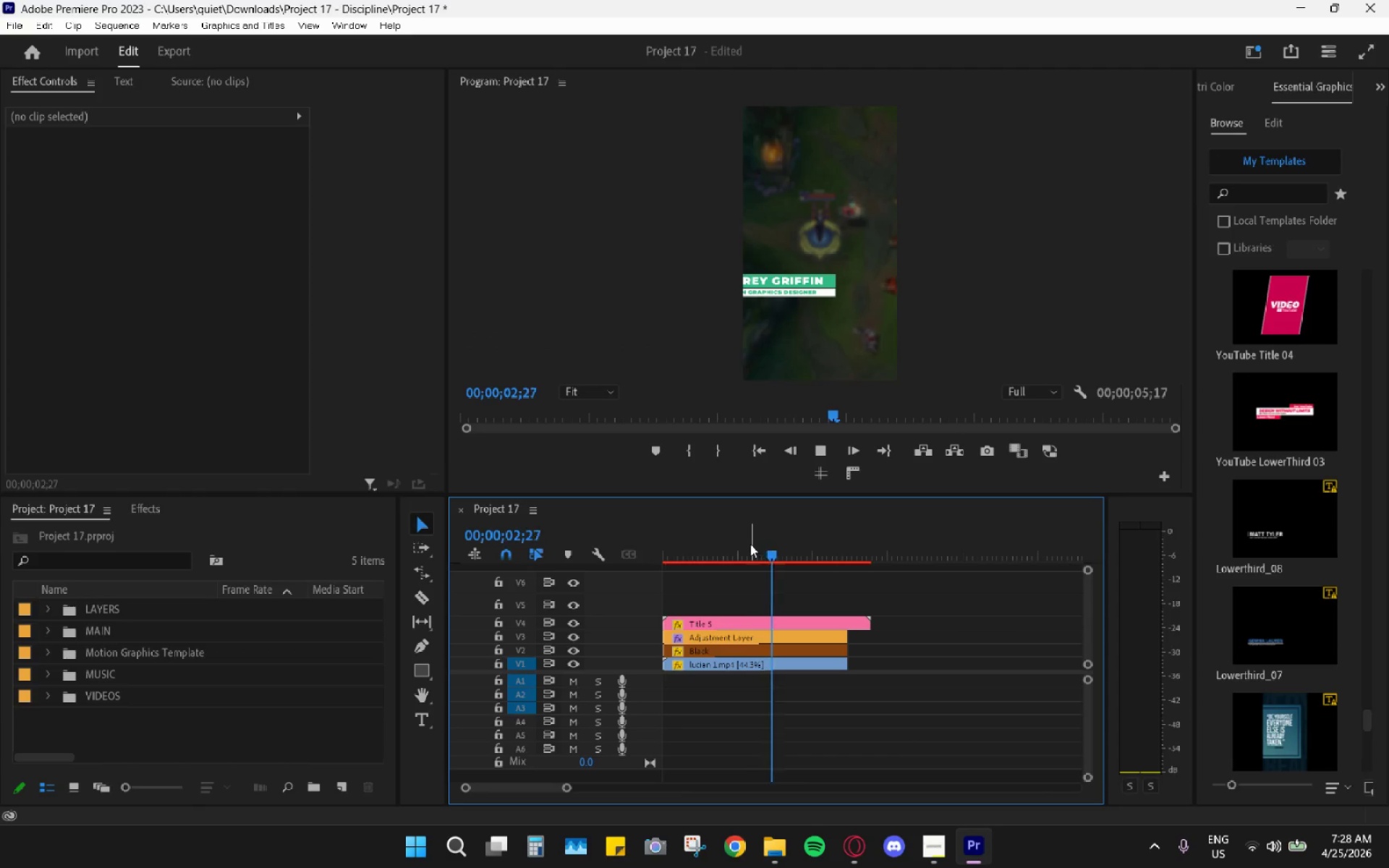 
scroll: coordinate [852, 585], scroll_direction: down, amount: 9.0
 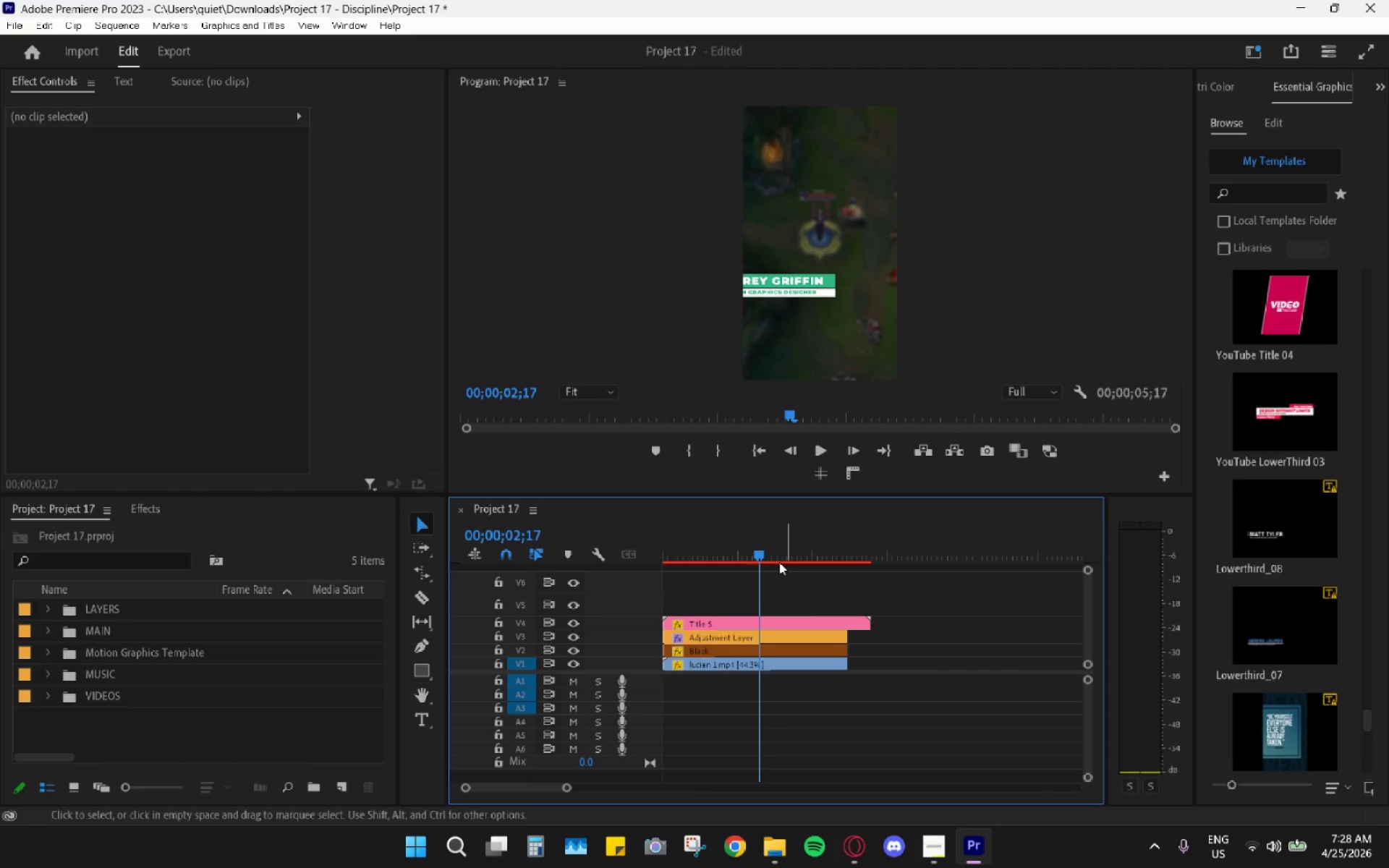 
left_click_drag(start_coordinate=[767, 540], to_coordinate=[598, 514])
 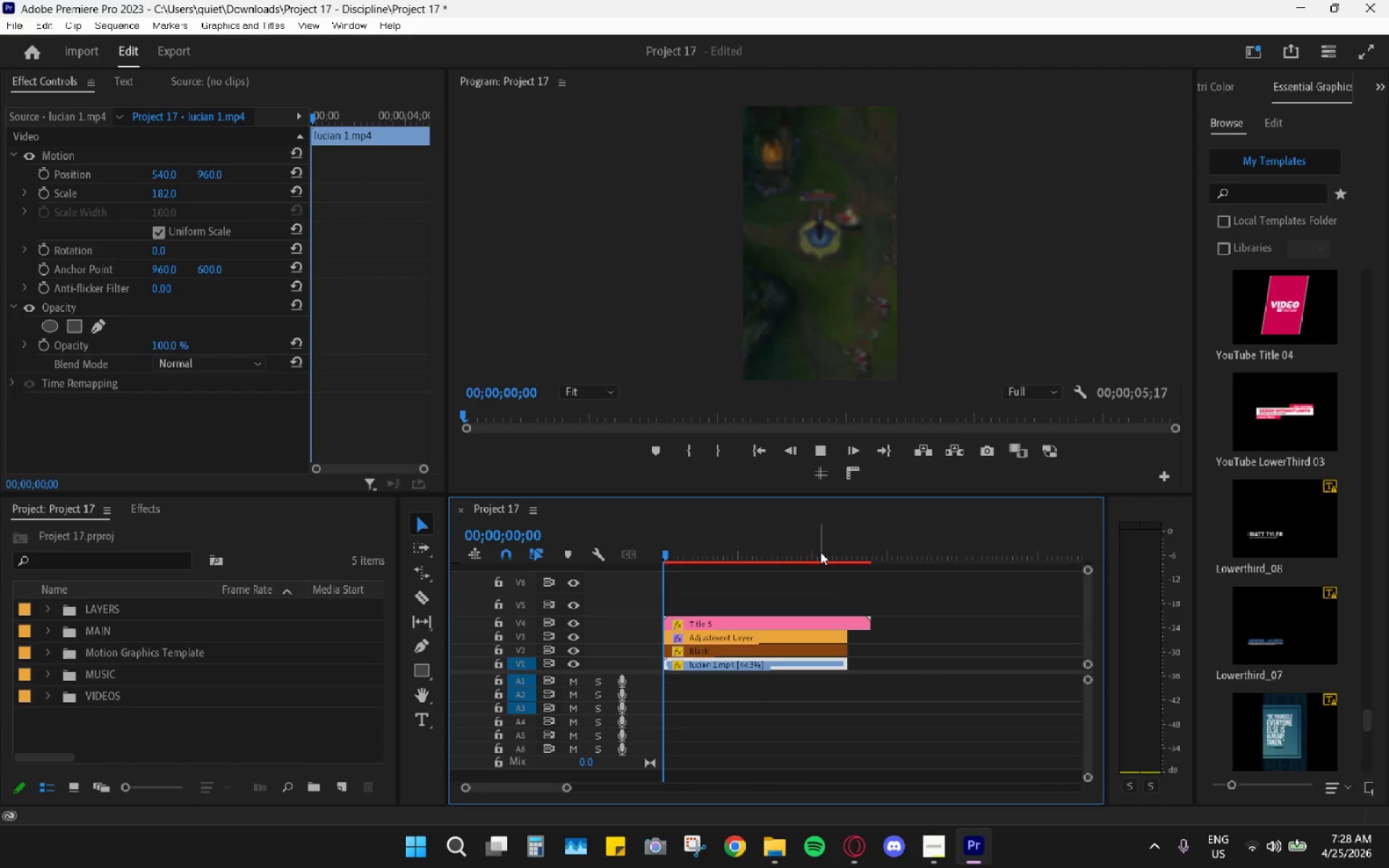 
key(Space)
 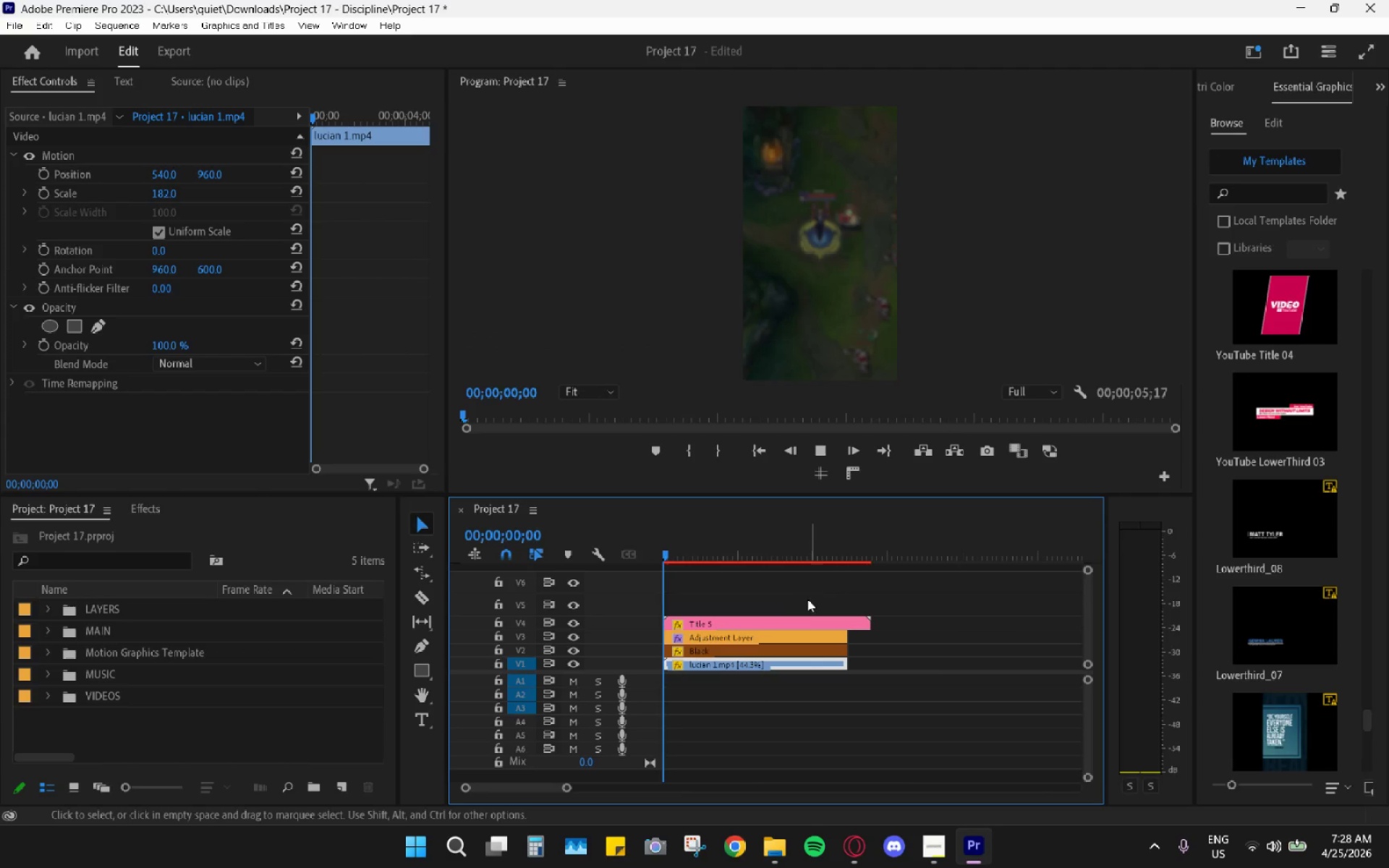 
key(Space)
 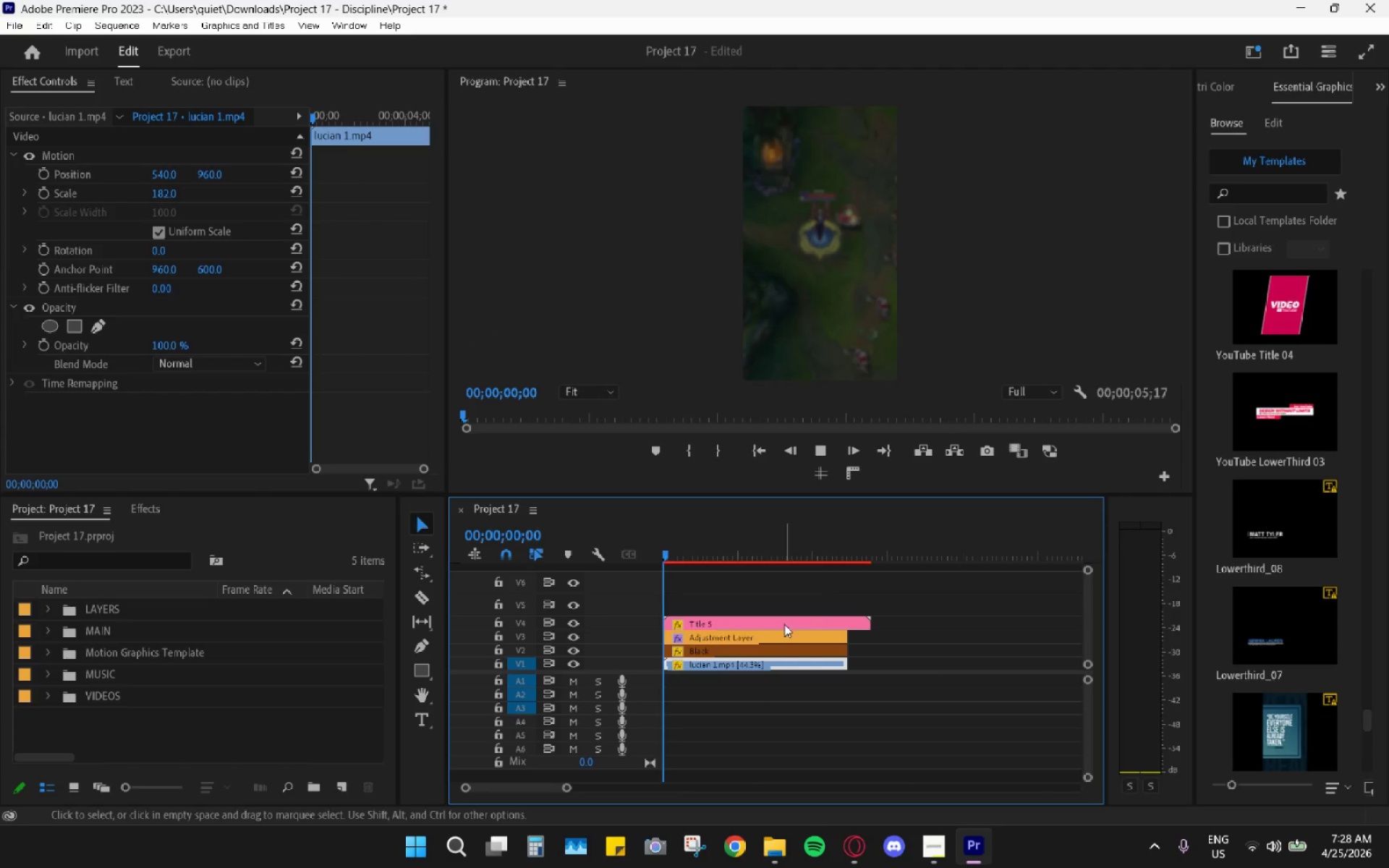 
left_click([784, 625])
 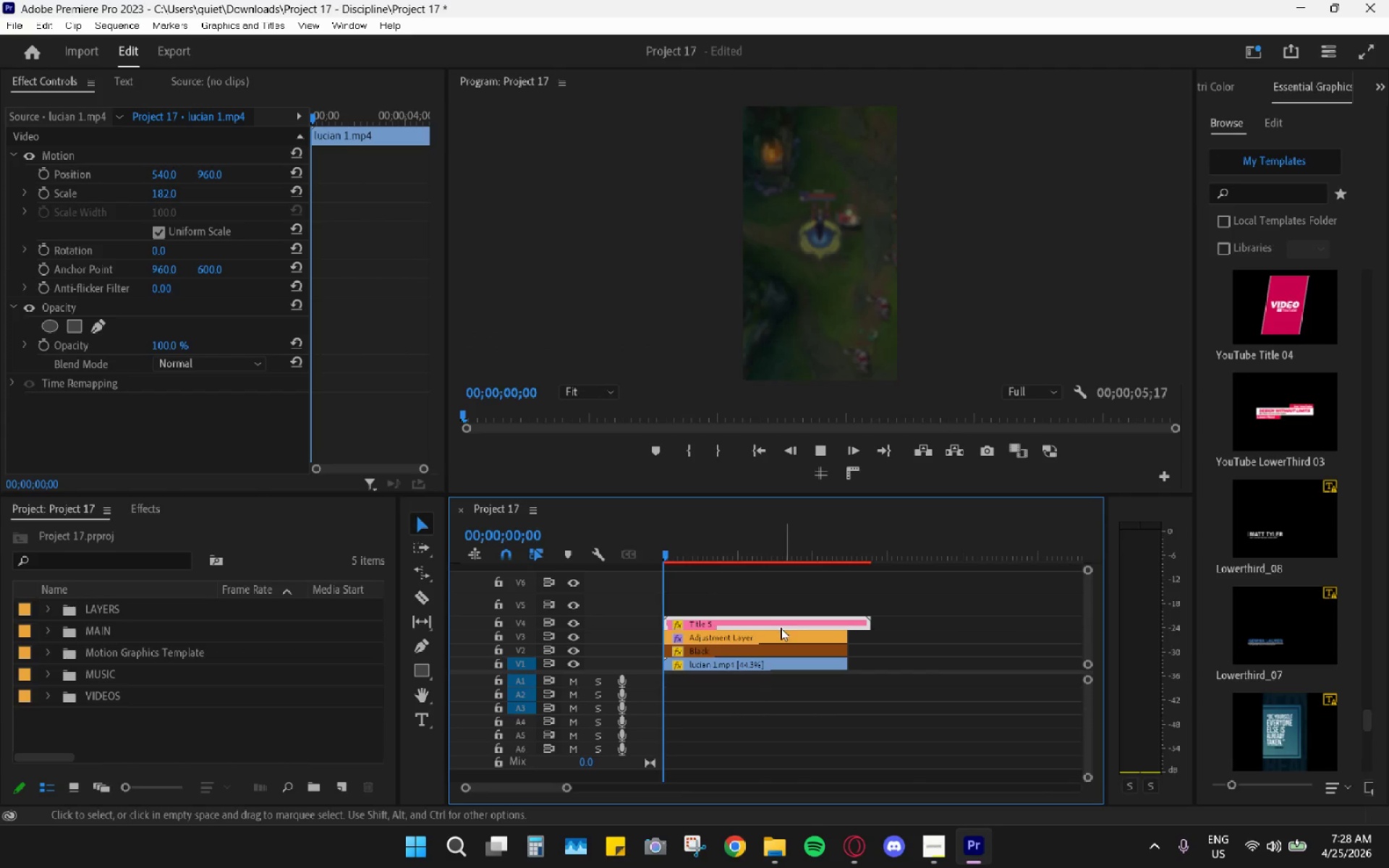 
key(H)
 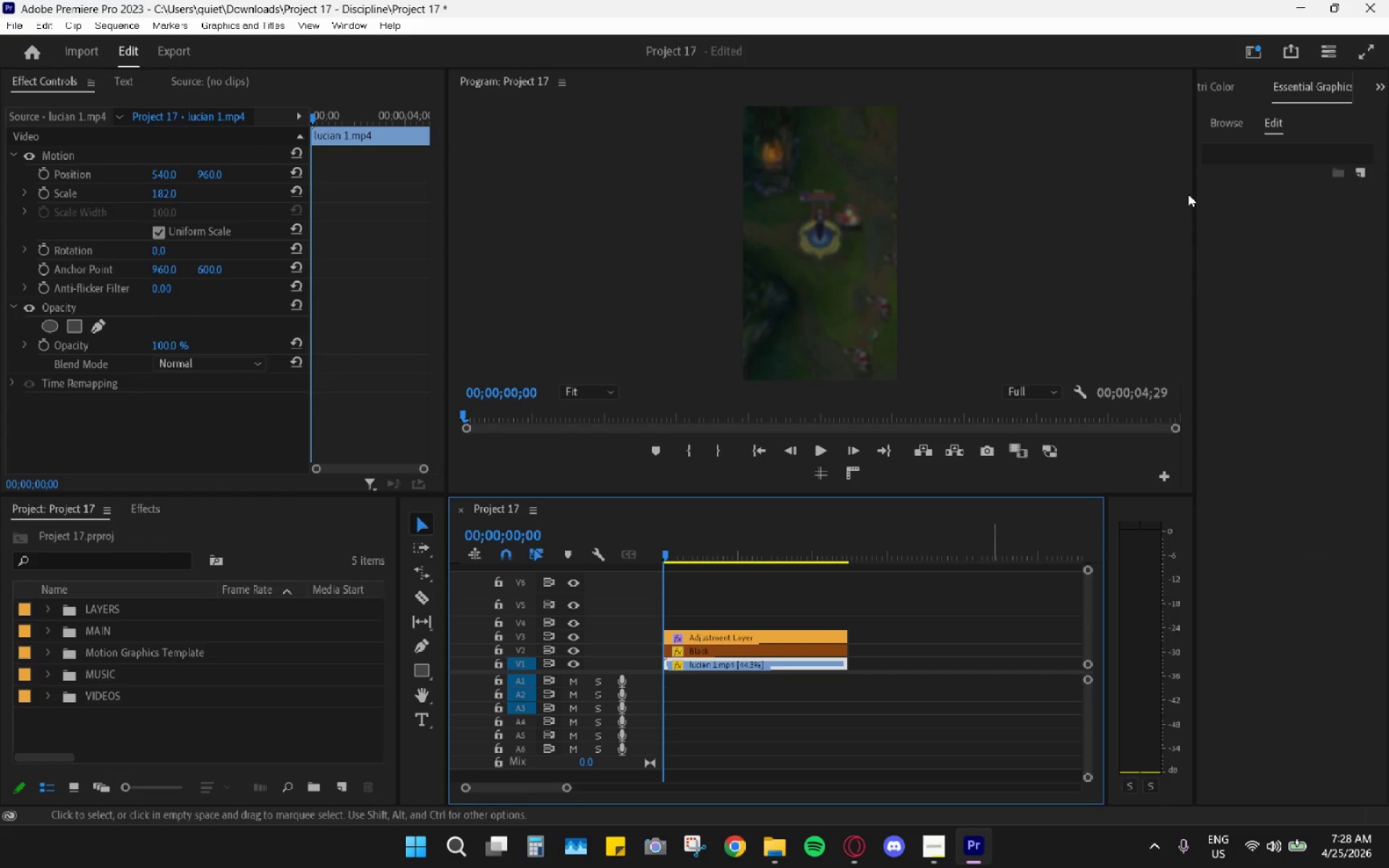 
left_click([1218, 81])
 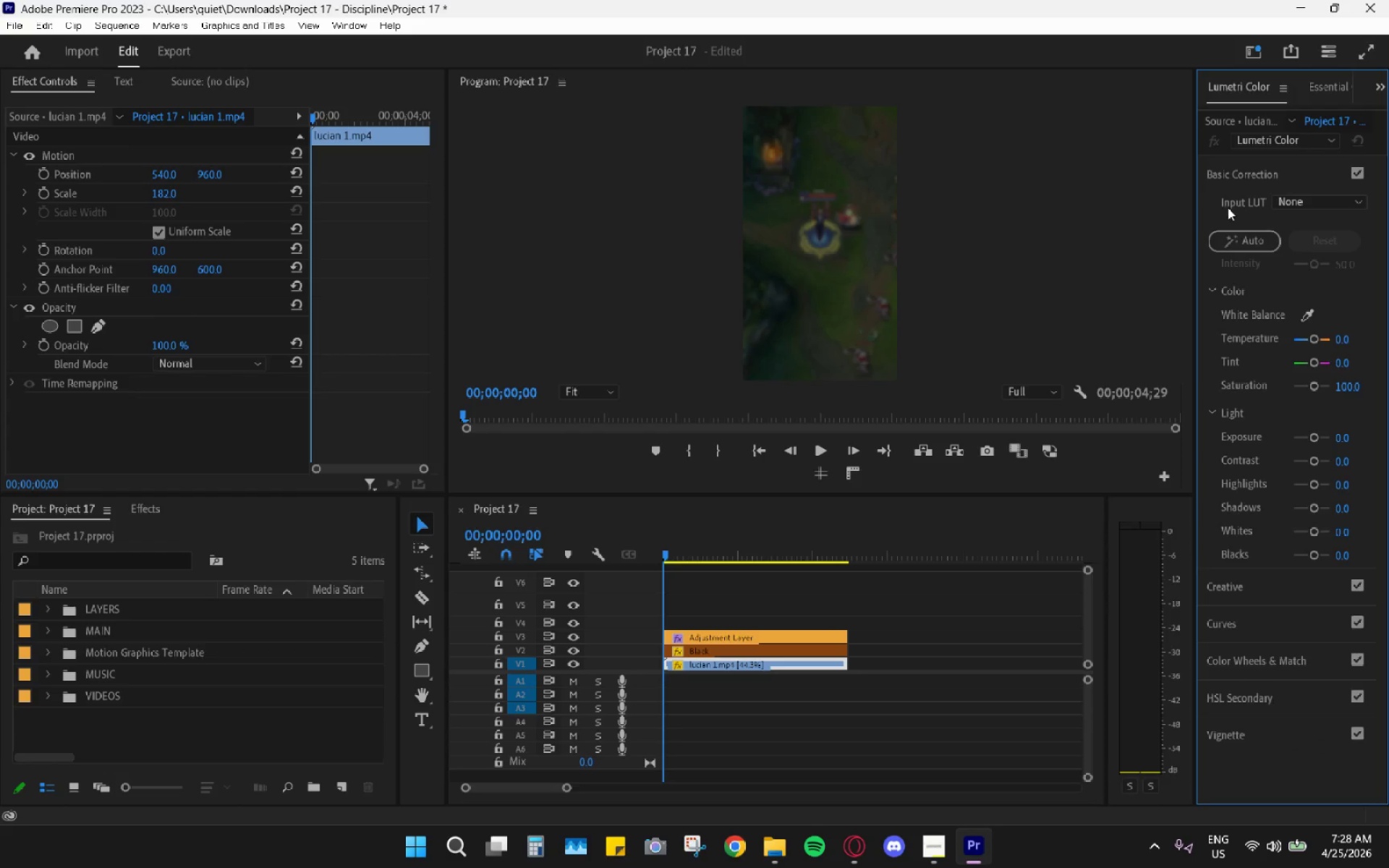 
left_click([1339, 91])
 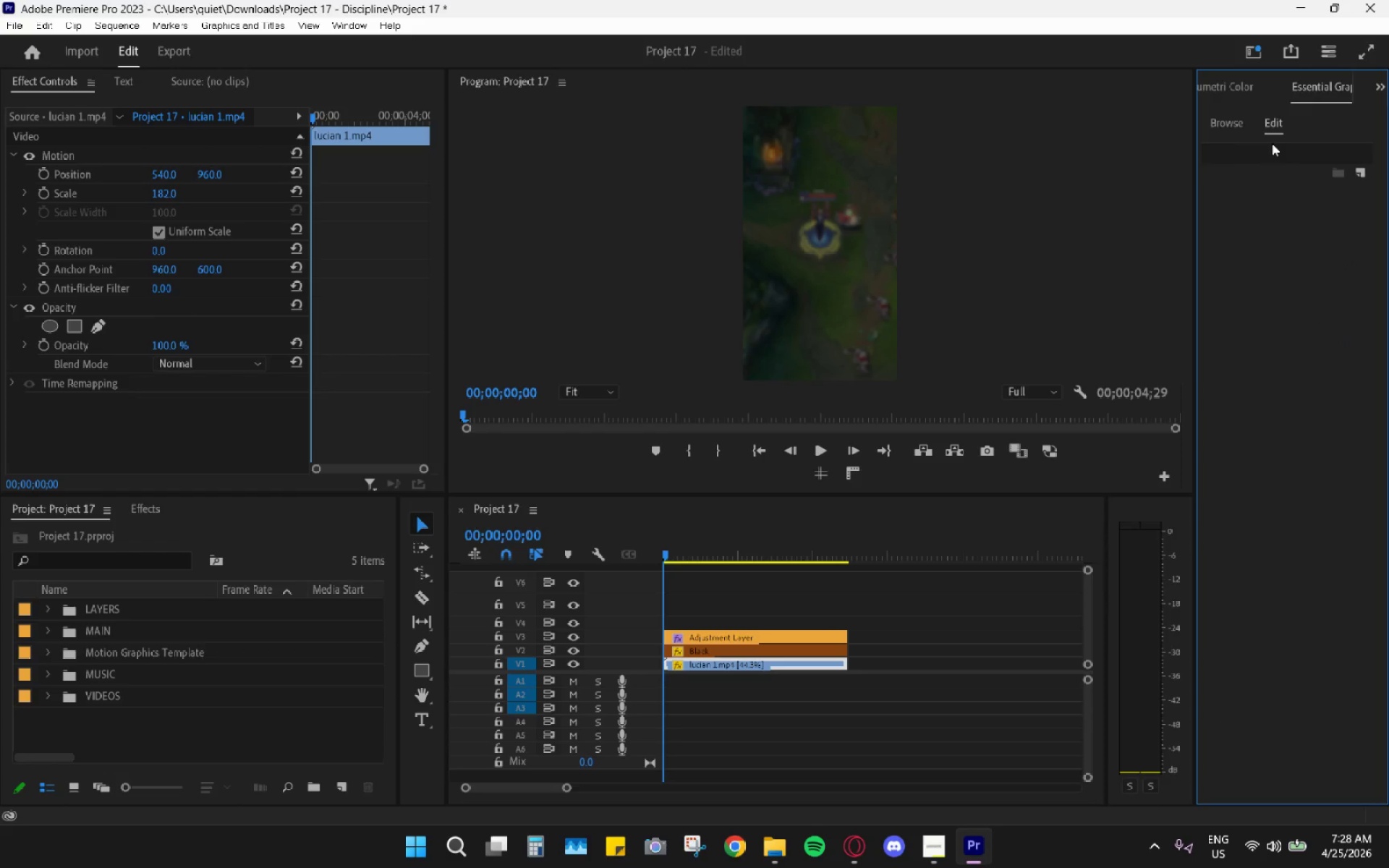 
left_click([1226, 125])
 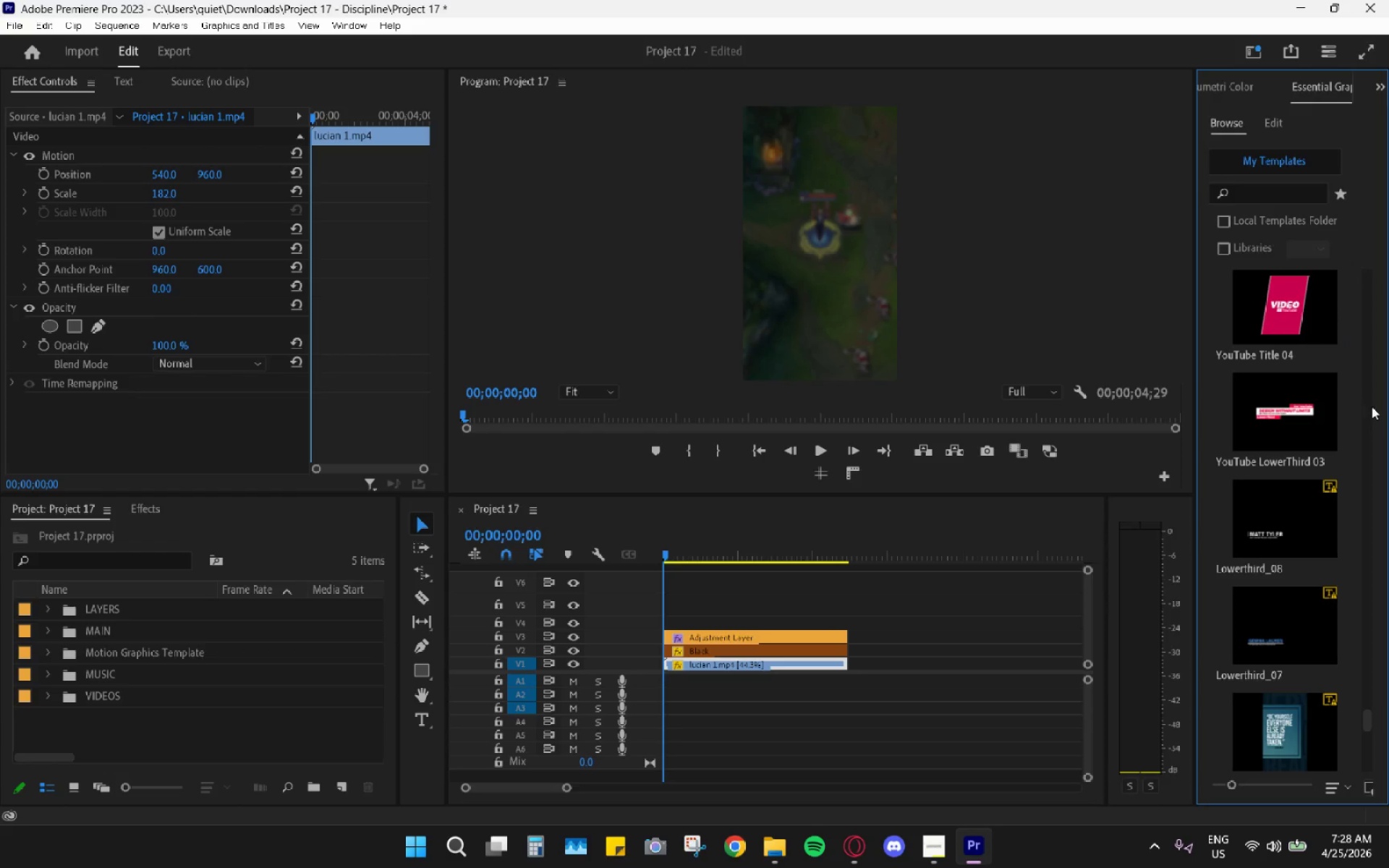 
scroll: coordinate [1333, 515], scroll_direction: down, amount: 11.0
 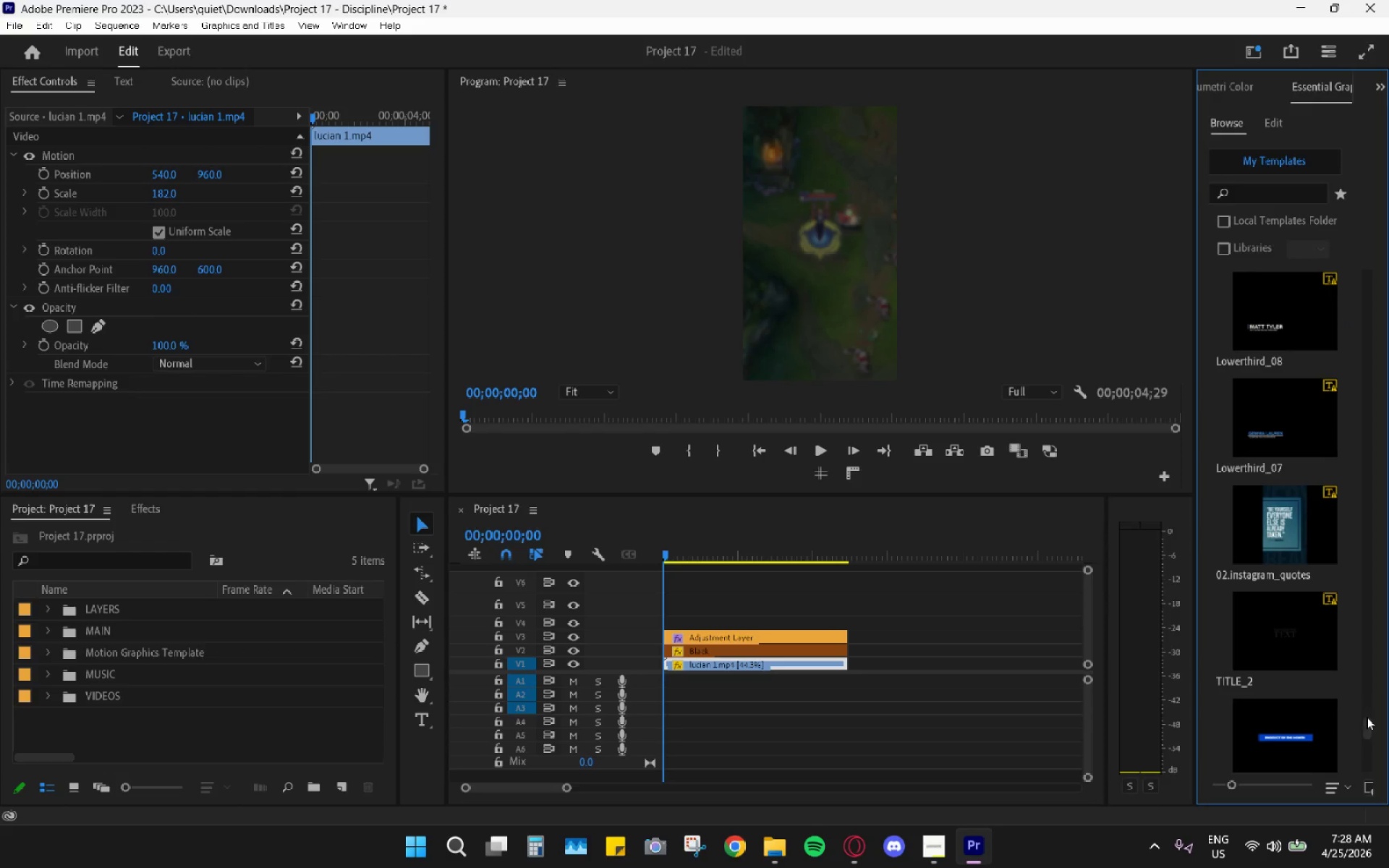 
left_click_drag(start_coordinate=[1368, 734], to_coordinate=[1388, 277])
 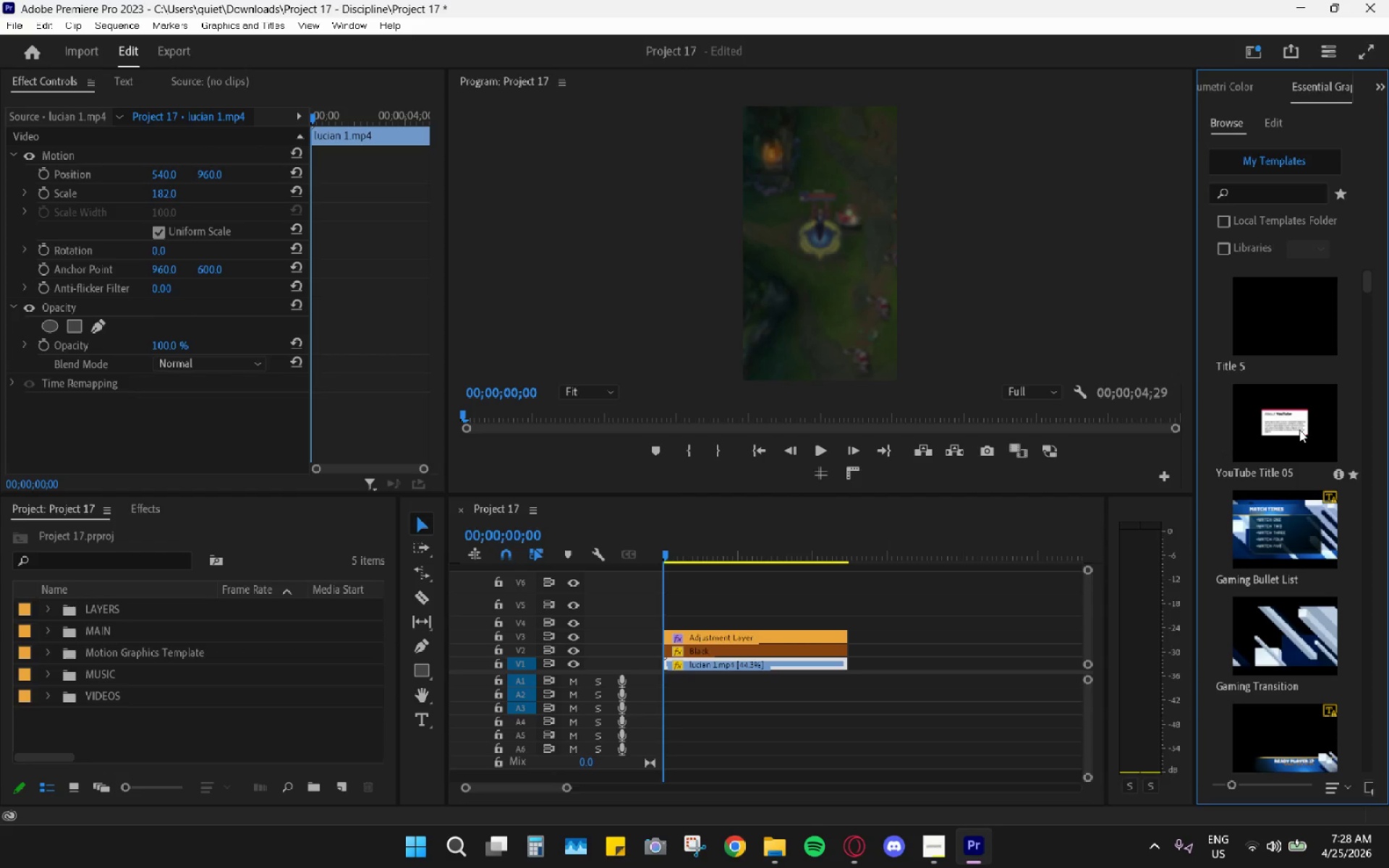 
left_click_drag(start_coordinate=[1299, 430], to_coordinate=[670, 613])
 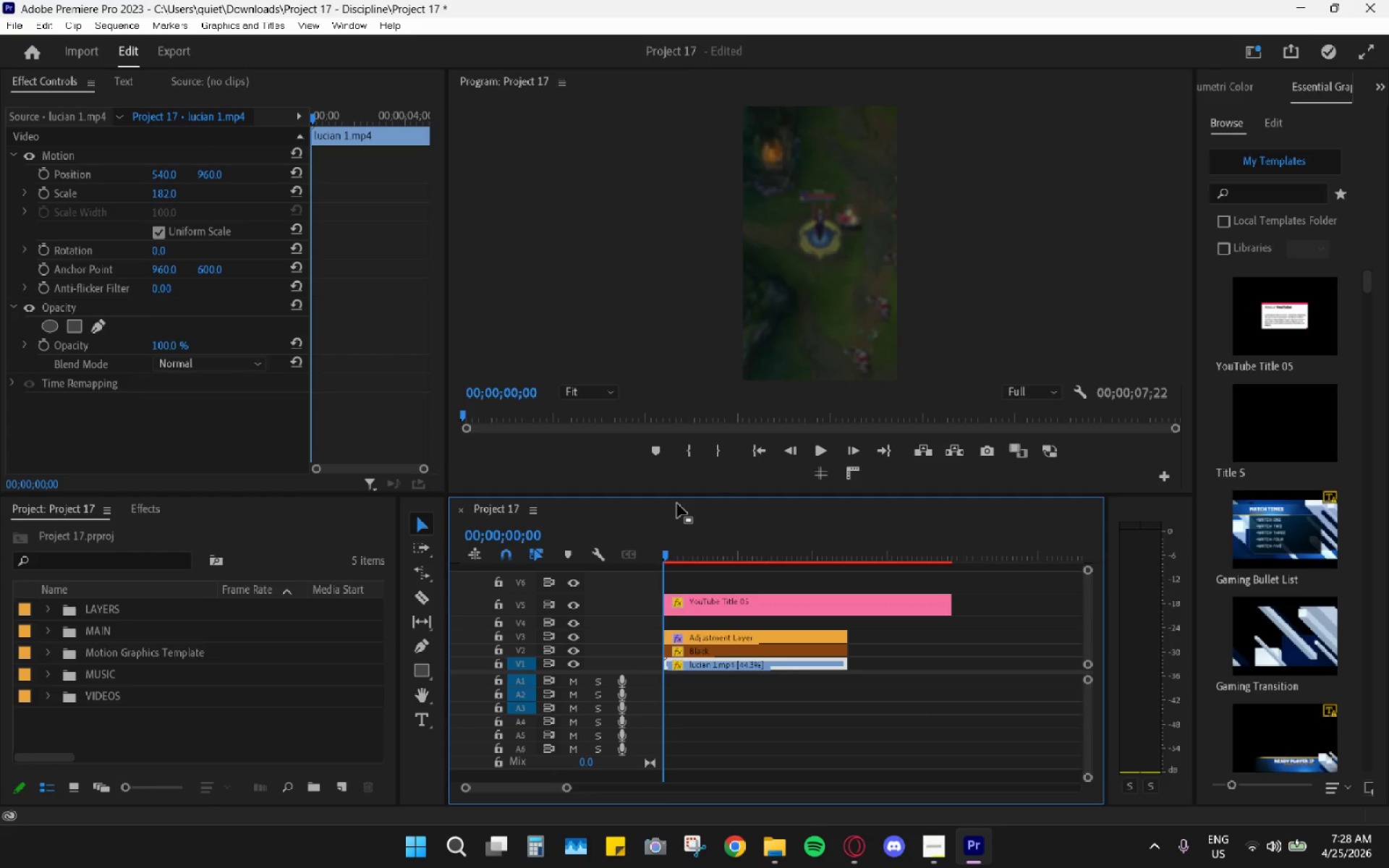 
key(Space)
 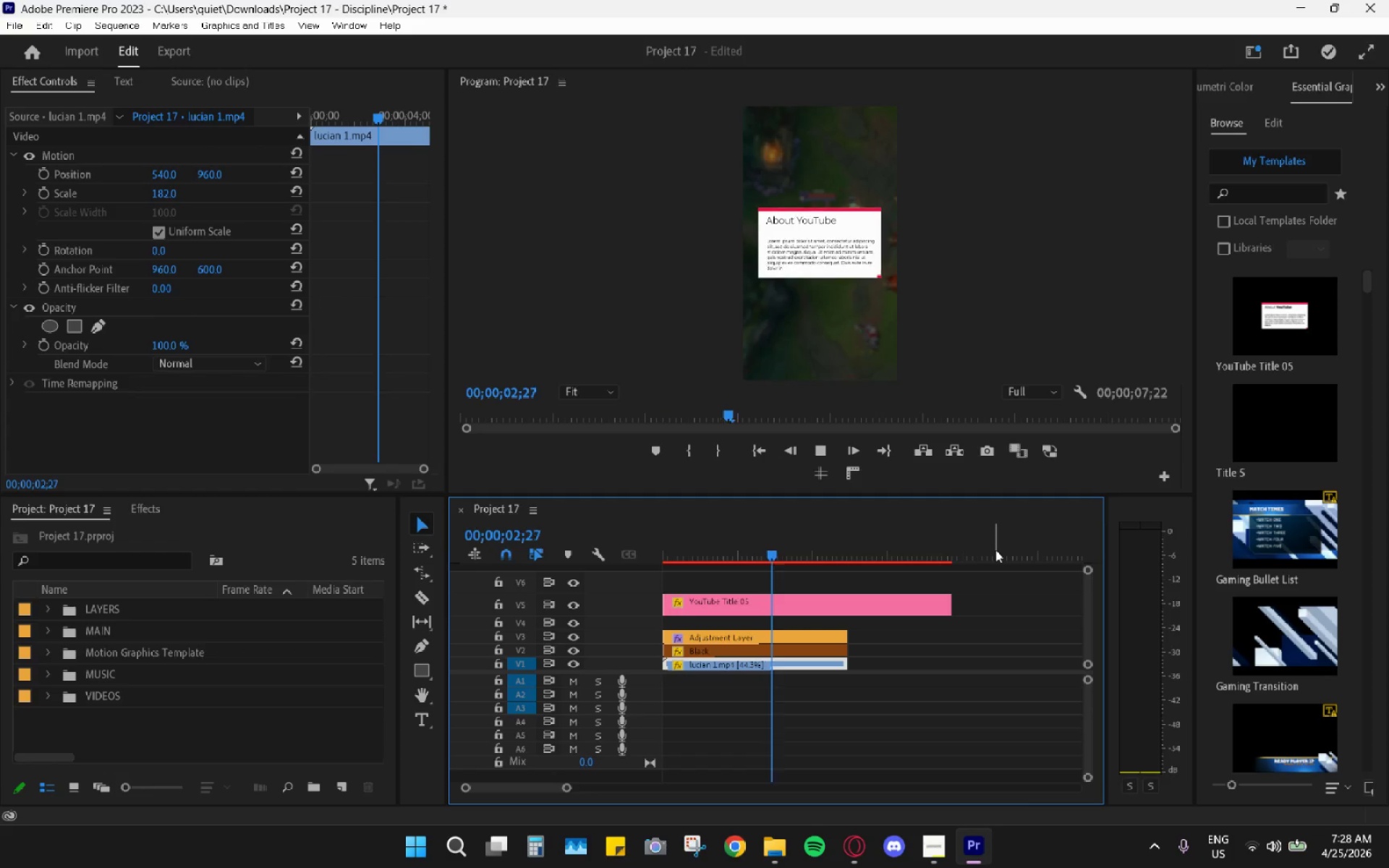 
key(Space)
 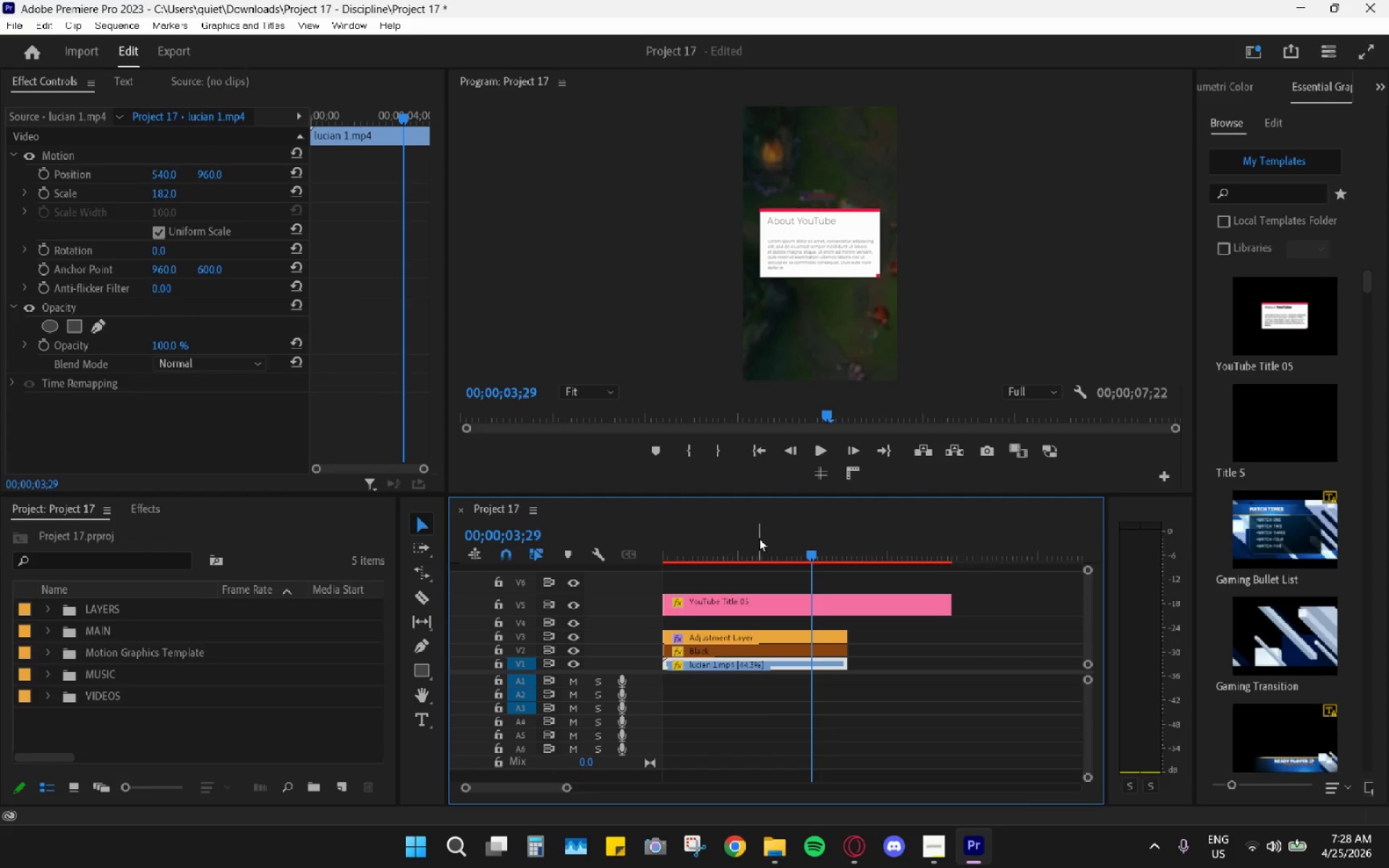 
left_click_drag(start_coordinate=[759, 539], to_coordinate=[658, 545])
 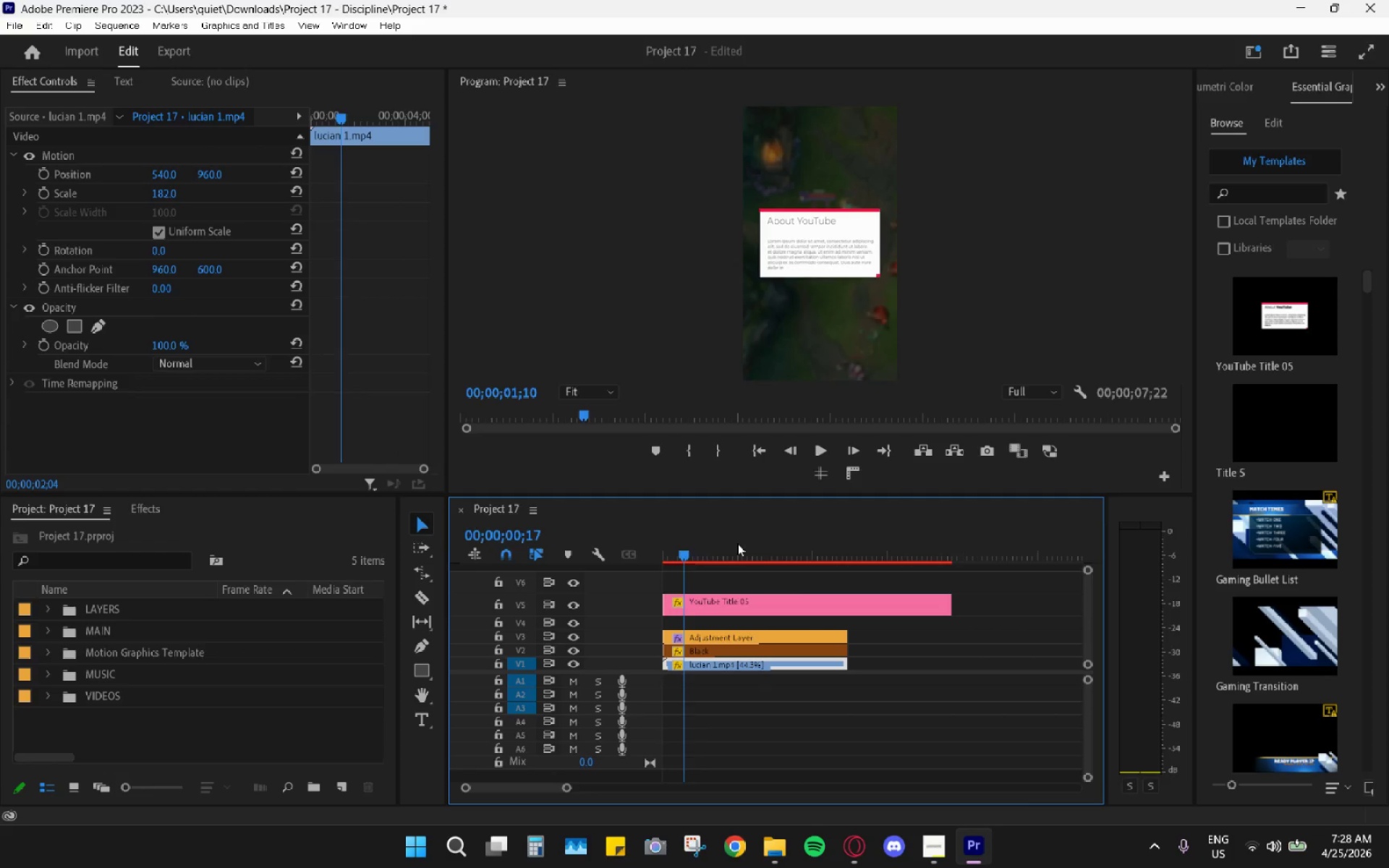 
key(Space)
 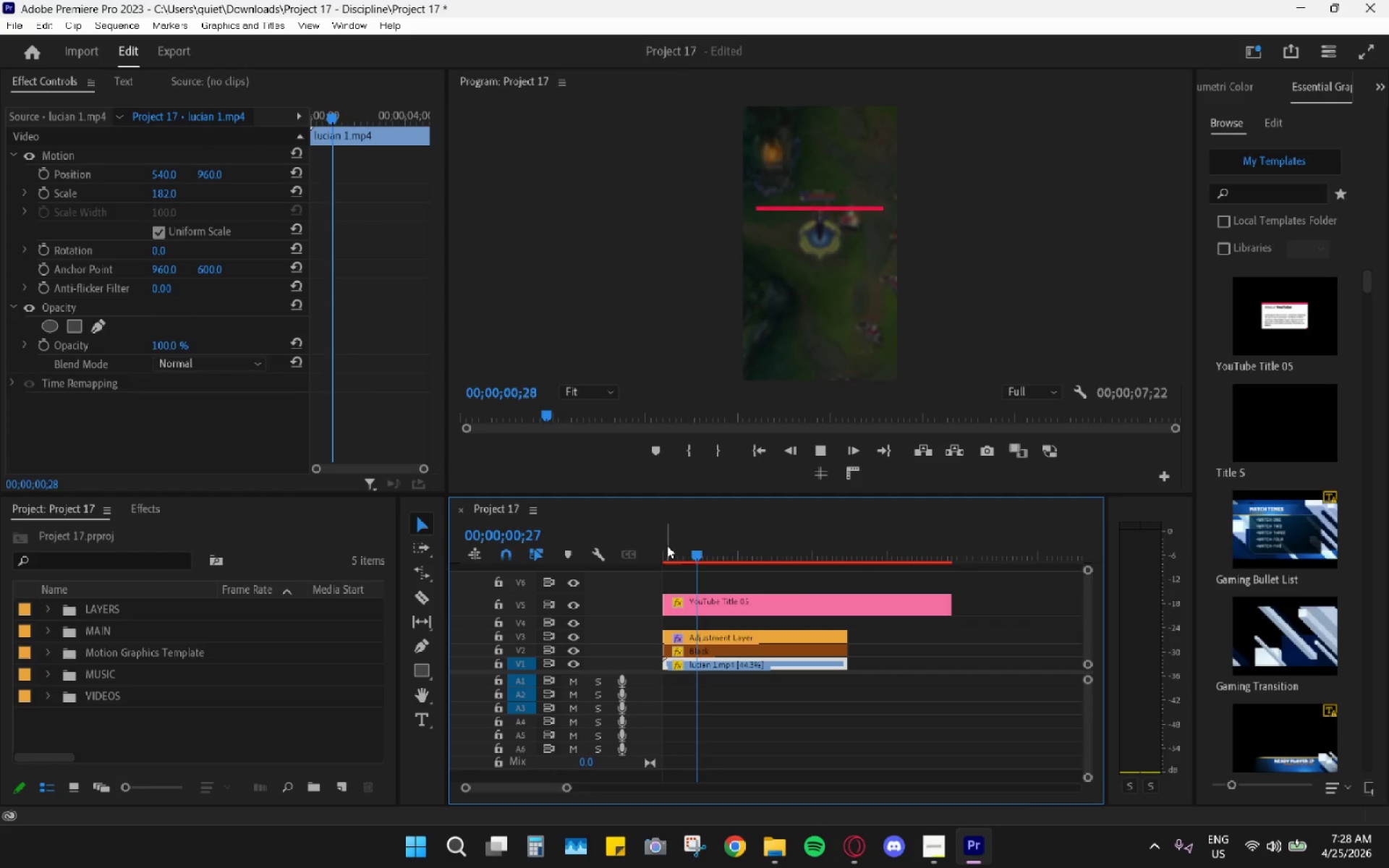 
key(Space)
 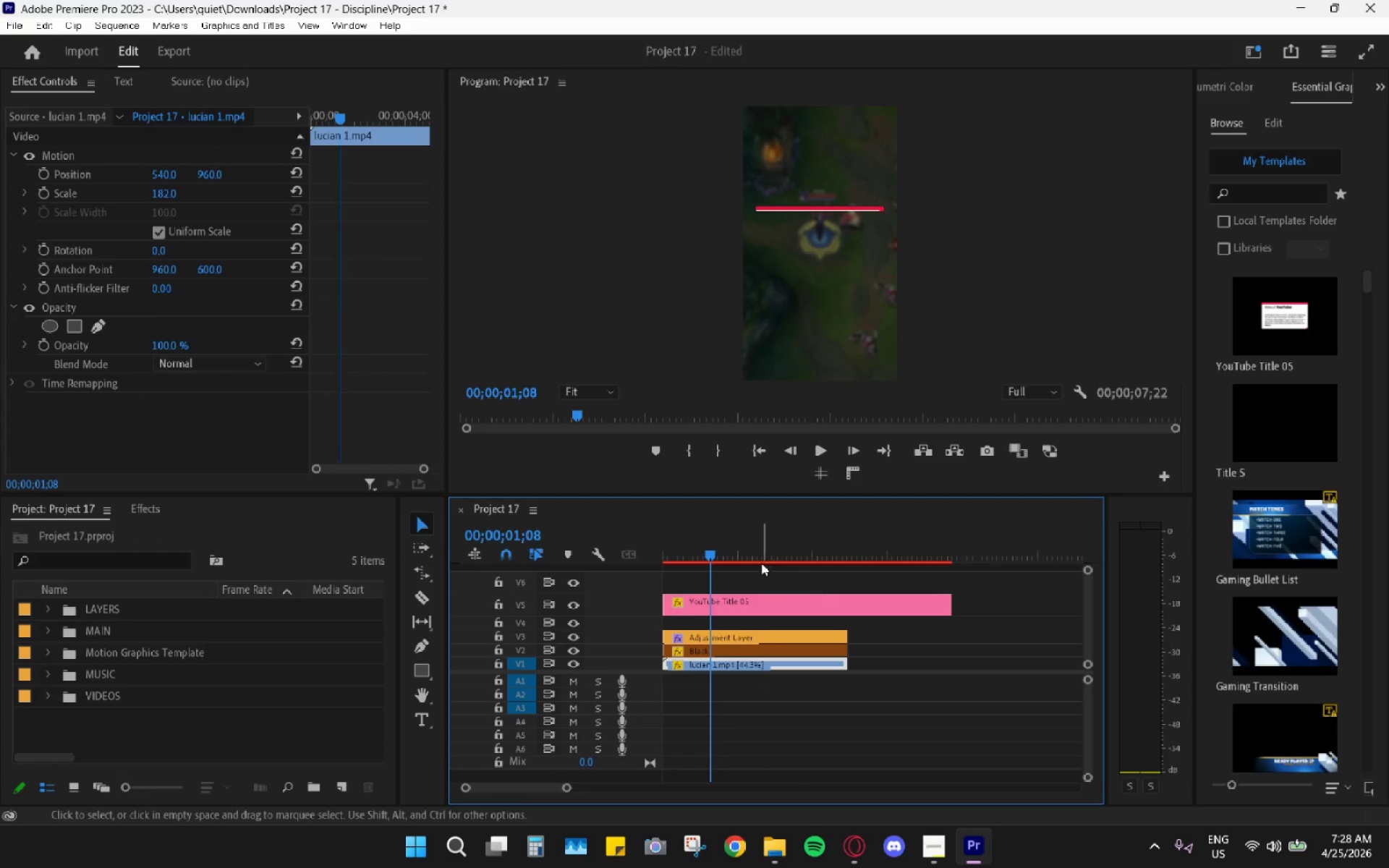 
left_click_drag(start_coordinate=[736, 553], to_coordinate=[673, 553])
 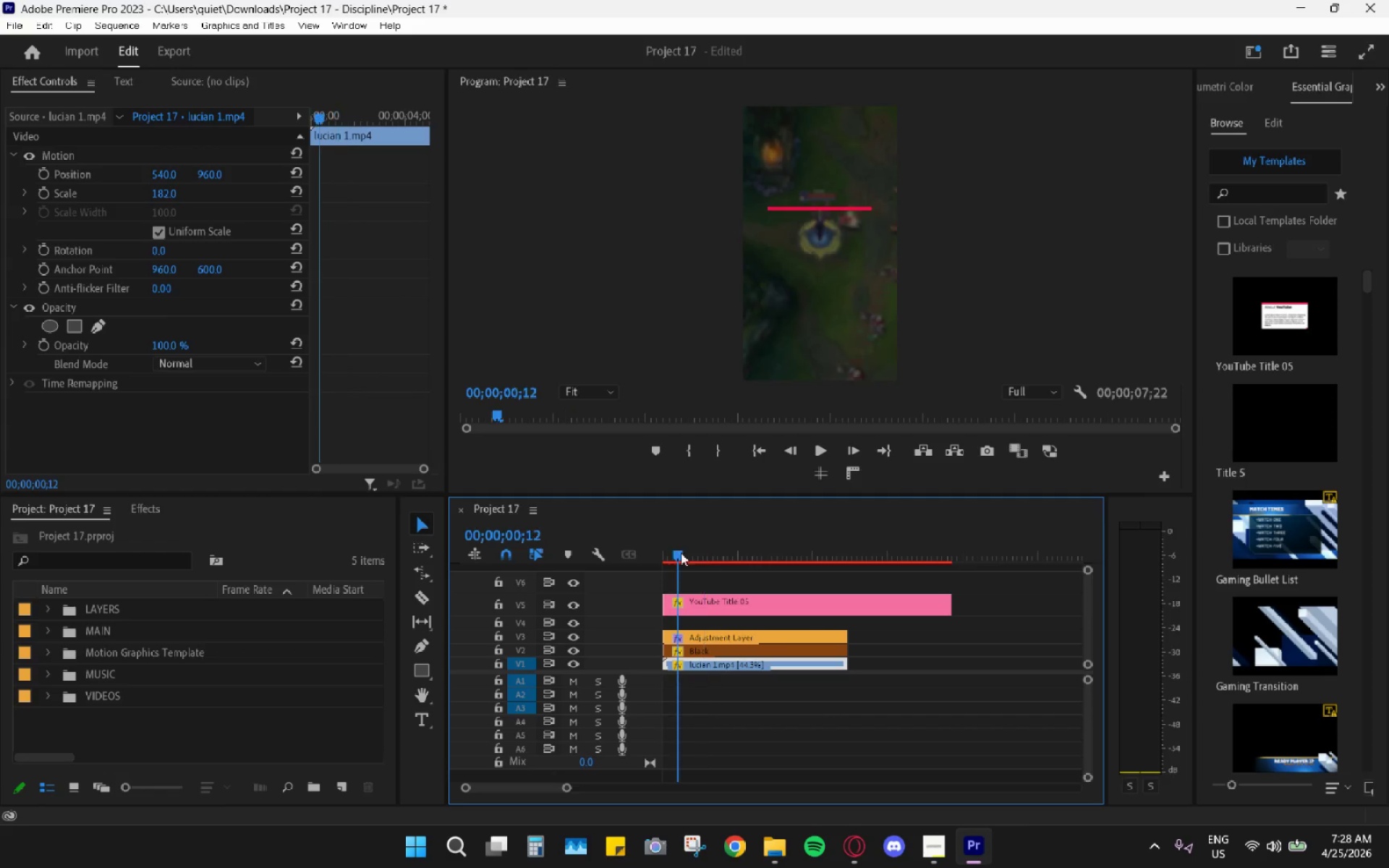 
key(Space)
 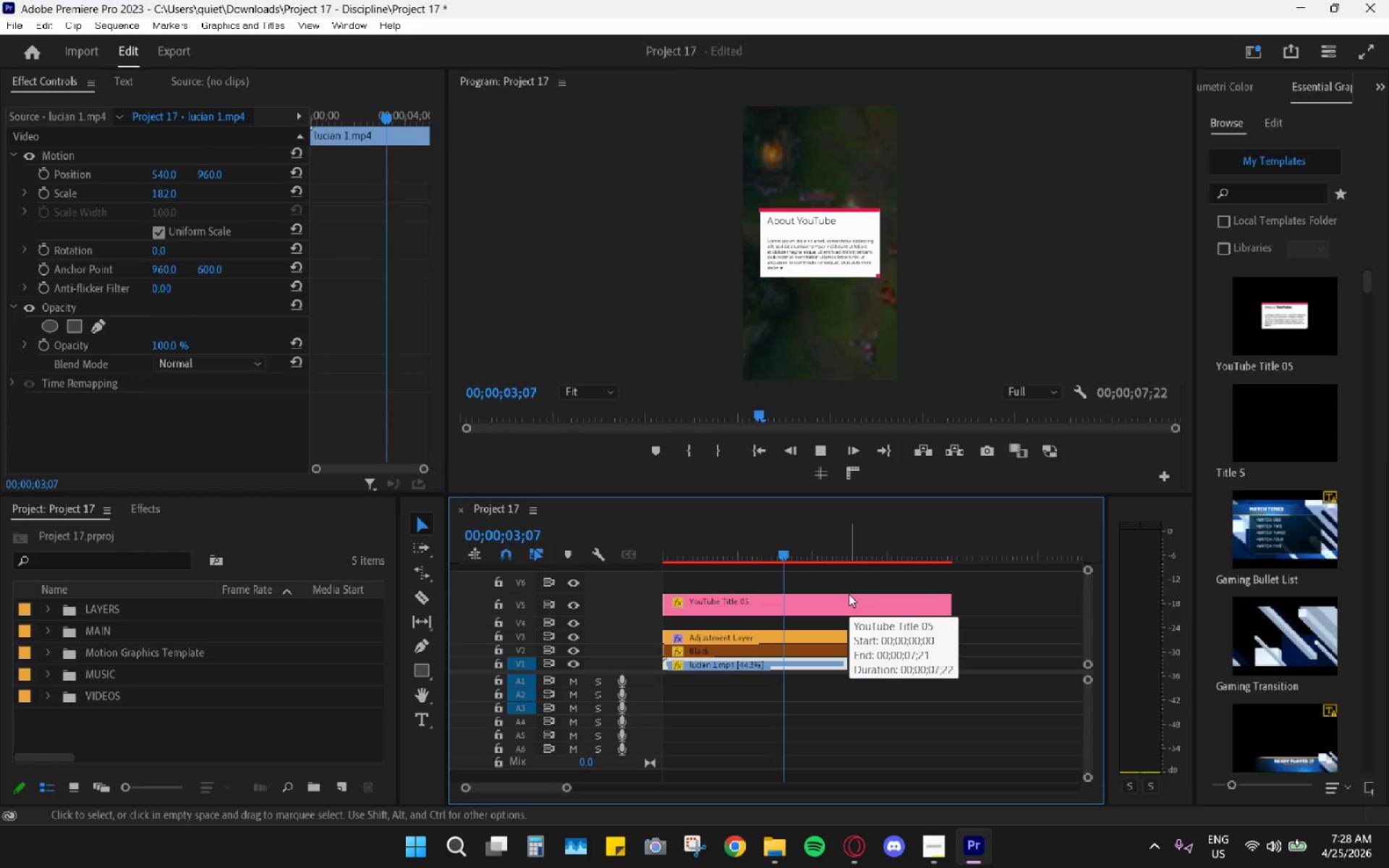 
key(Space)
 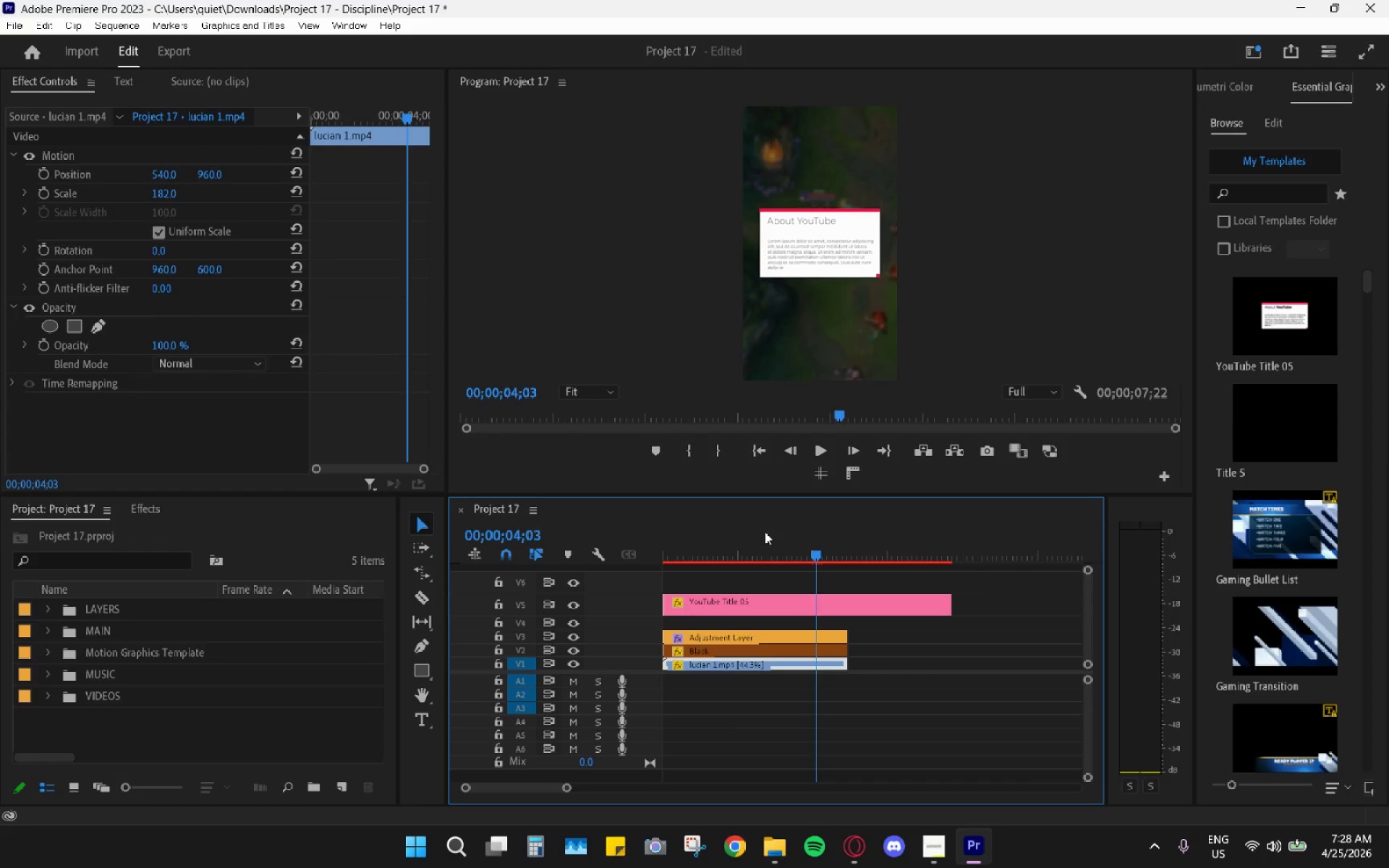 
left_click_drag(start_coordinate=[761, 531], to_coordinate=[600, 524])
 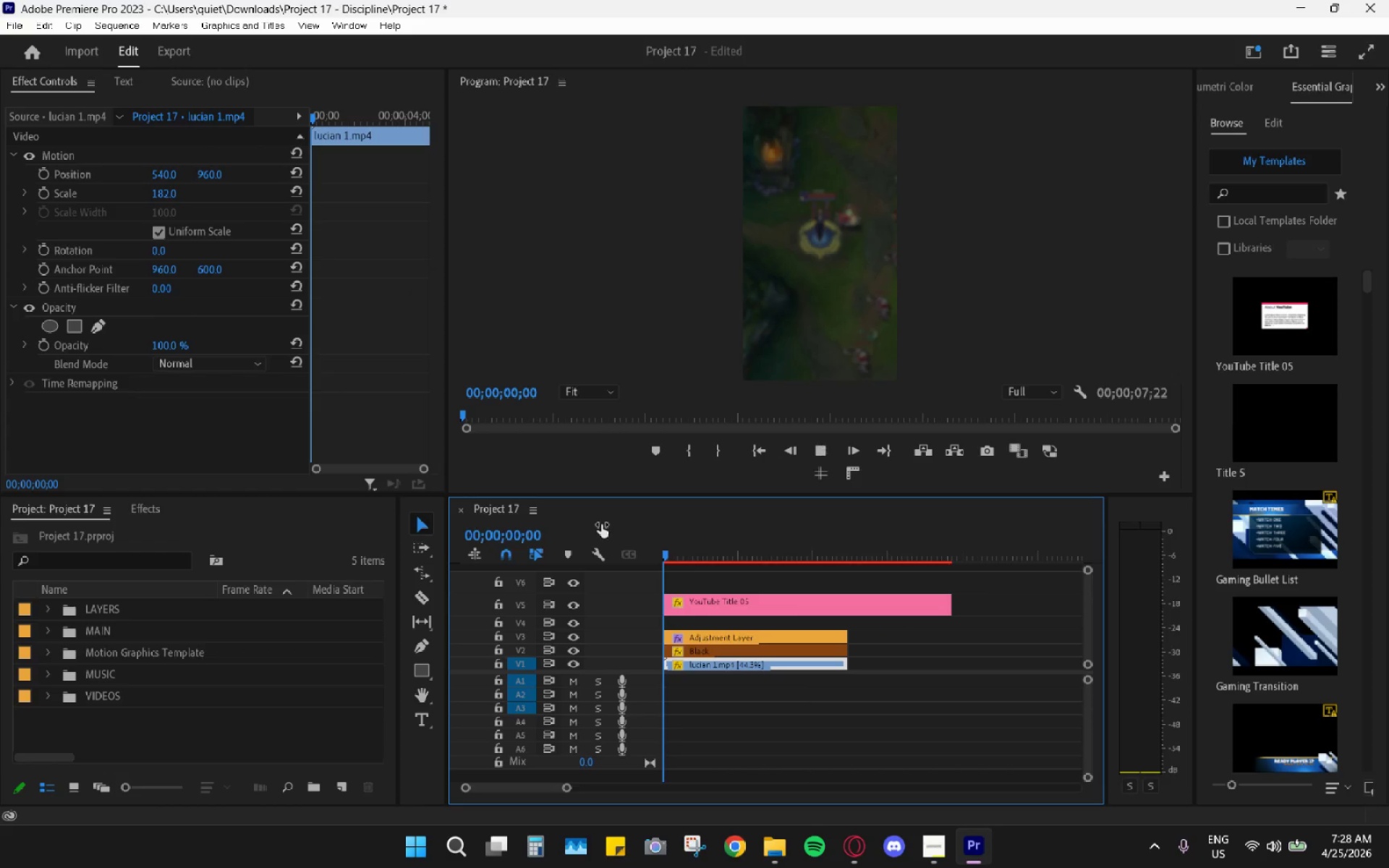 
key(Space)
 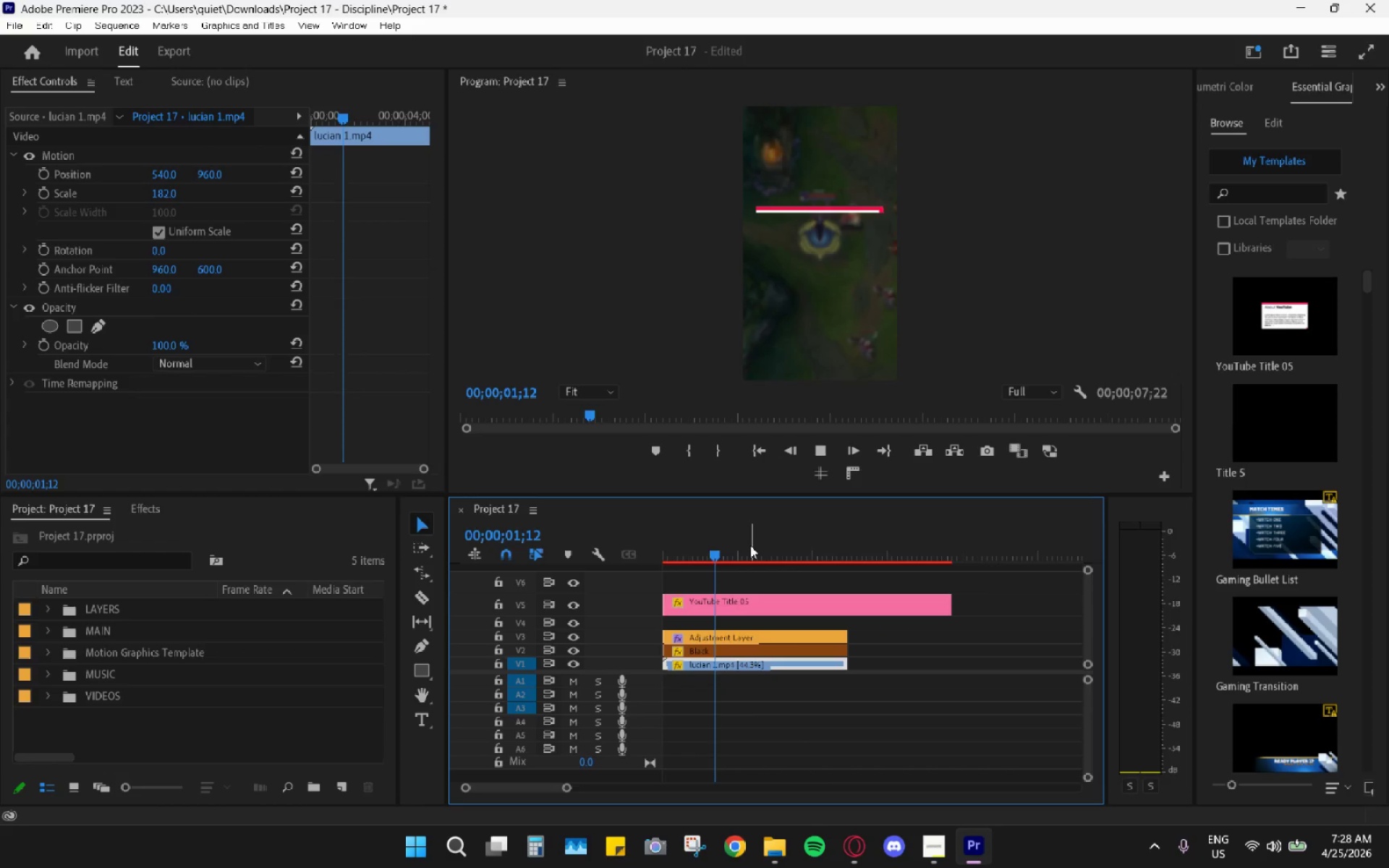 
key(Space)
 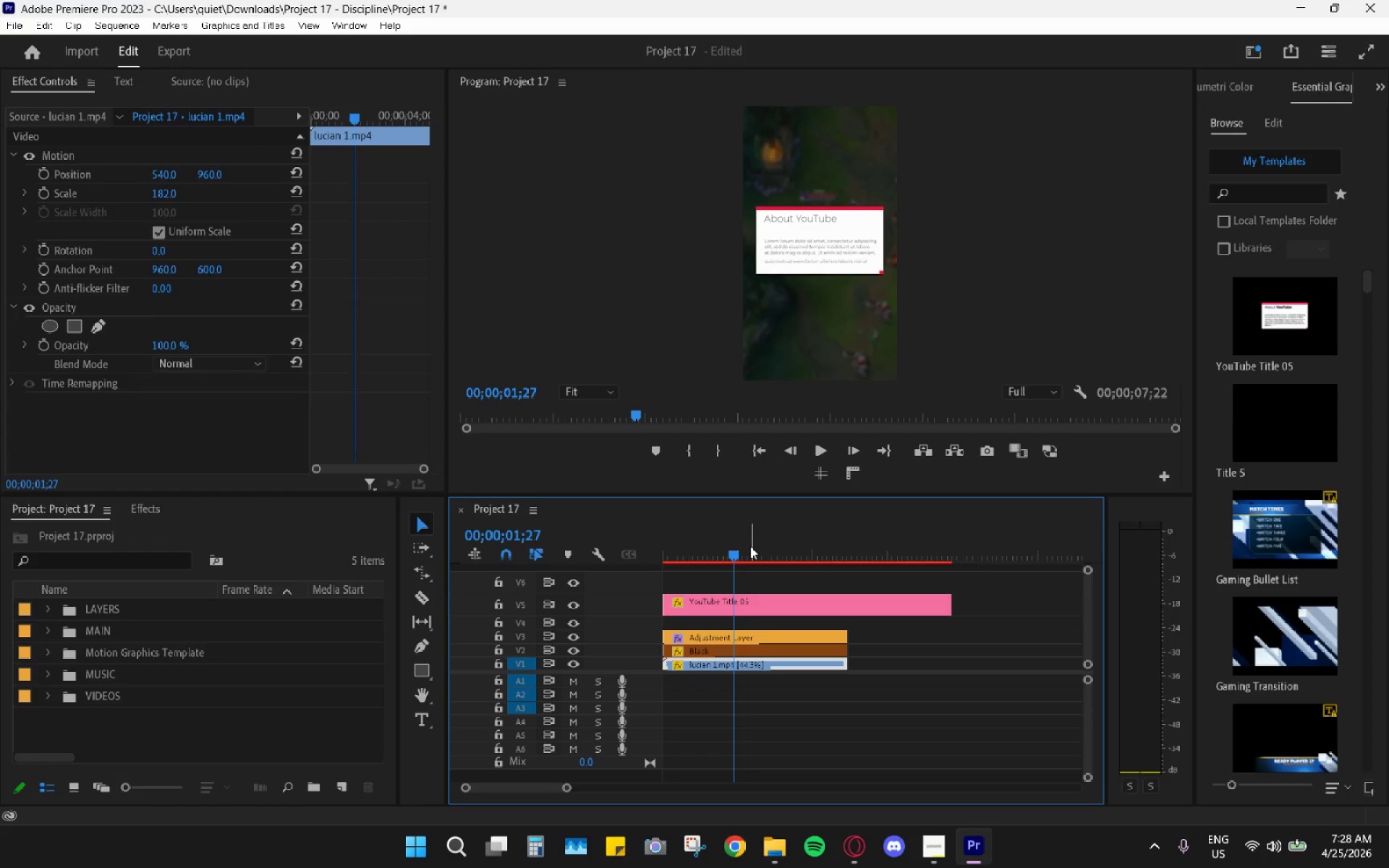 
key(Space)
 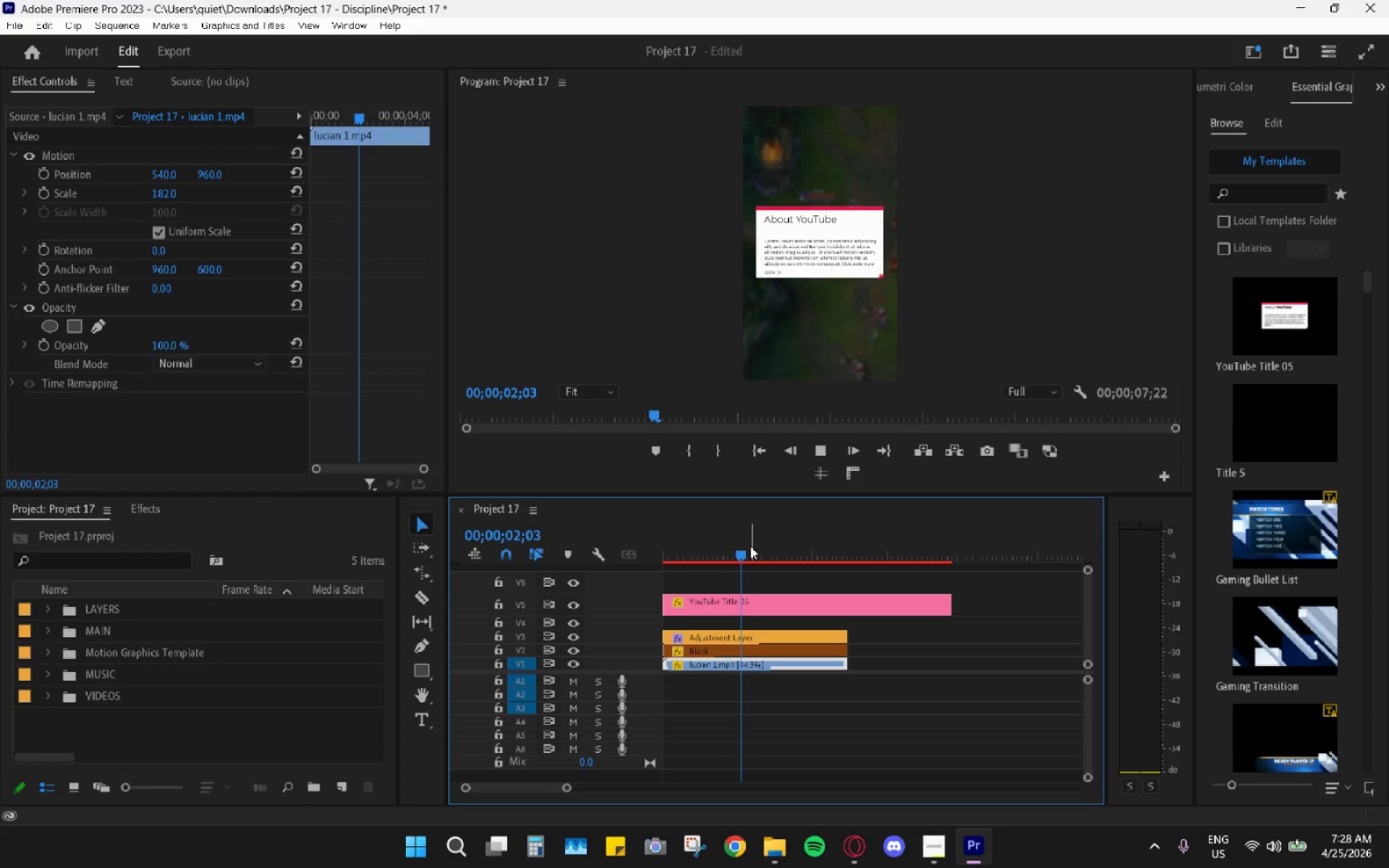 
key(Space)
 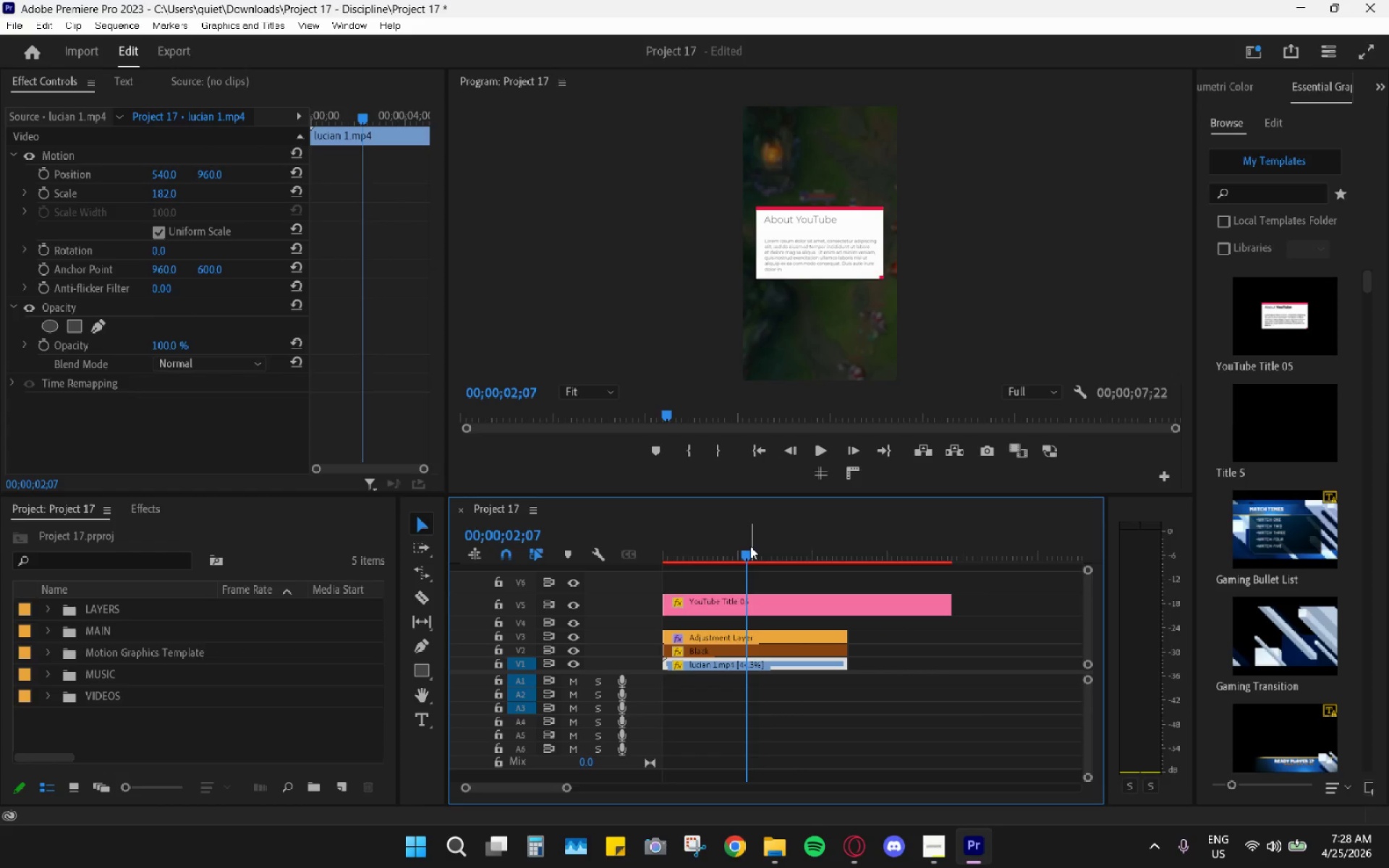 
key(Space)
 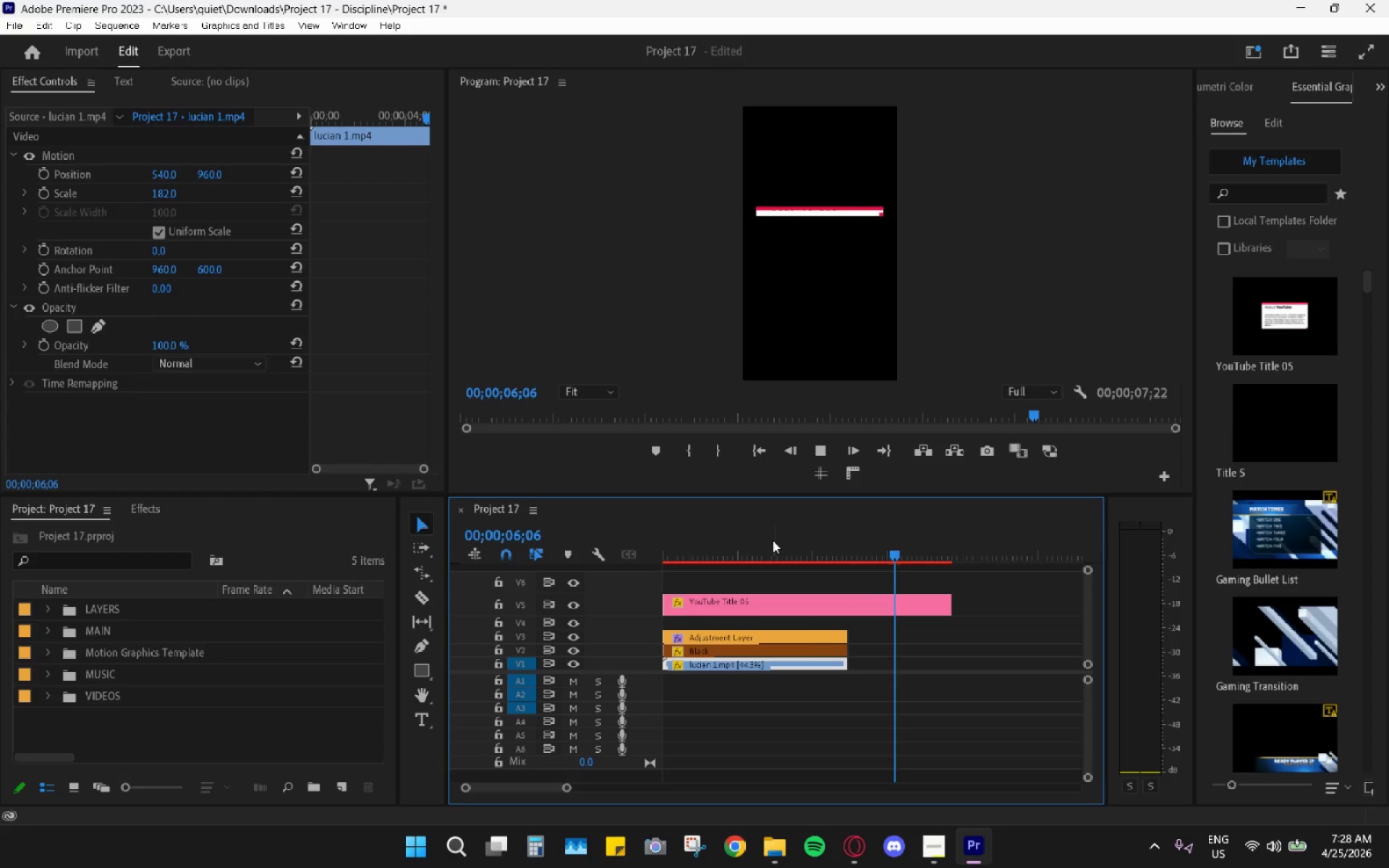 
wait(5.34)
 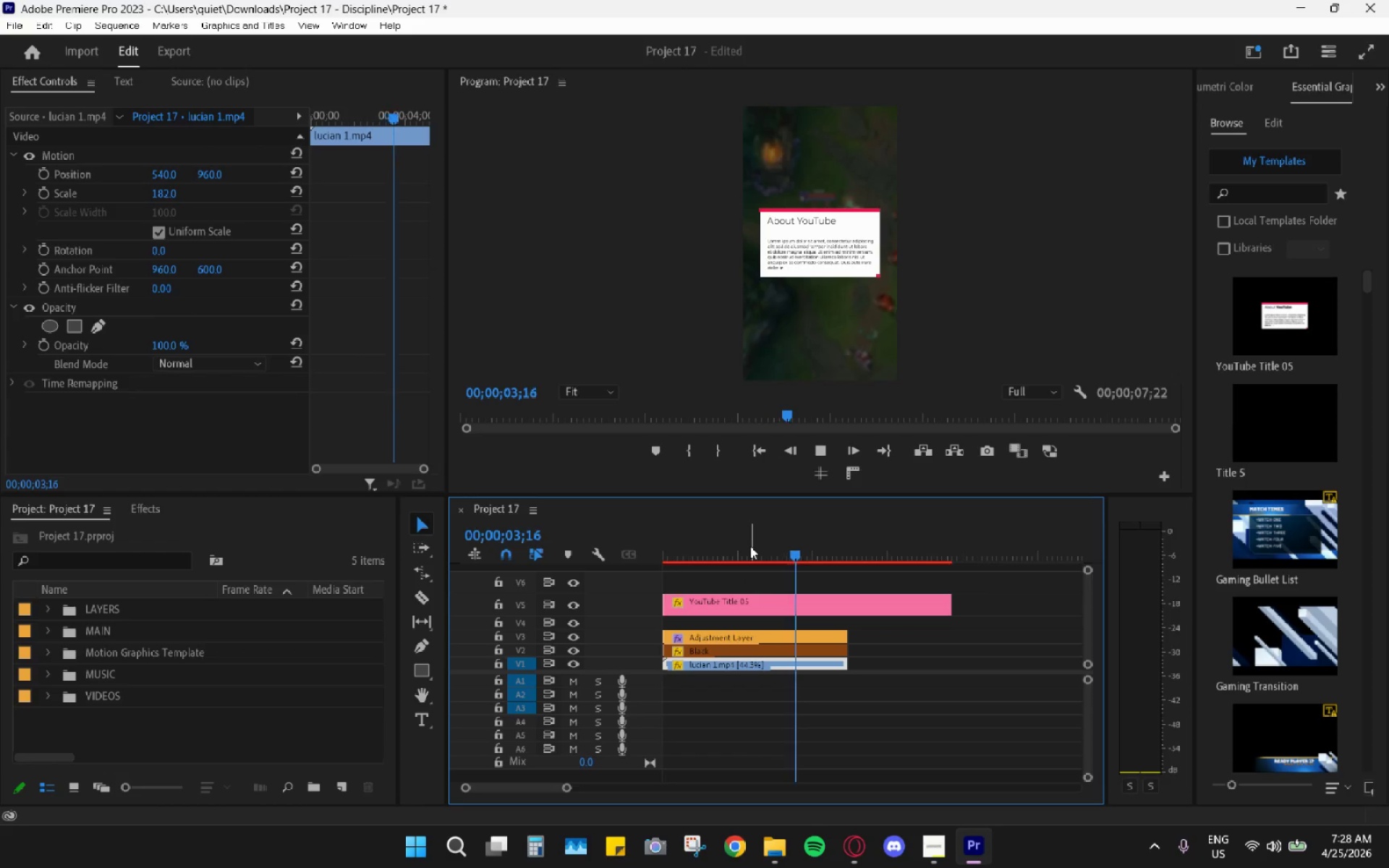 
key(Space)
 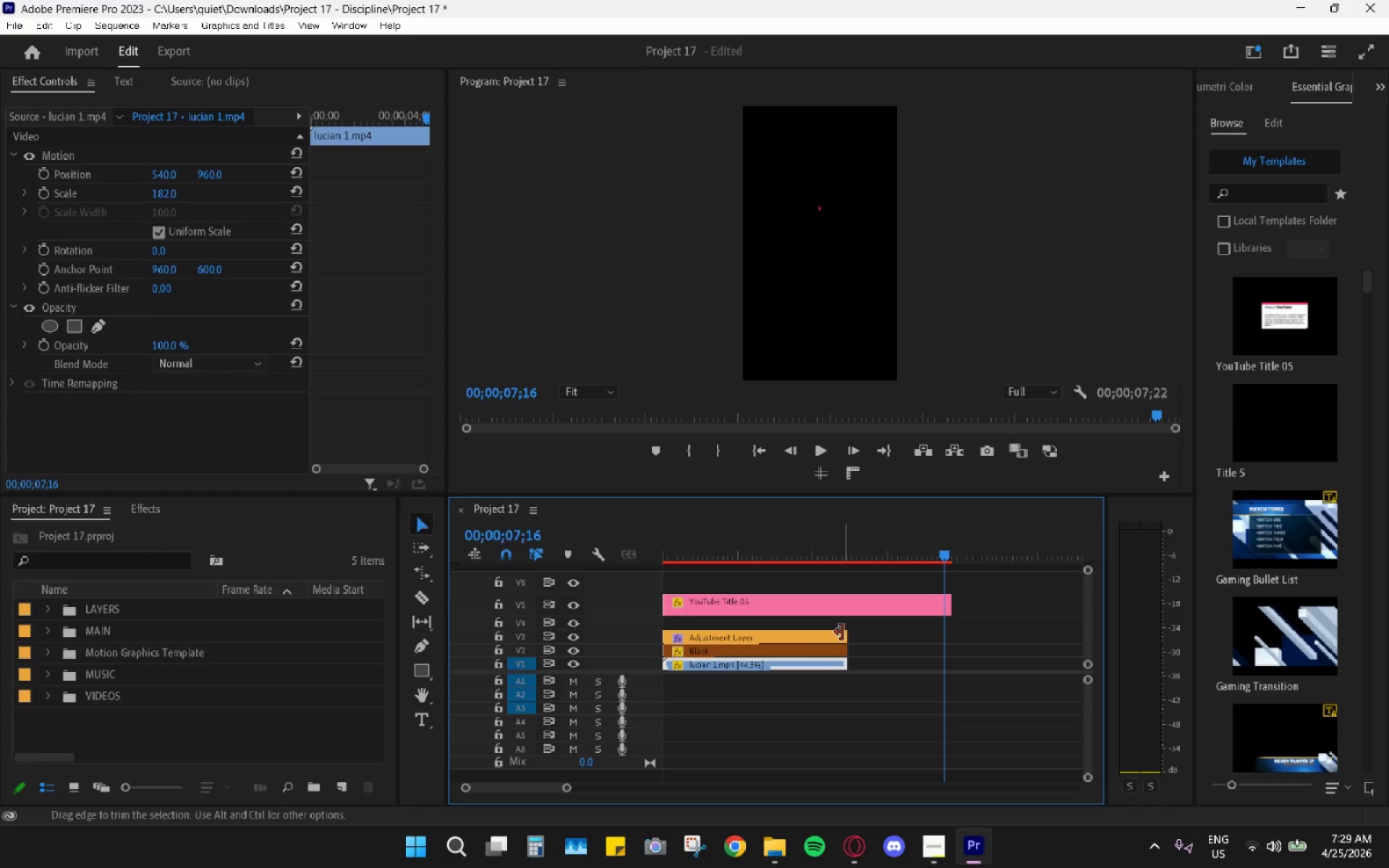 
left_click_drag(start_coordinate=[841, 638], to_coordinate=[951, 642])
 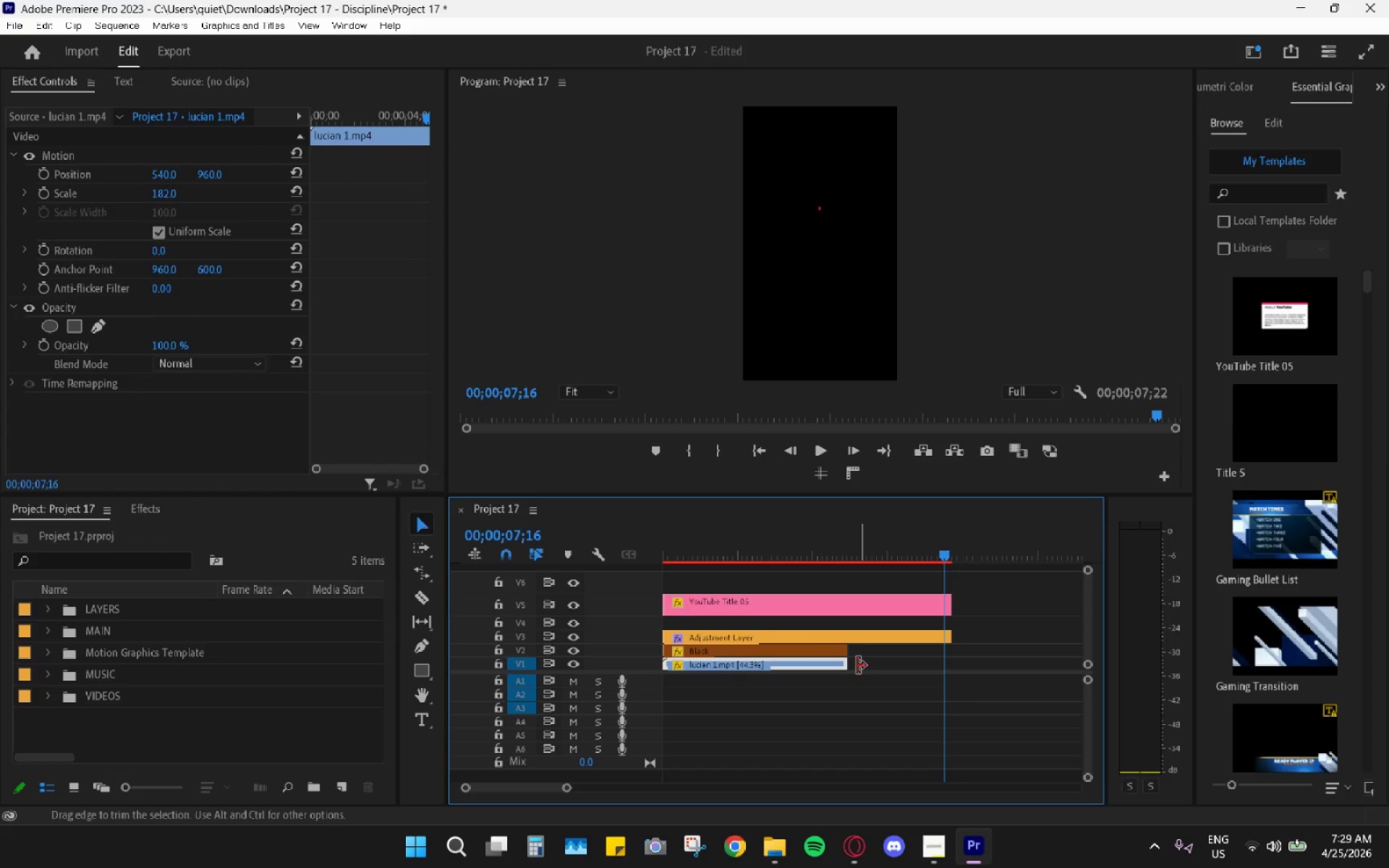 
key(R)
 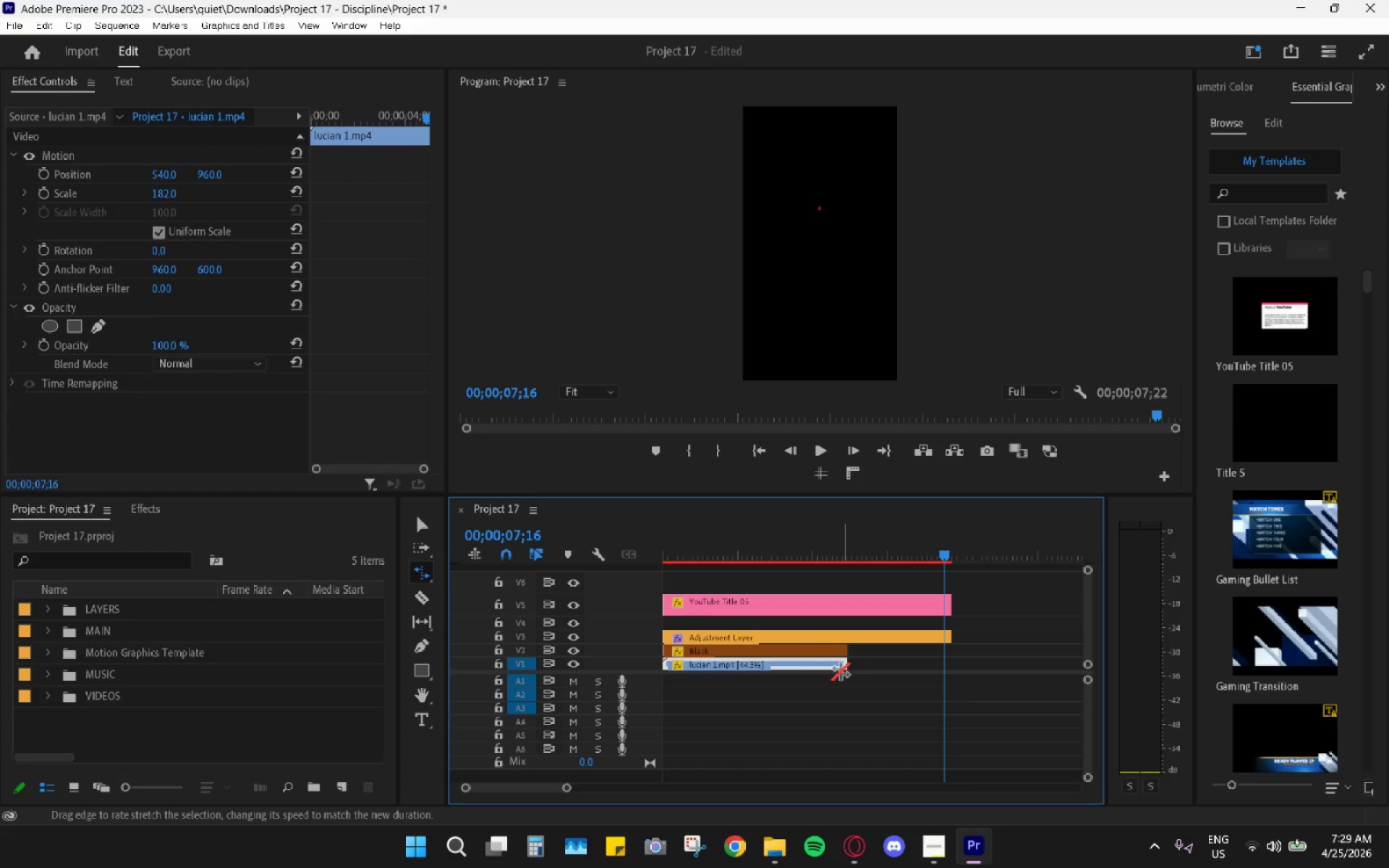 
left_click_drag(start_coordinate=[841, 671], to_coordinate=[872, 665])
 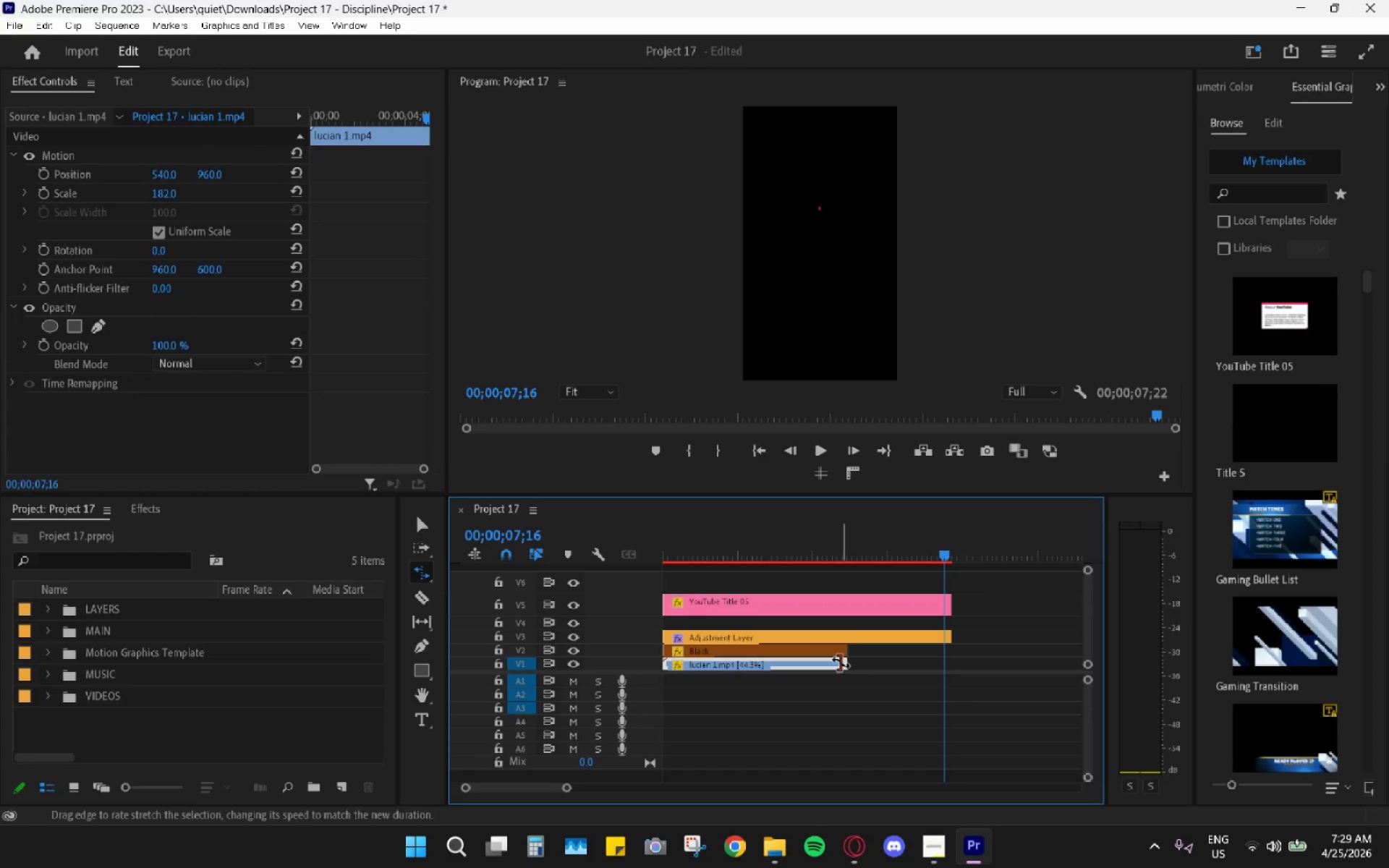 
left_click_drag(start_coordinate=[841, 662], to_coordinate=[951, 662])
 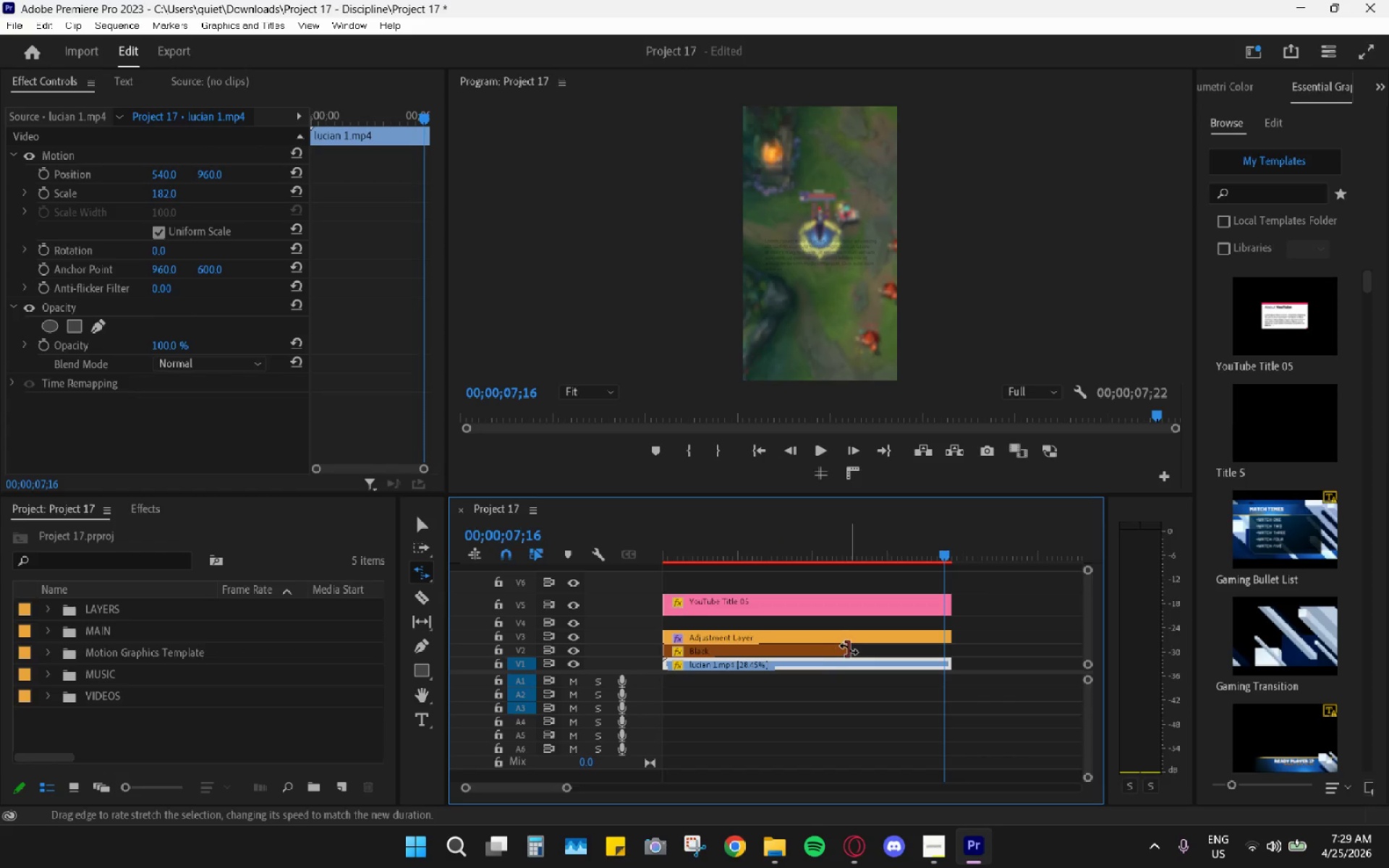 
left_click_drag(start_coordinate=[844, 647], to_coordinate=[948, 647])
 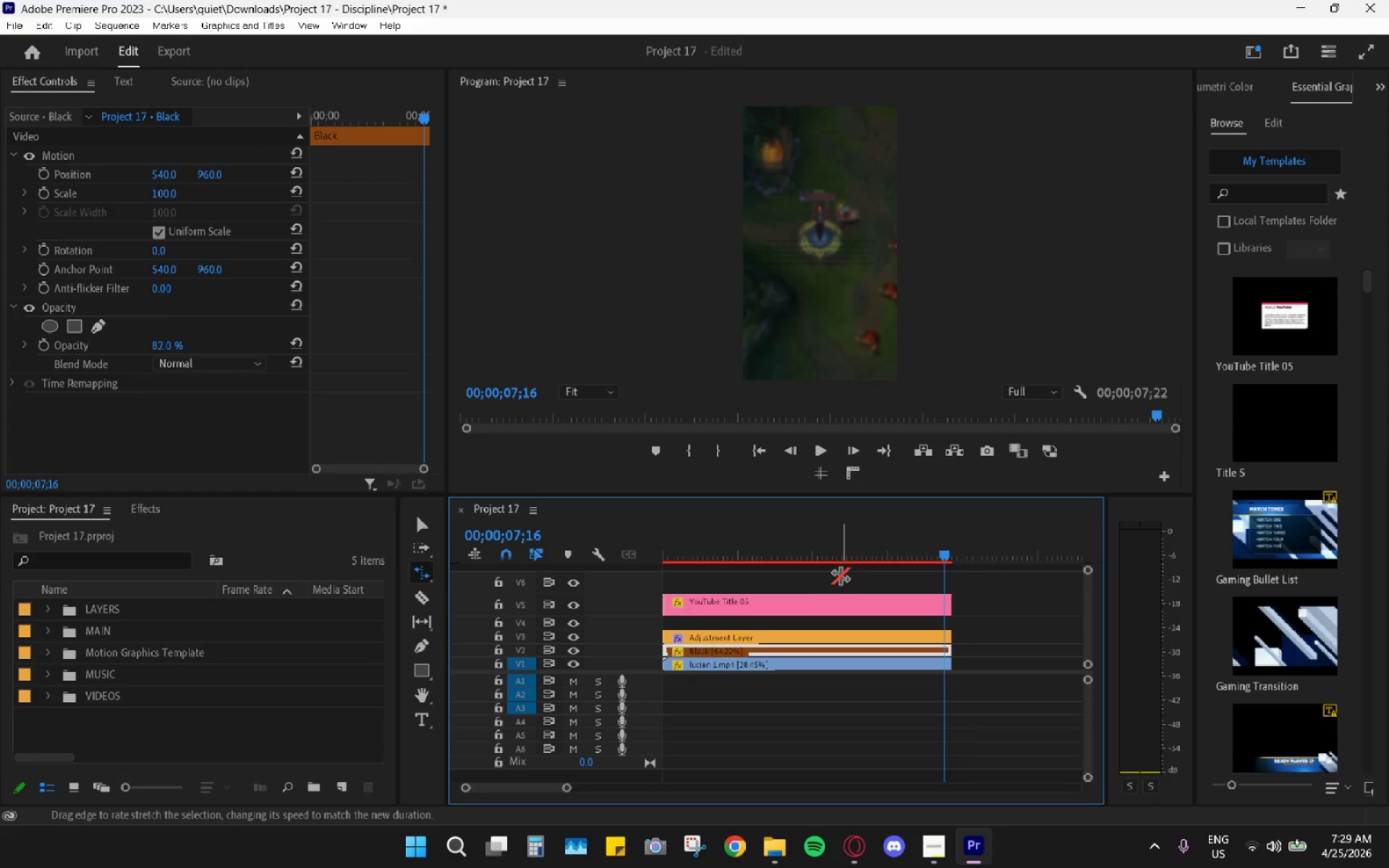 
key(V)
 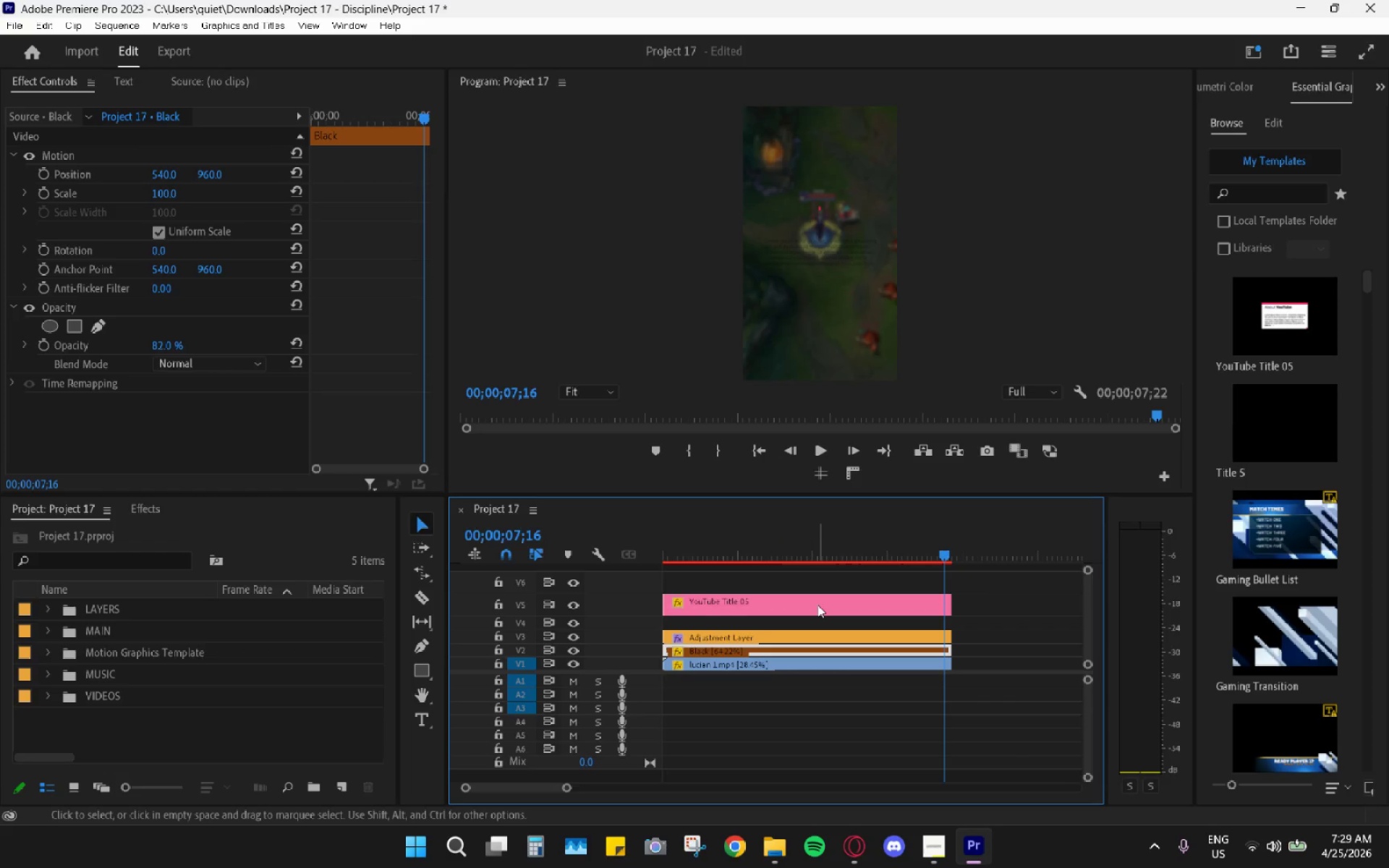 
left_click_drag(start_coordinate=[817, 605], to_coordinate=[814, 624])
 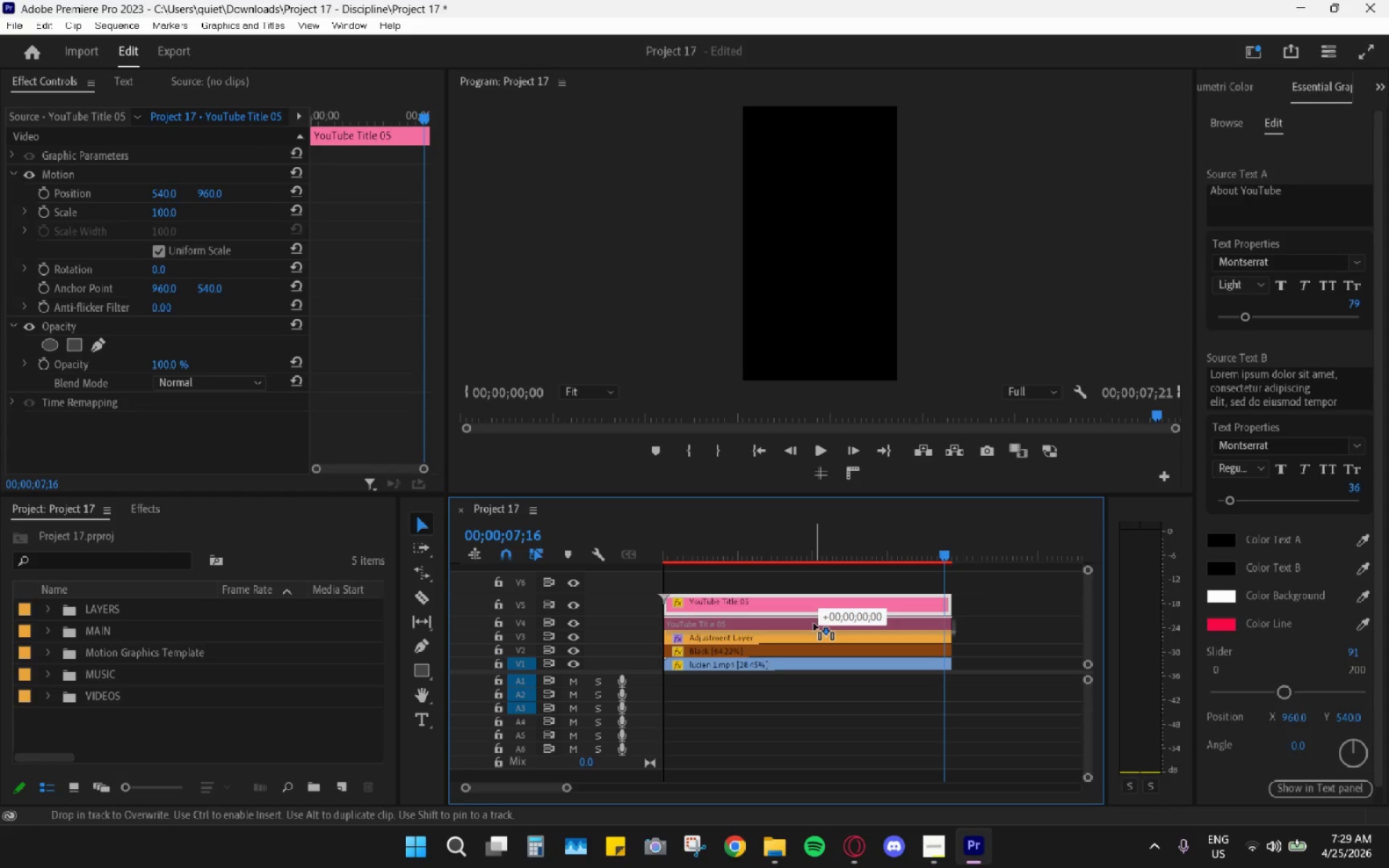 
left_click_drag(start_coordinate=[790, 514], to_coordinate=[541, 543])
 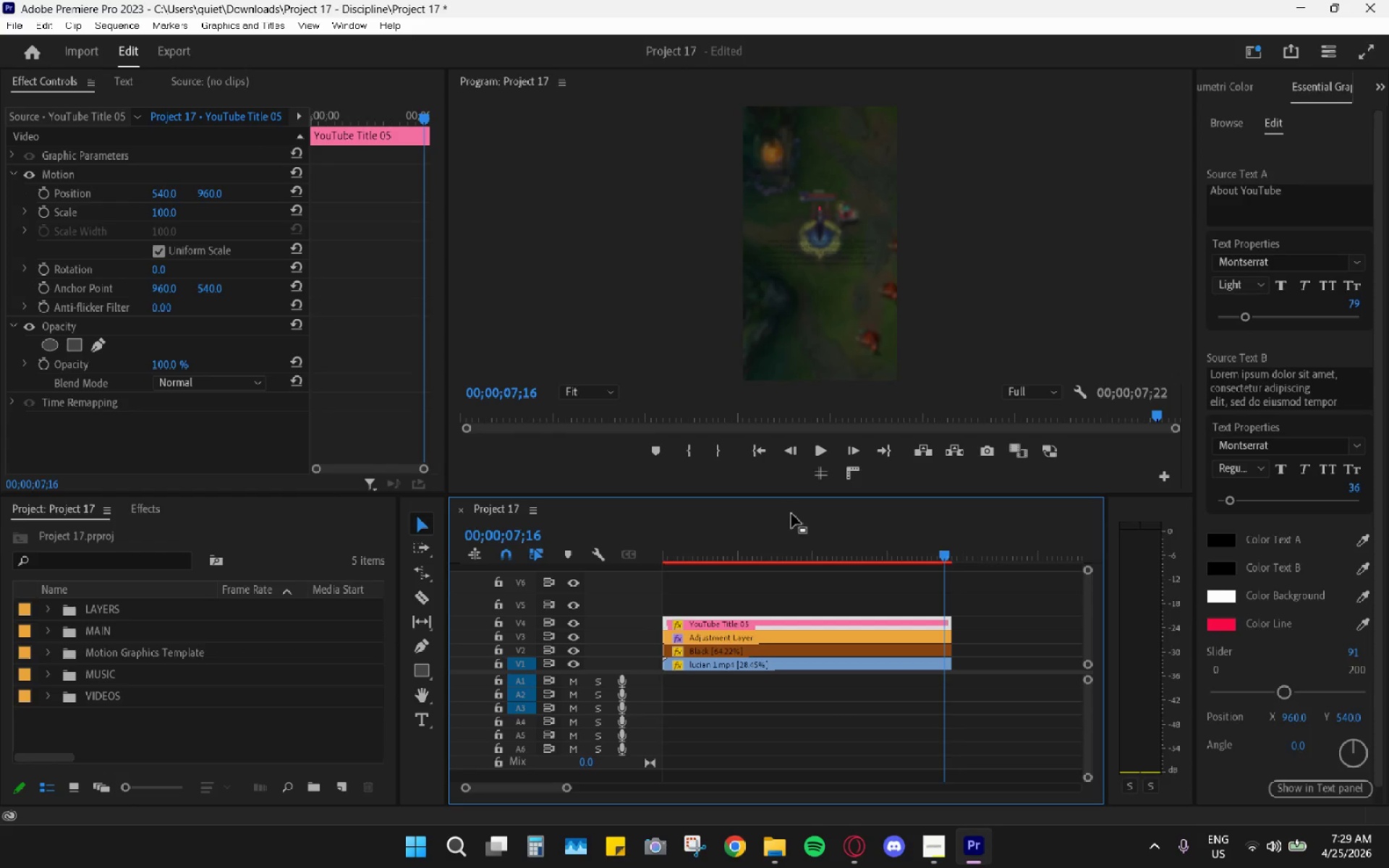 
left_click_drag(start_coordinate=[709, 541], to_coordinate=[560, 545])
 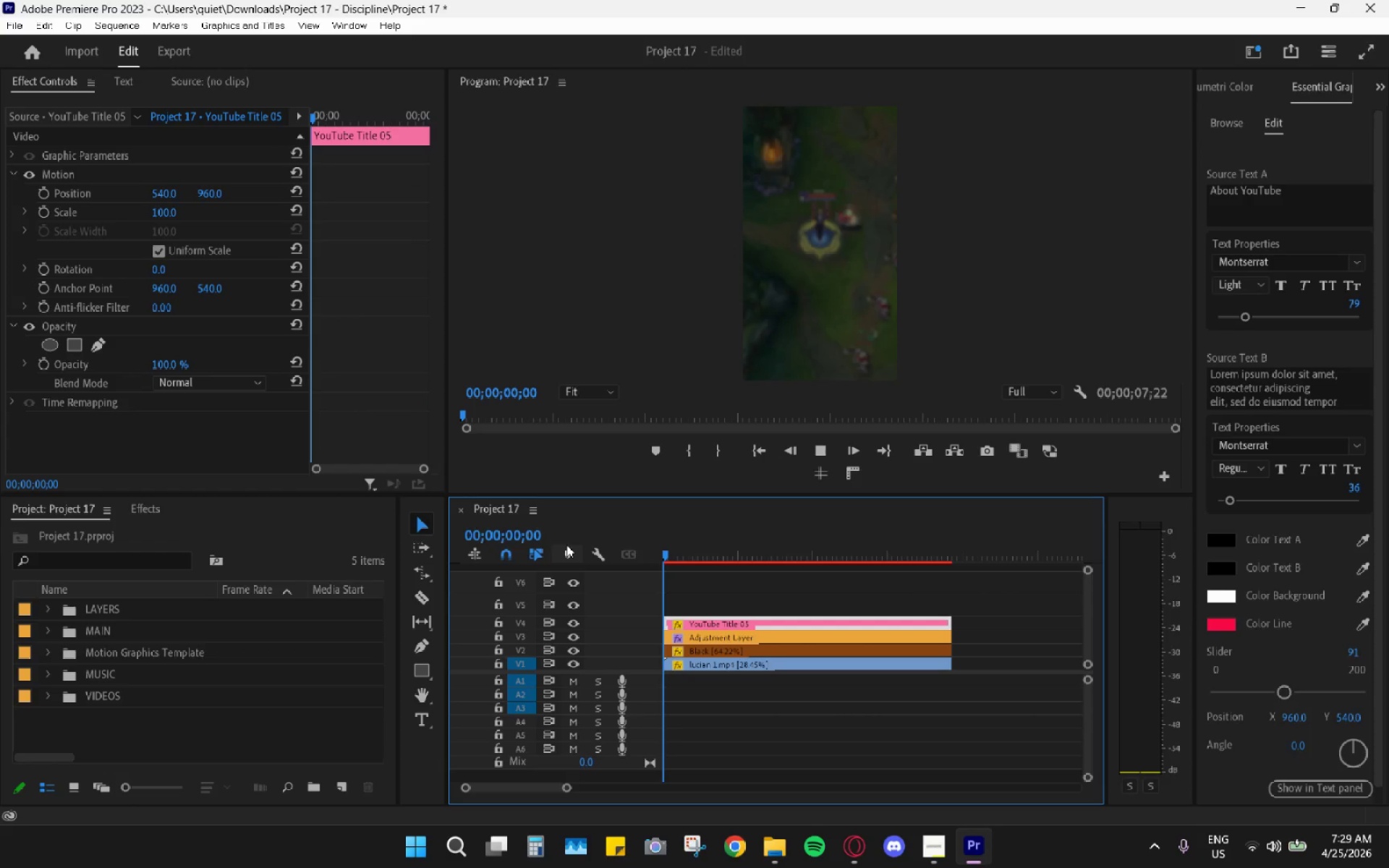 
key(Space)
 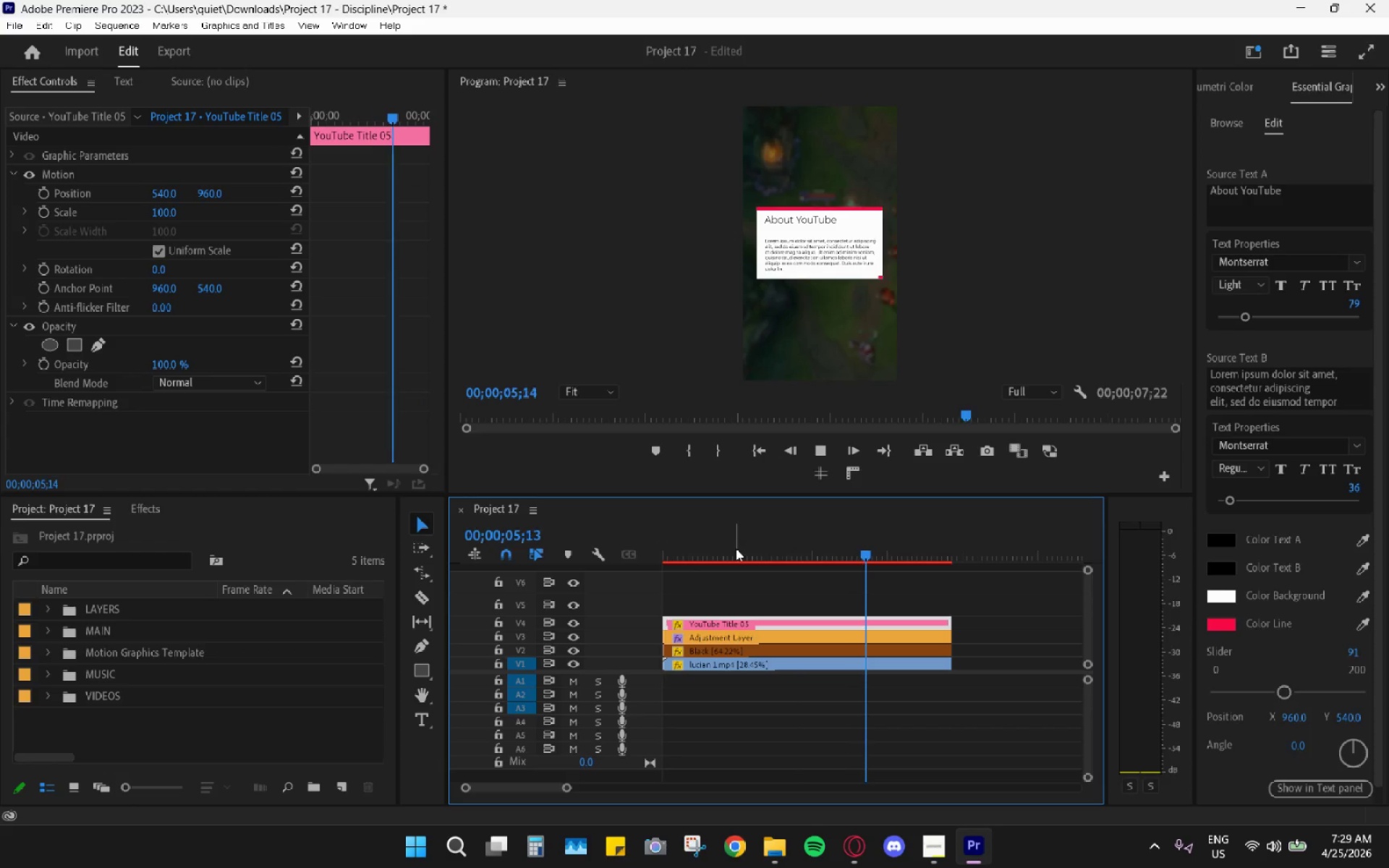 
wait(7.84)
 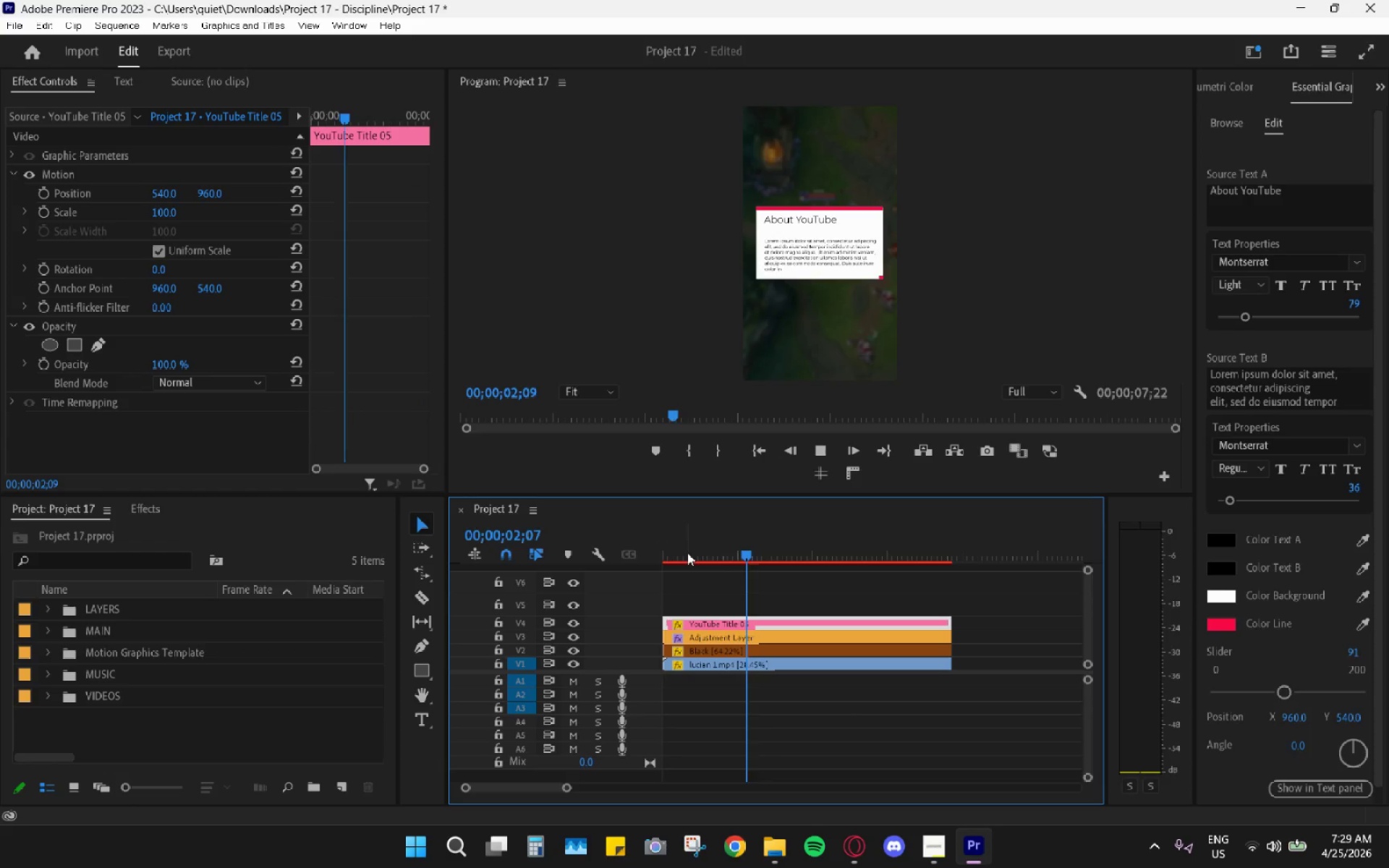 
key(Space)
 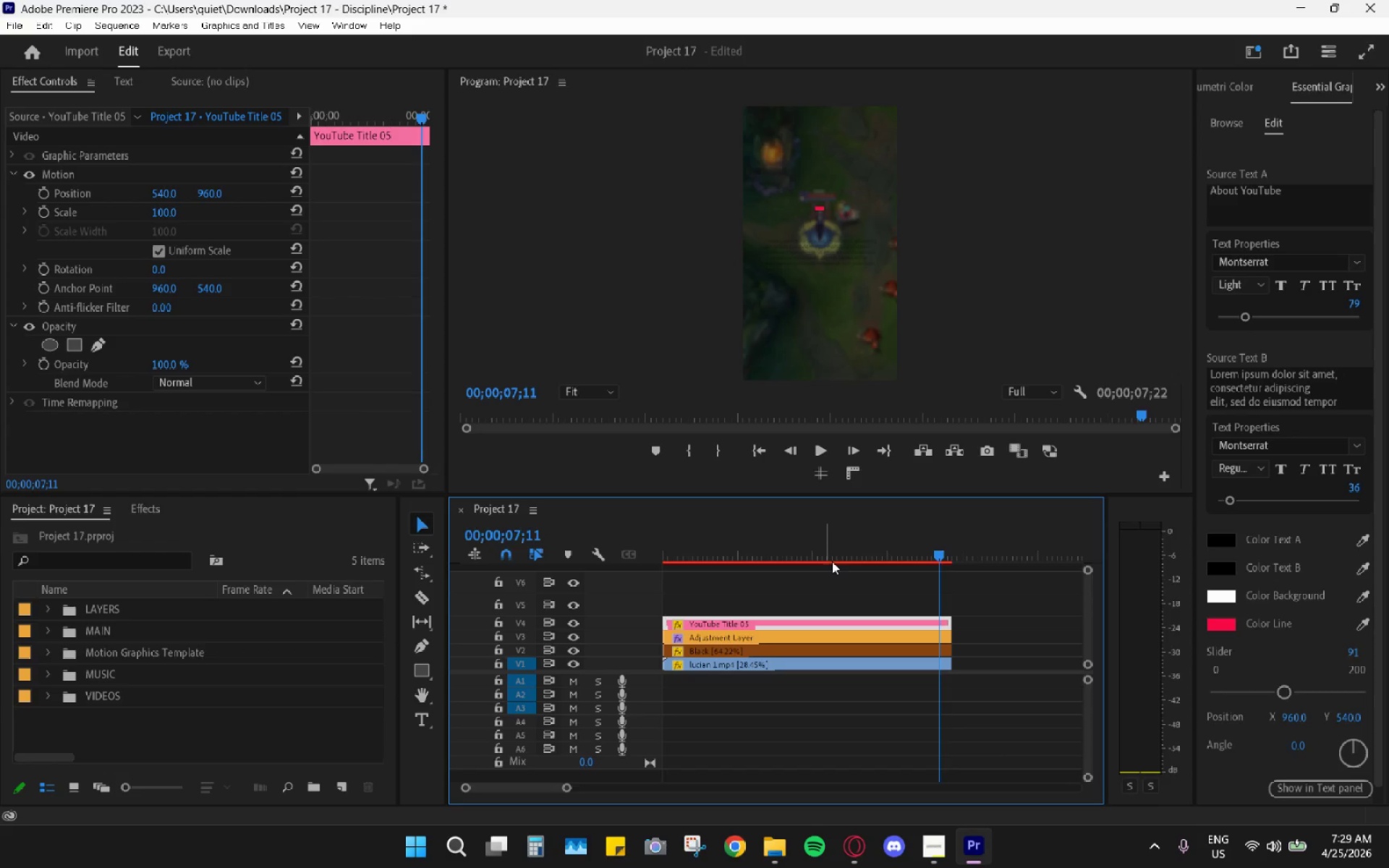 
key(Space)
 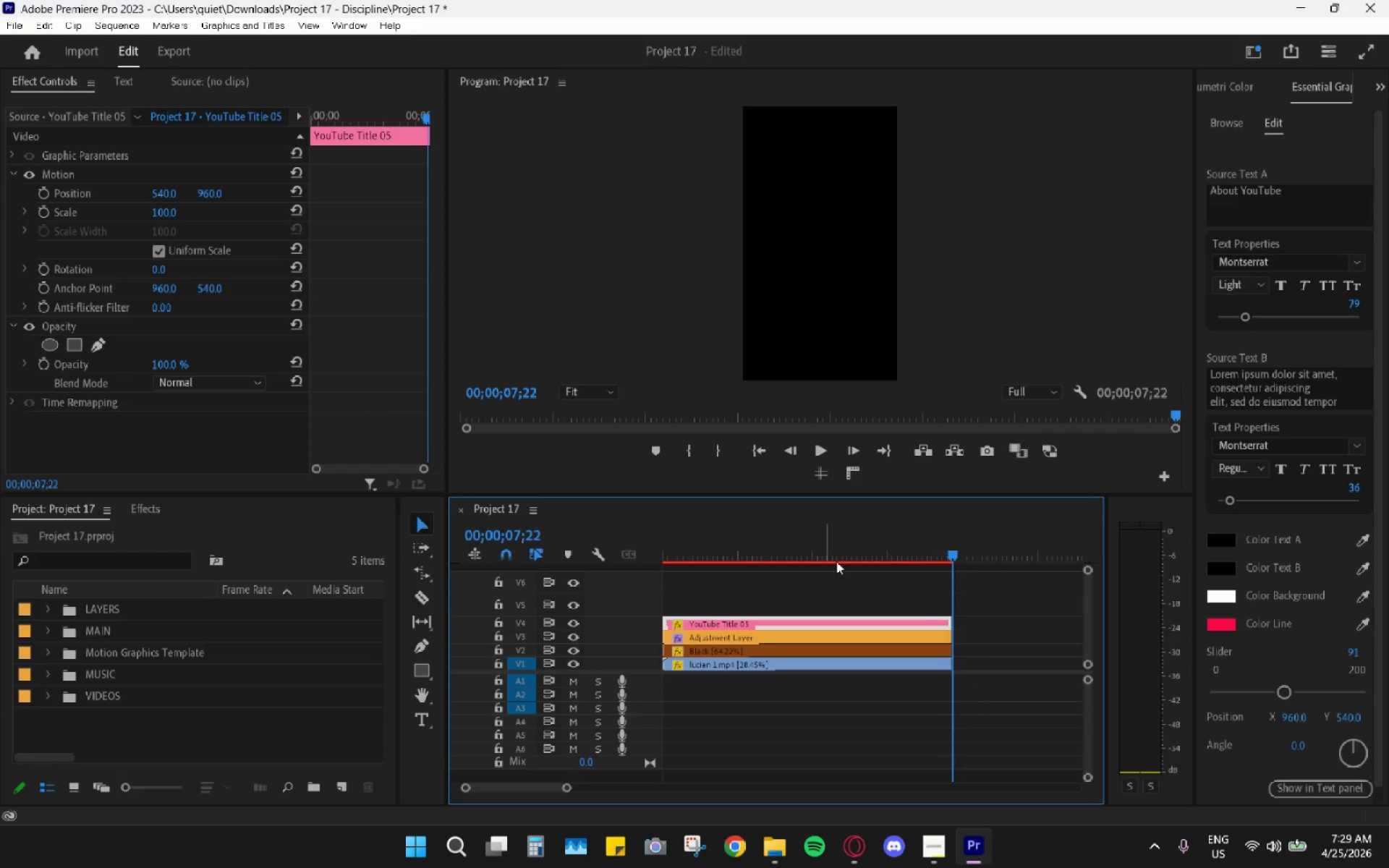 
key(Space)
 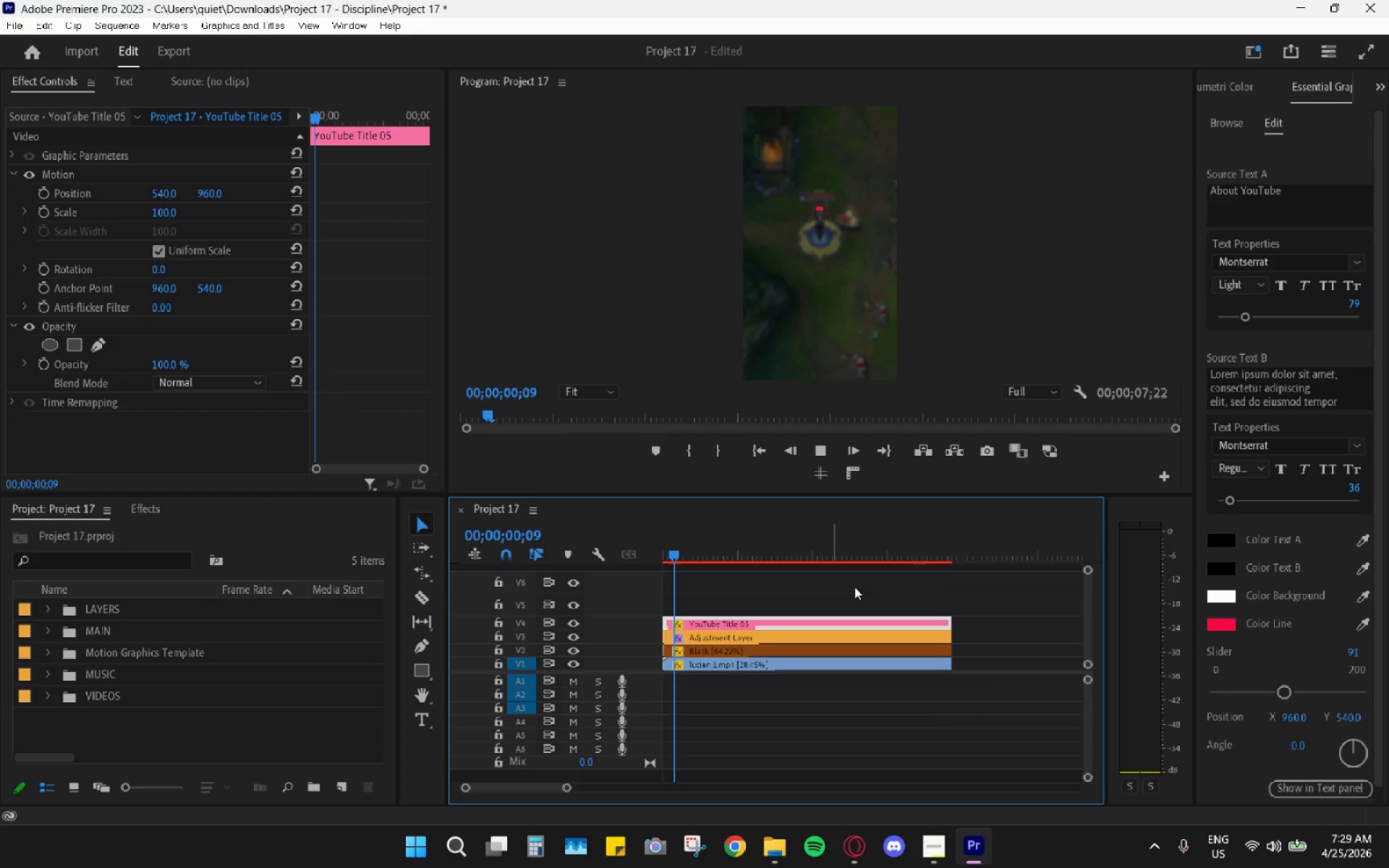 
left_click_drag(start_coordinate=[936, 529], to_coordinate=[919, 532])
 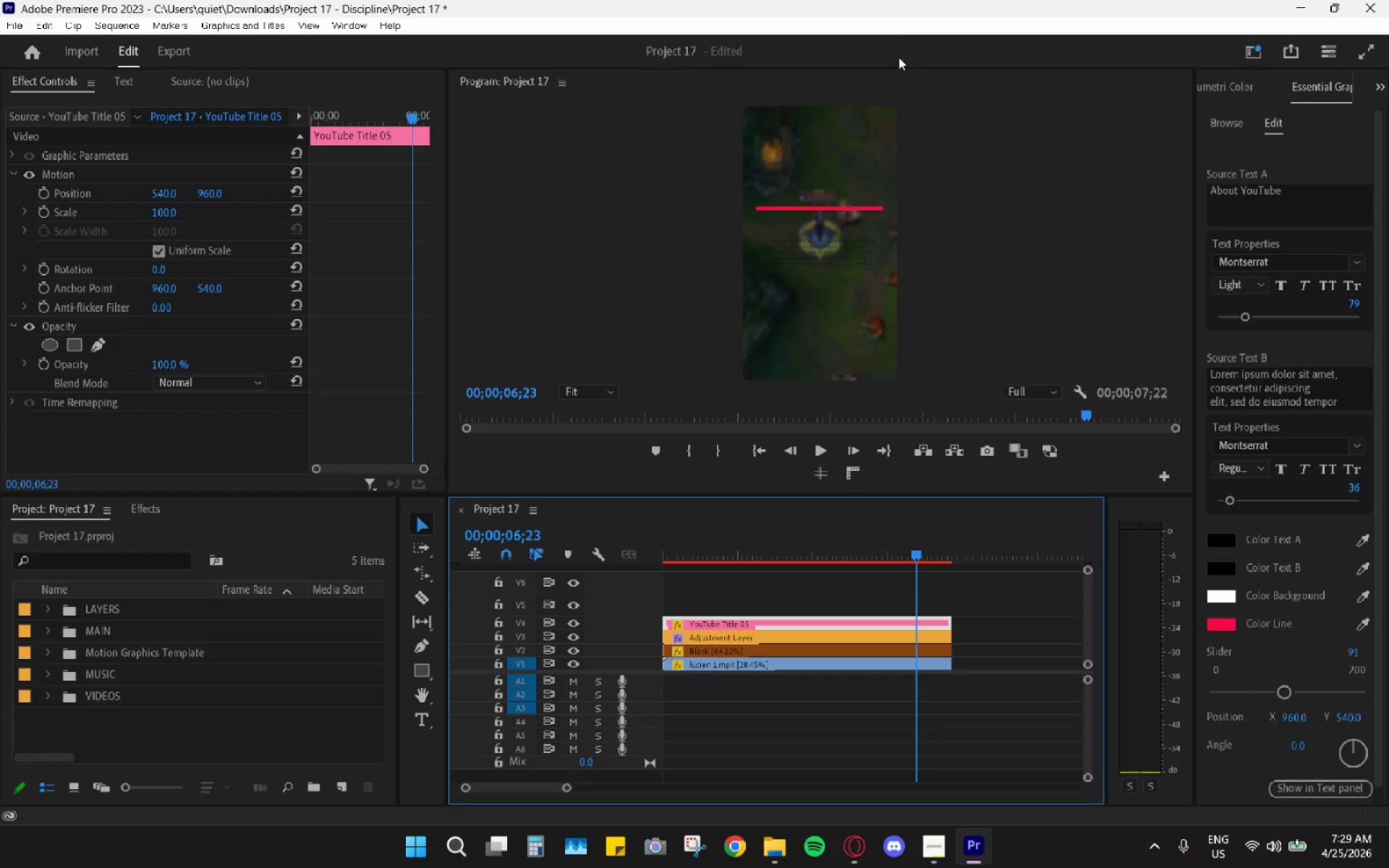 
left_click([886, 75])
 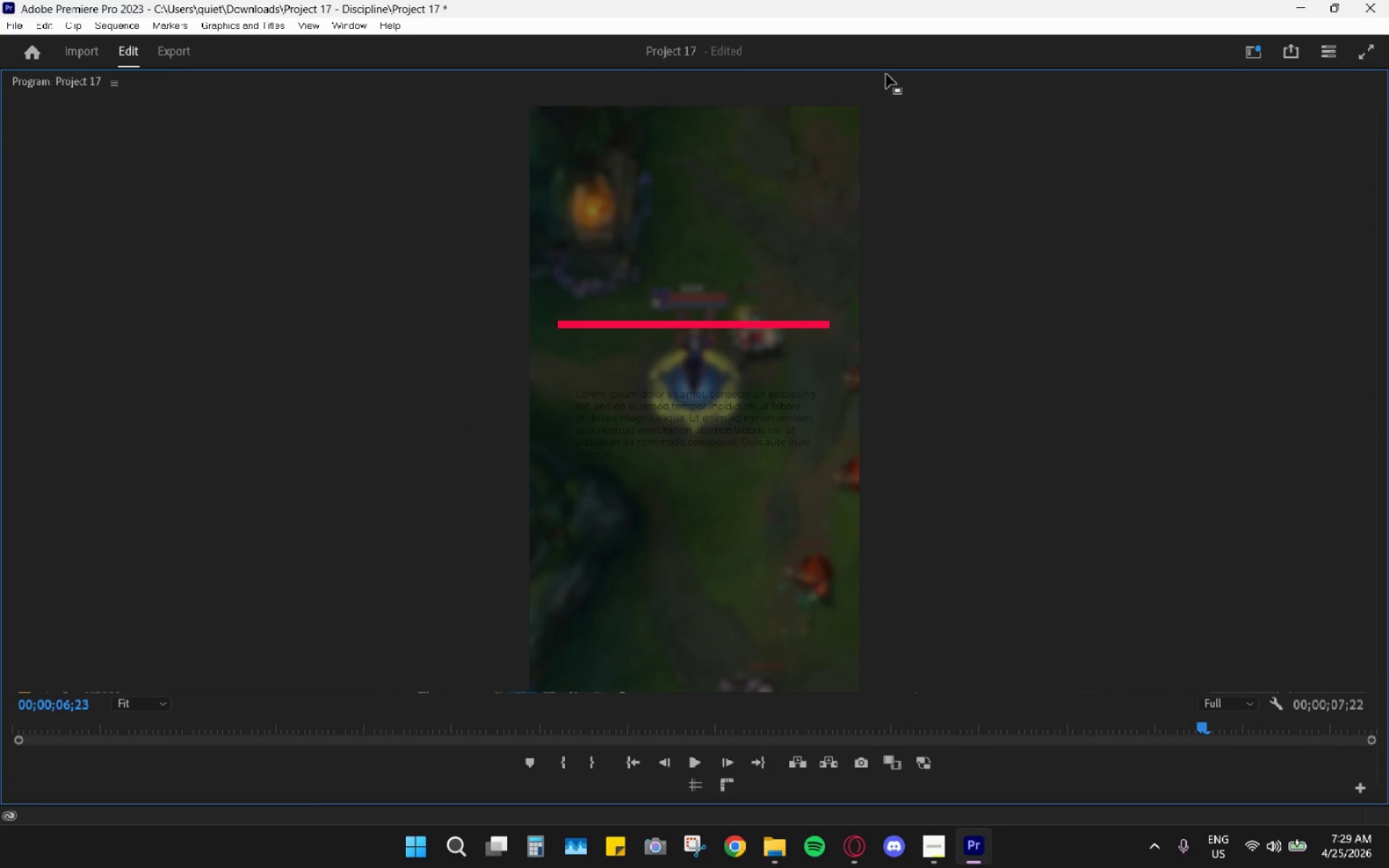 
double_click([886, 74])
 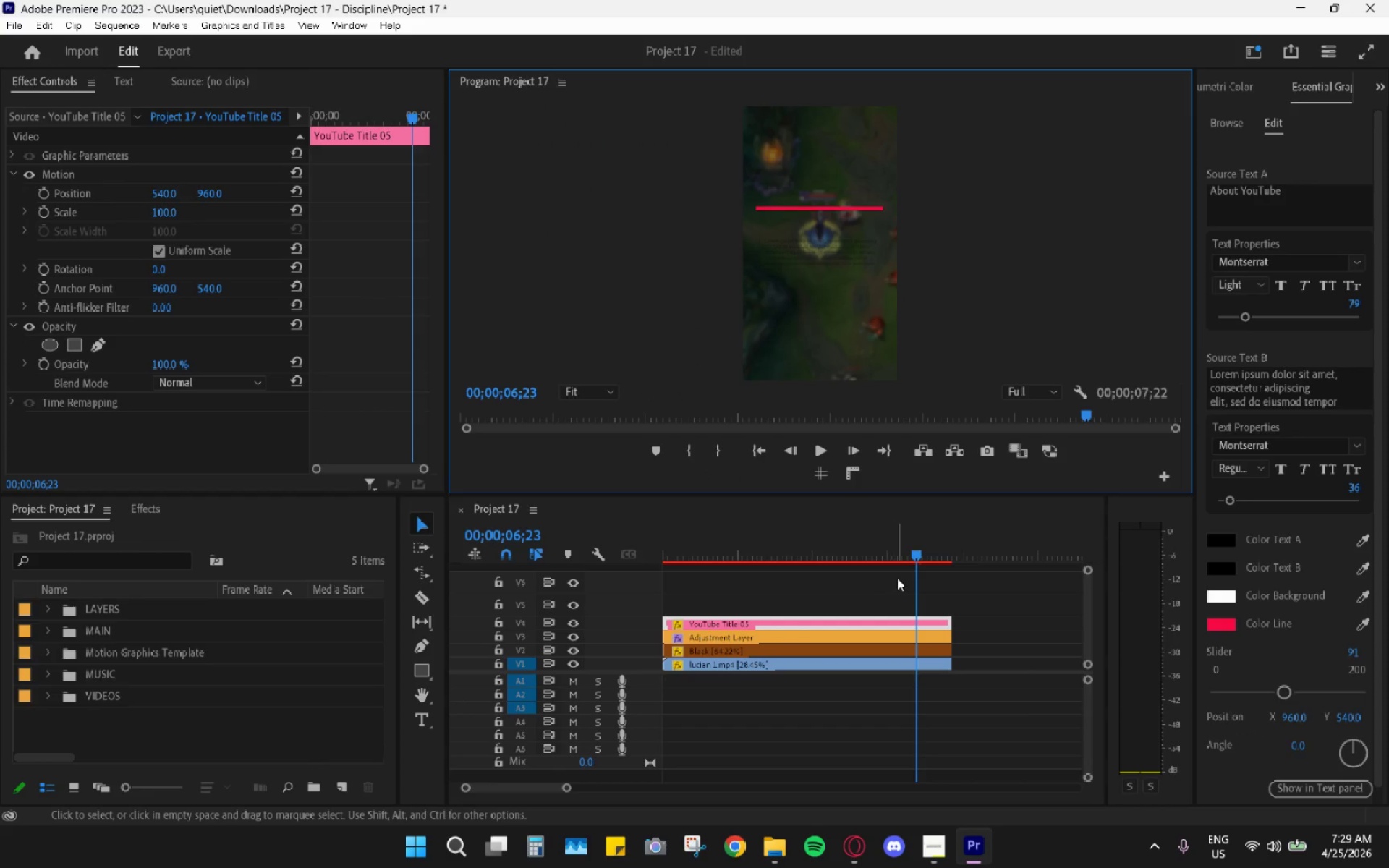 
left_click_drag(start_coordinate=[919, 556], to_coordinate=[862, 562])
 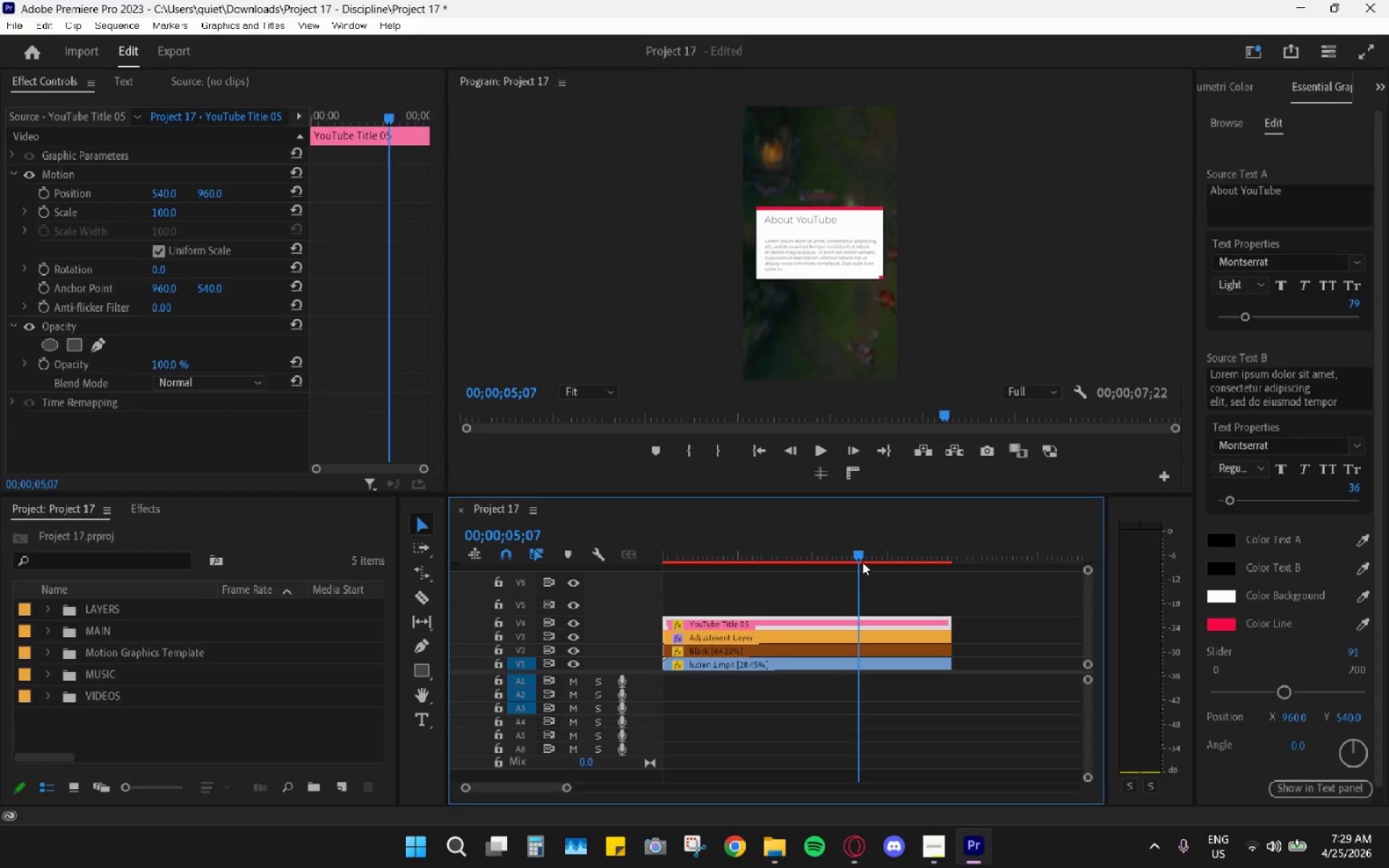 
key(Control+Z)
 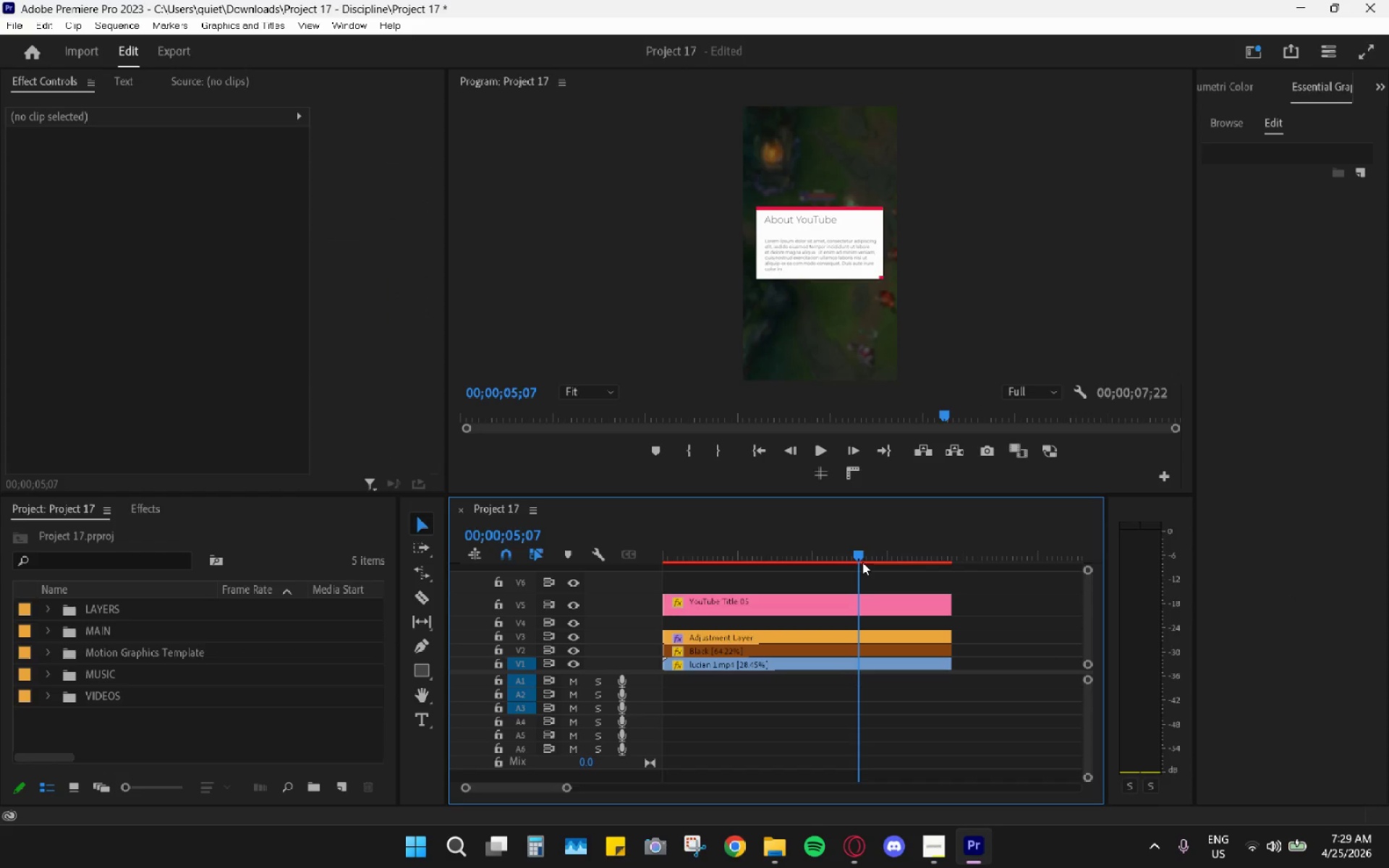 
key(Control+Z)
 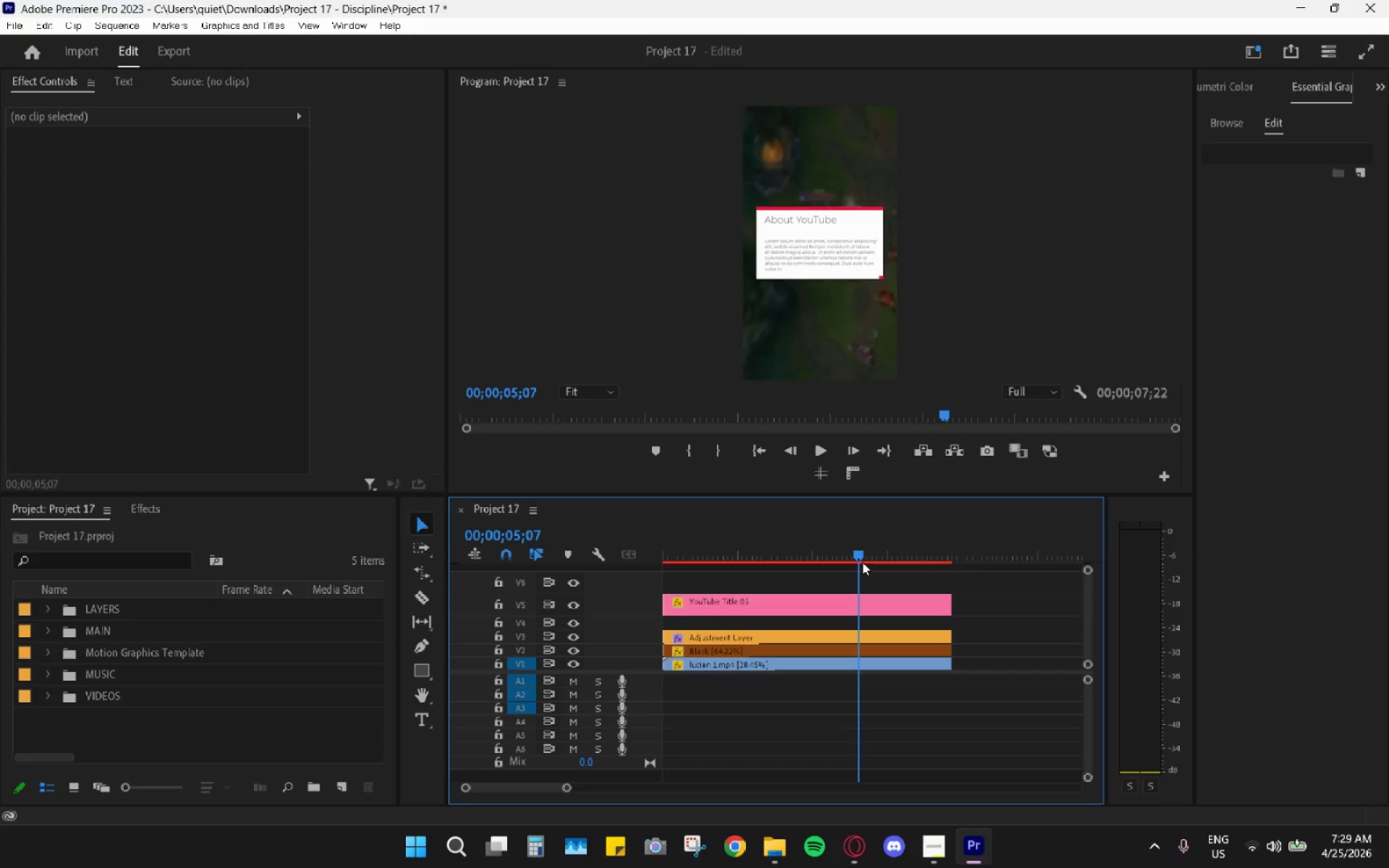 
key(Control+Z)
 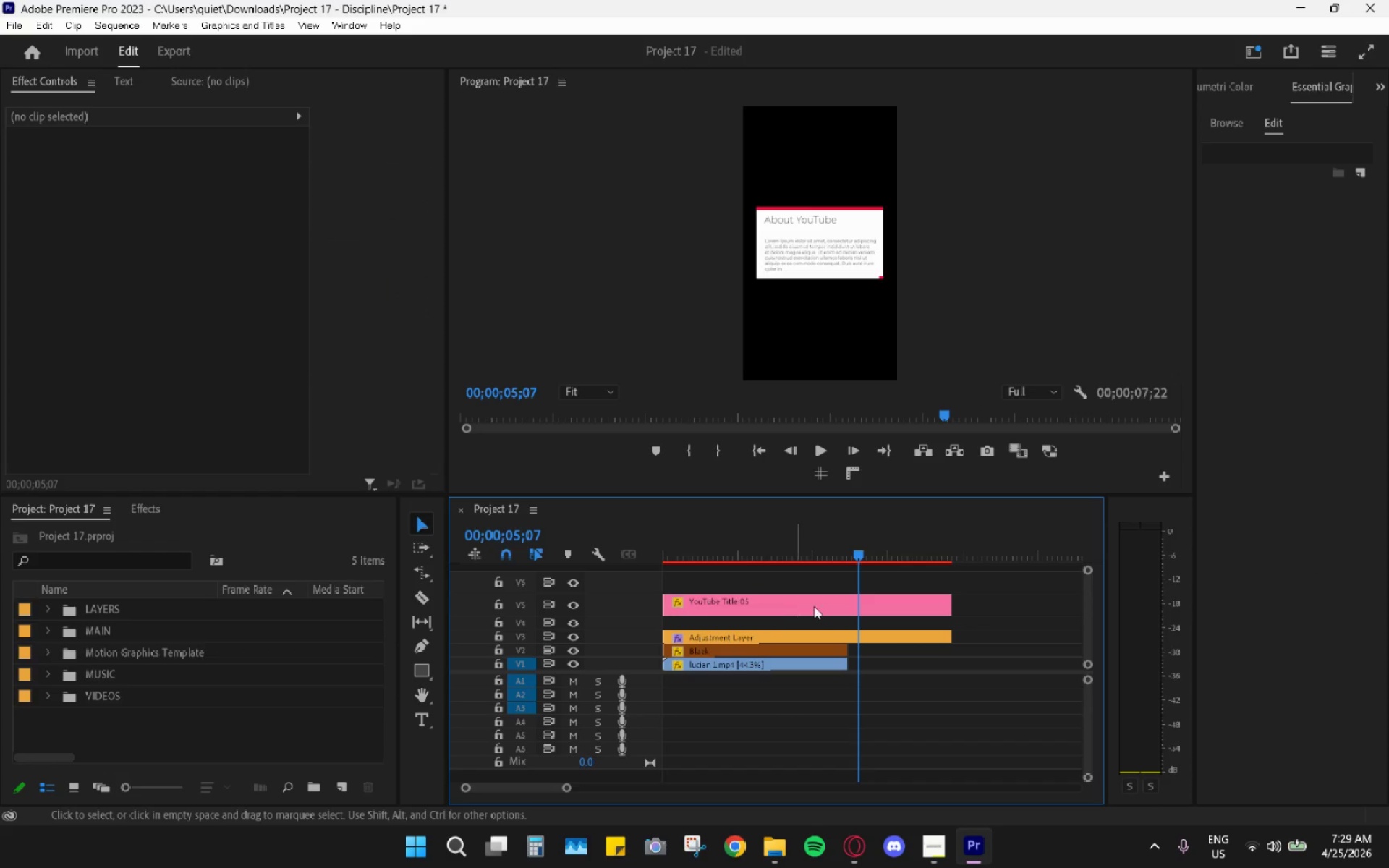 
key(Space)
 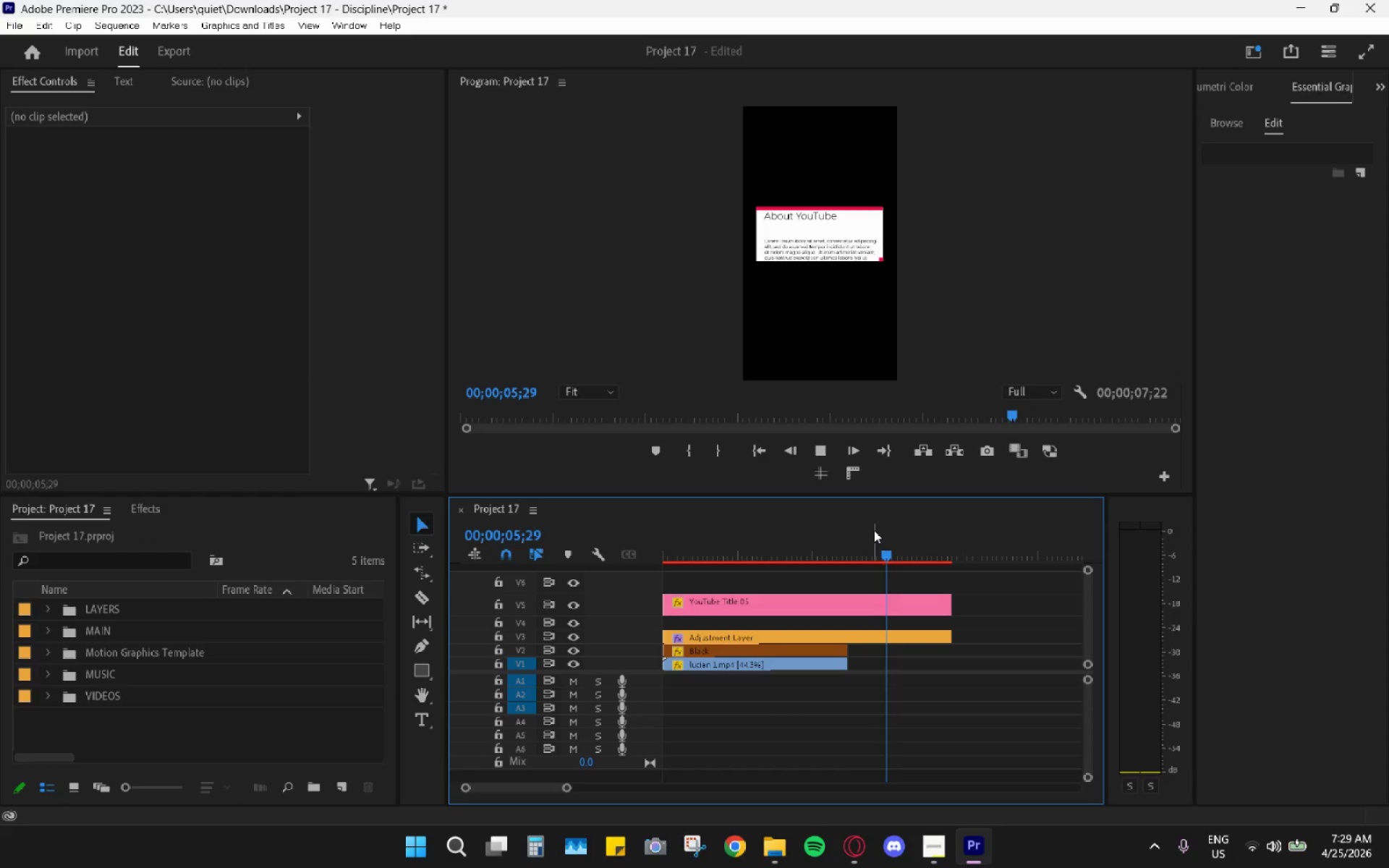 
key(Space)
 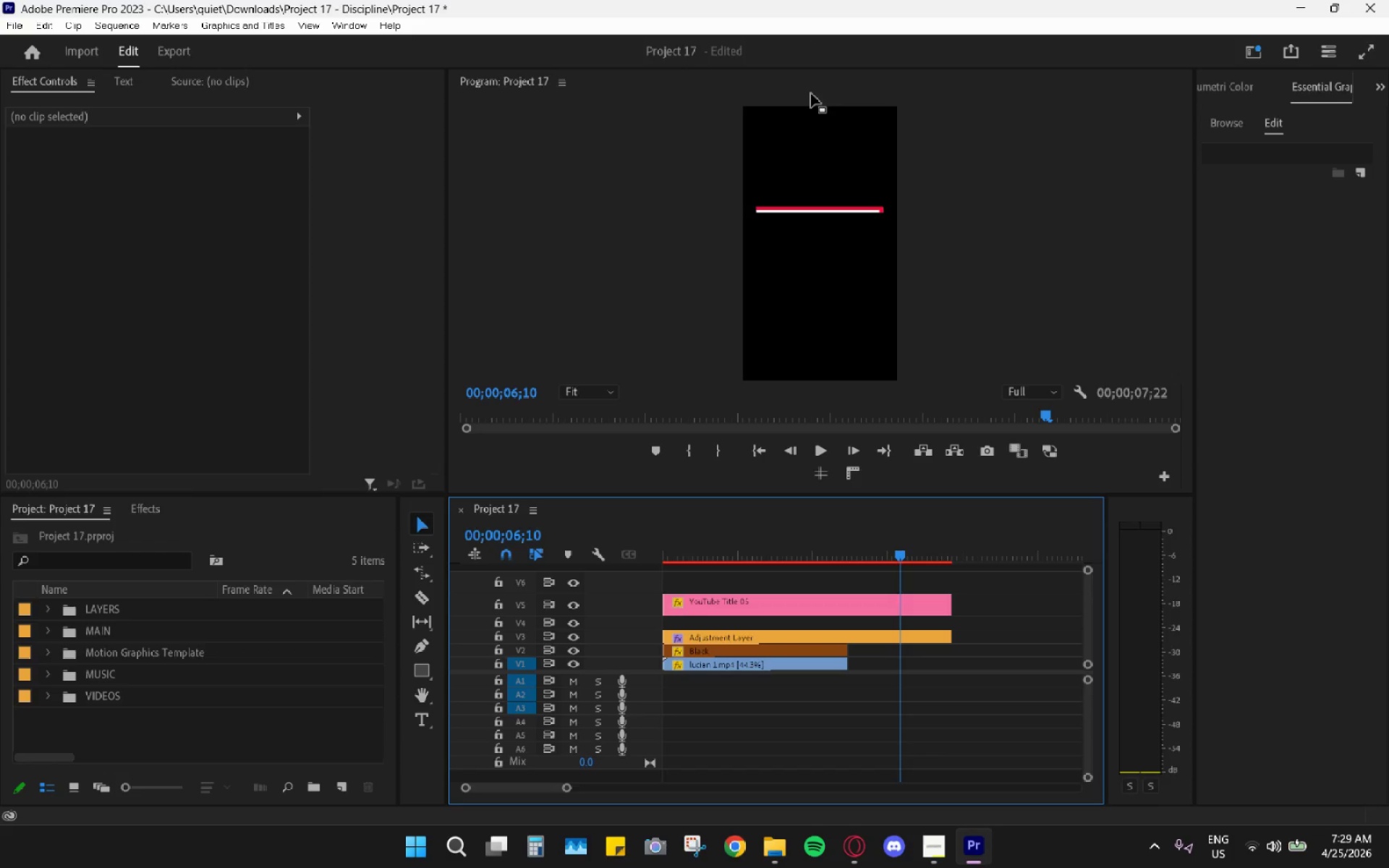 
double_click([823, 77])
 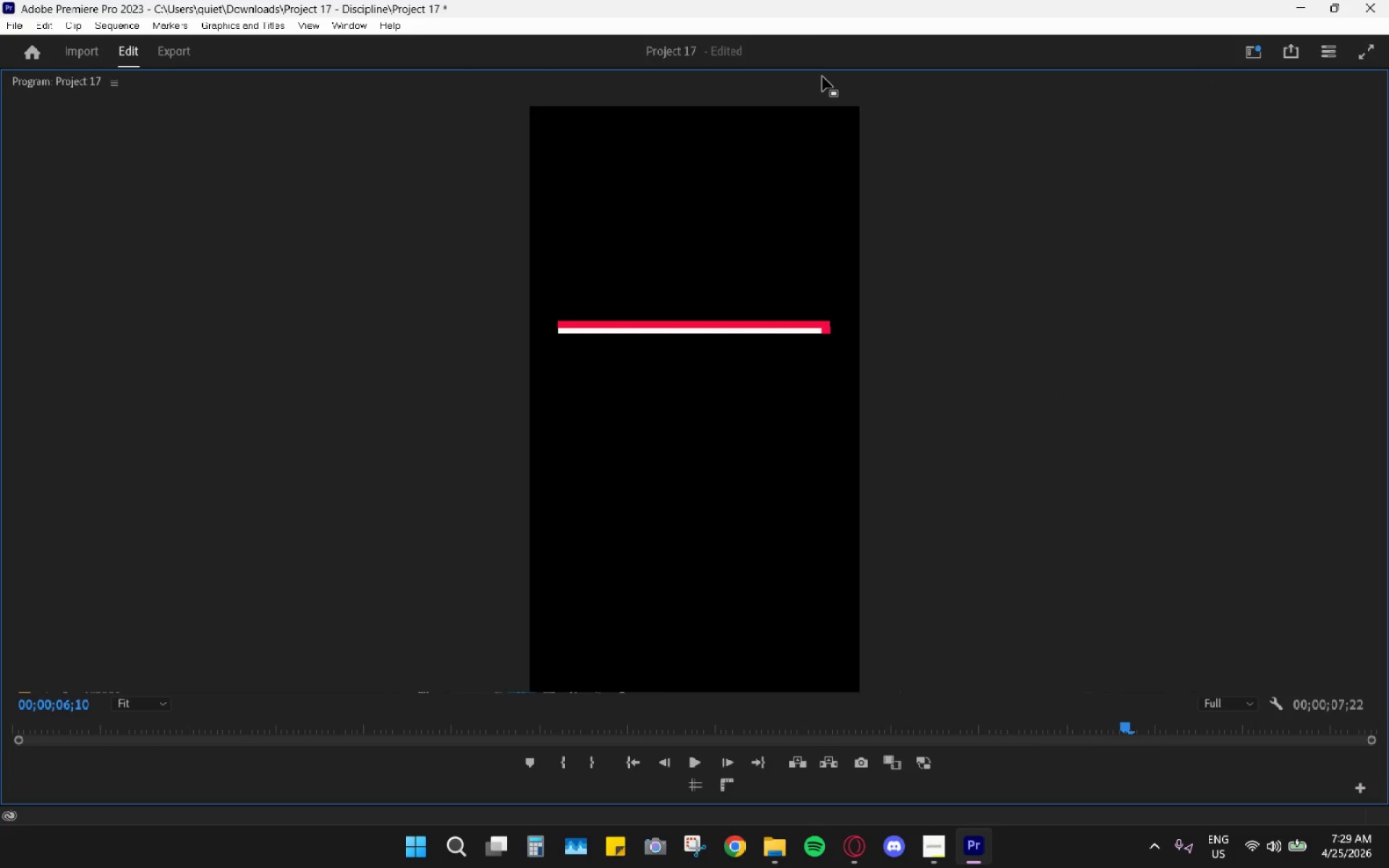 
double_click([823, 77])
 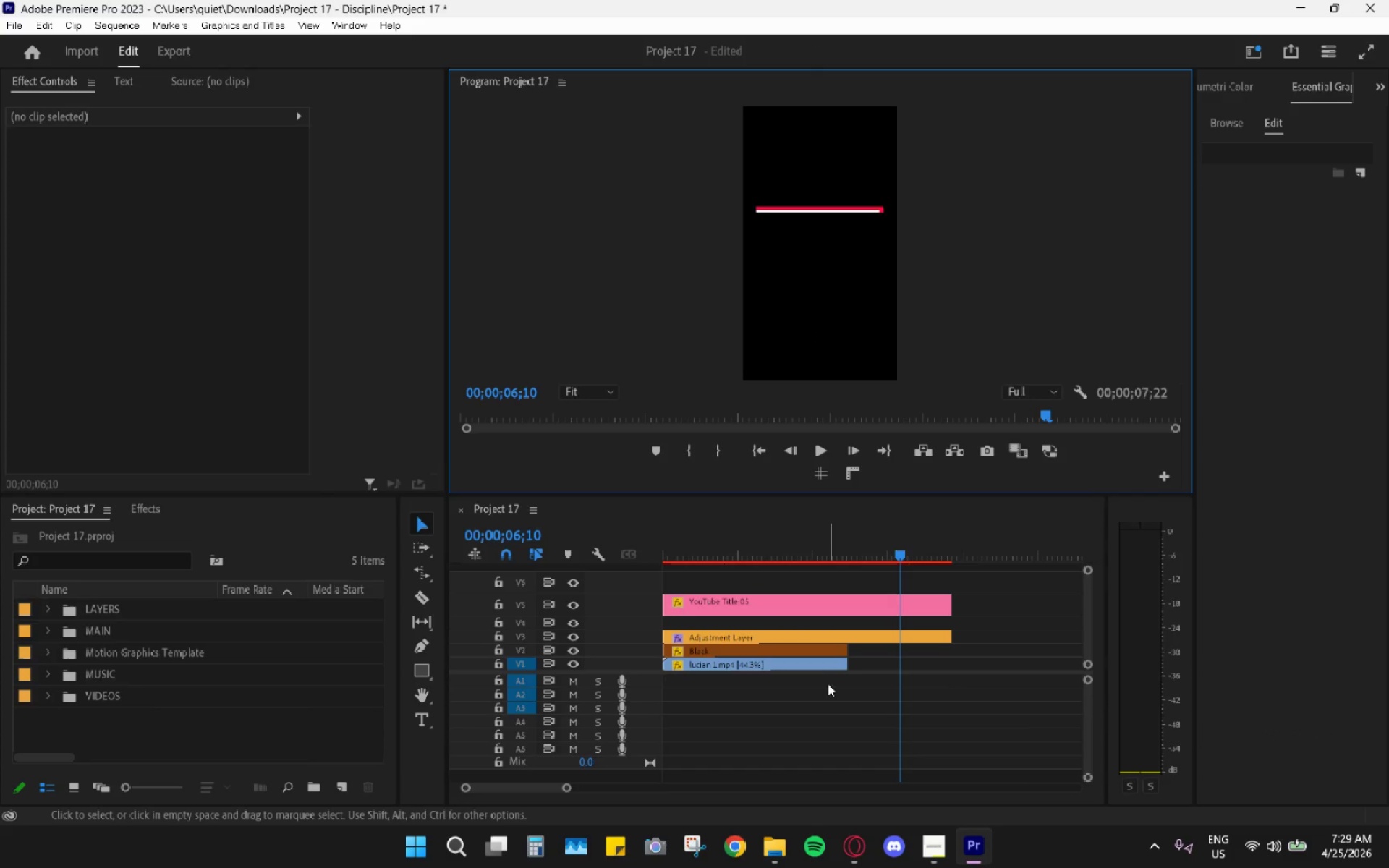 
left_click_drag(start_coordinate=[824, 666], to_coordinate=[923, 661])
 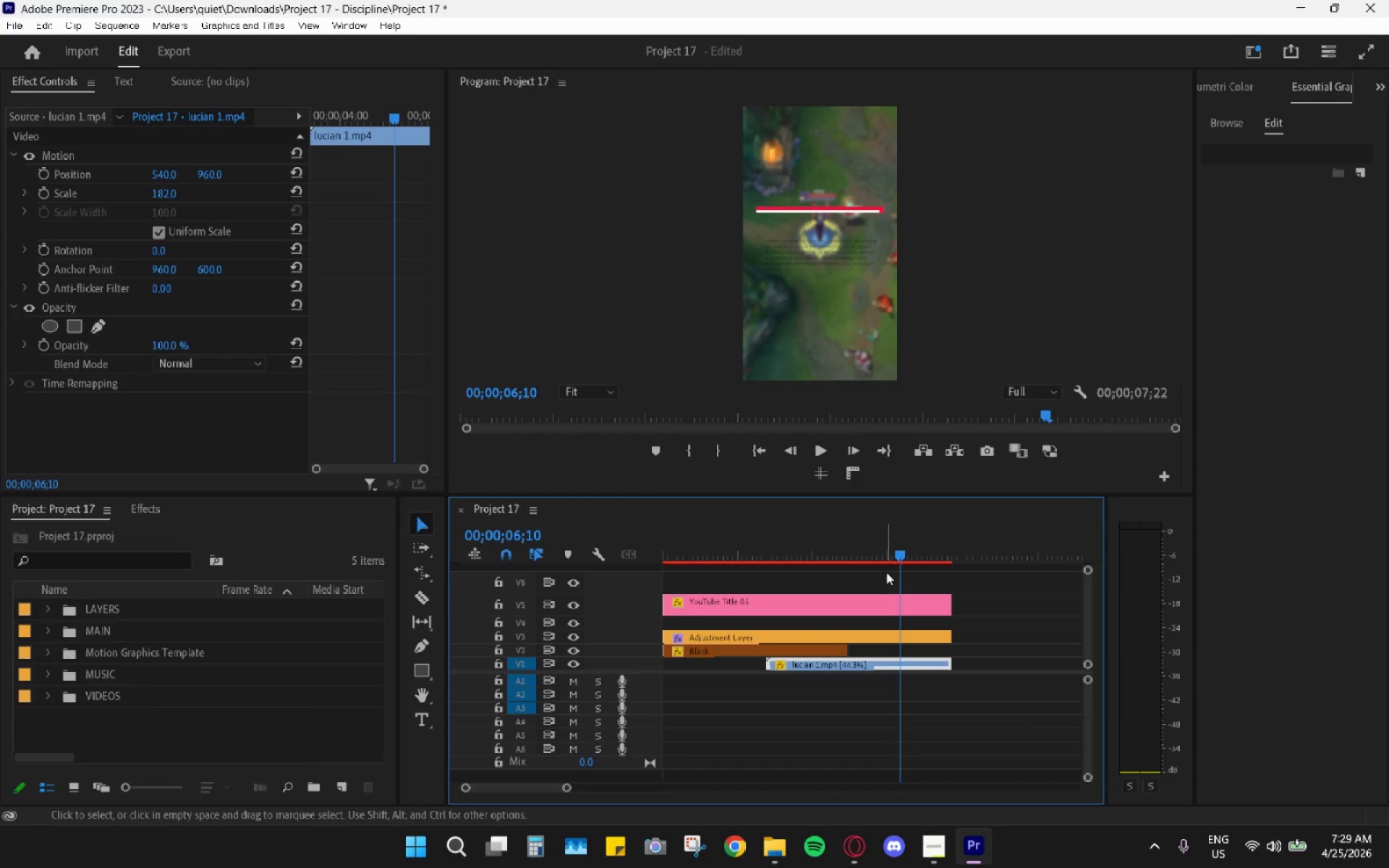 
left_click_drag(start_coordinate=[893, 550], to_coordinate=[885, 547])
 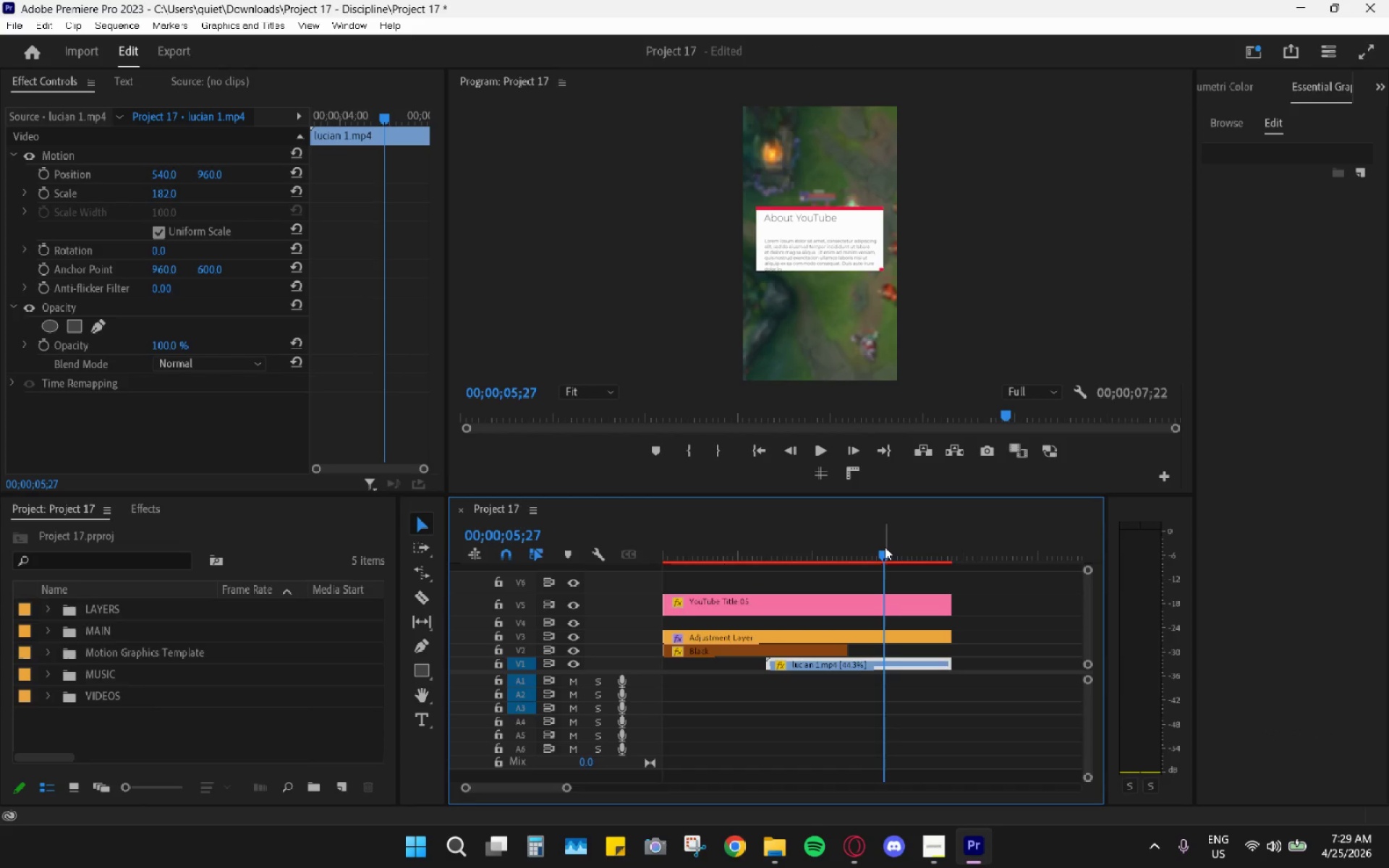 
key(ArrowLeft)
 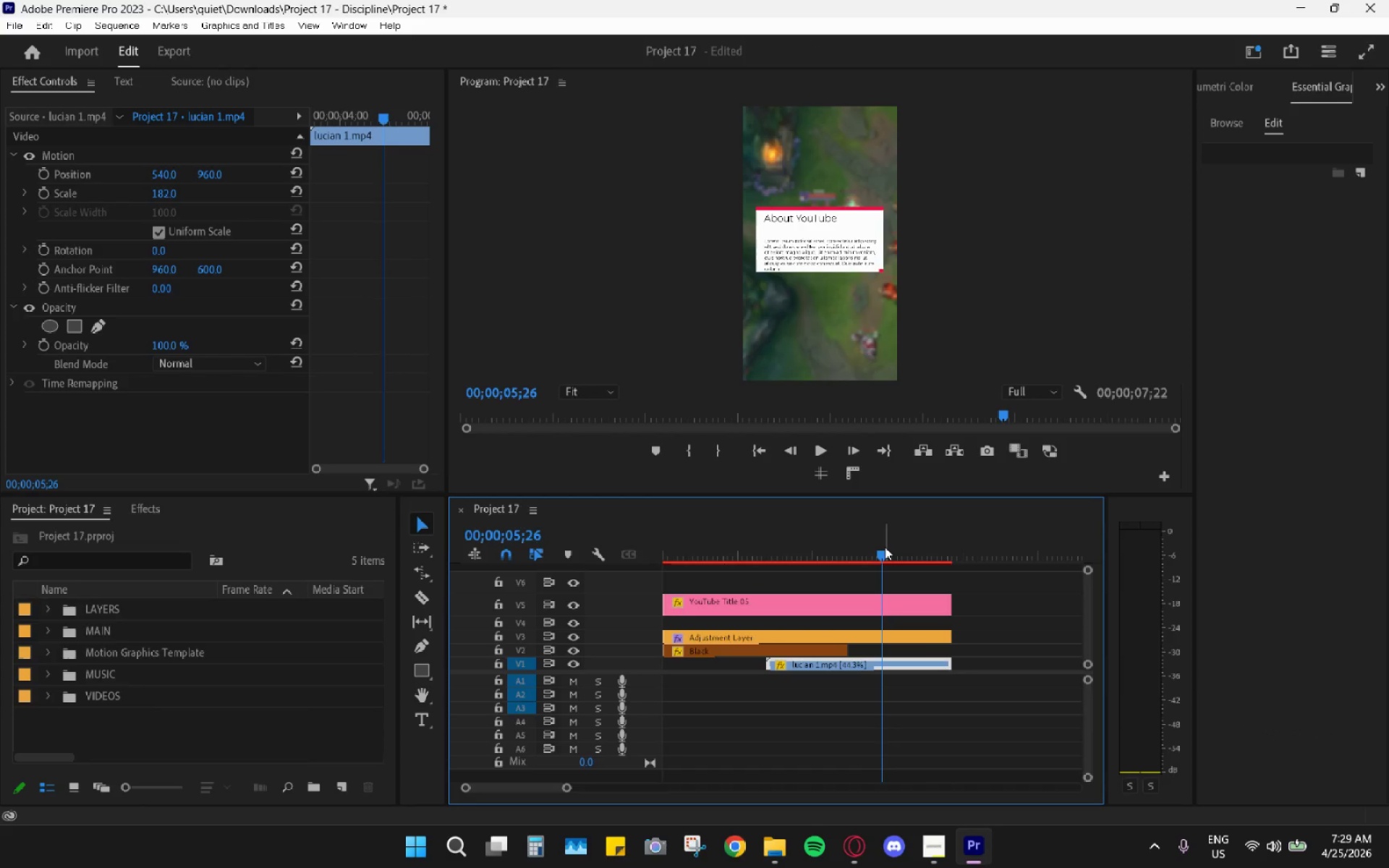 
key(ArrowLeft)
 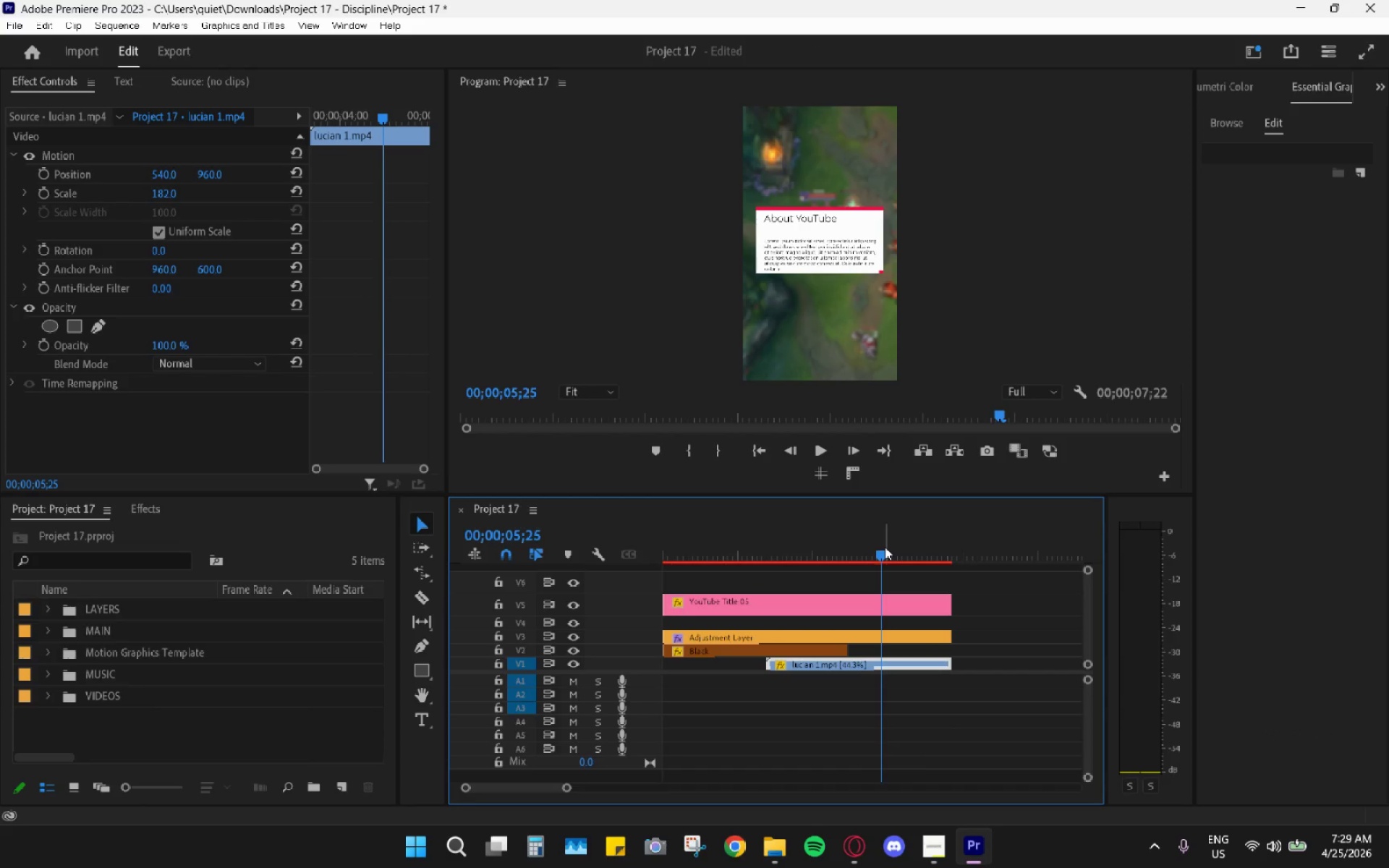 
key(ArrowLeft)
 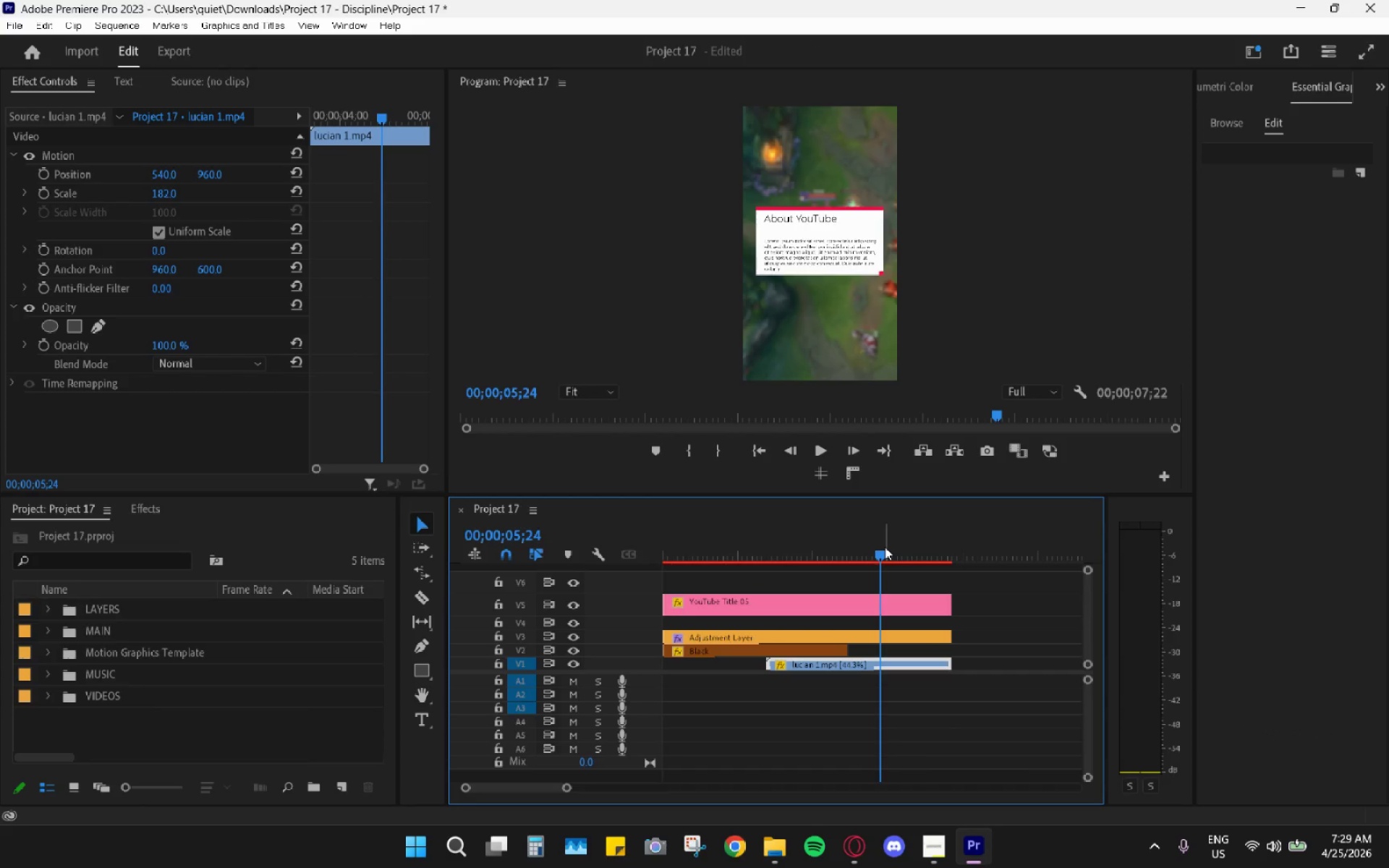 
key(ArrowLeft)
 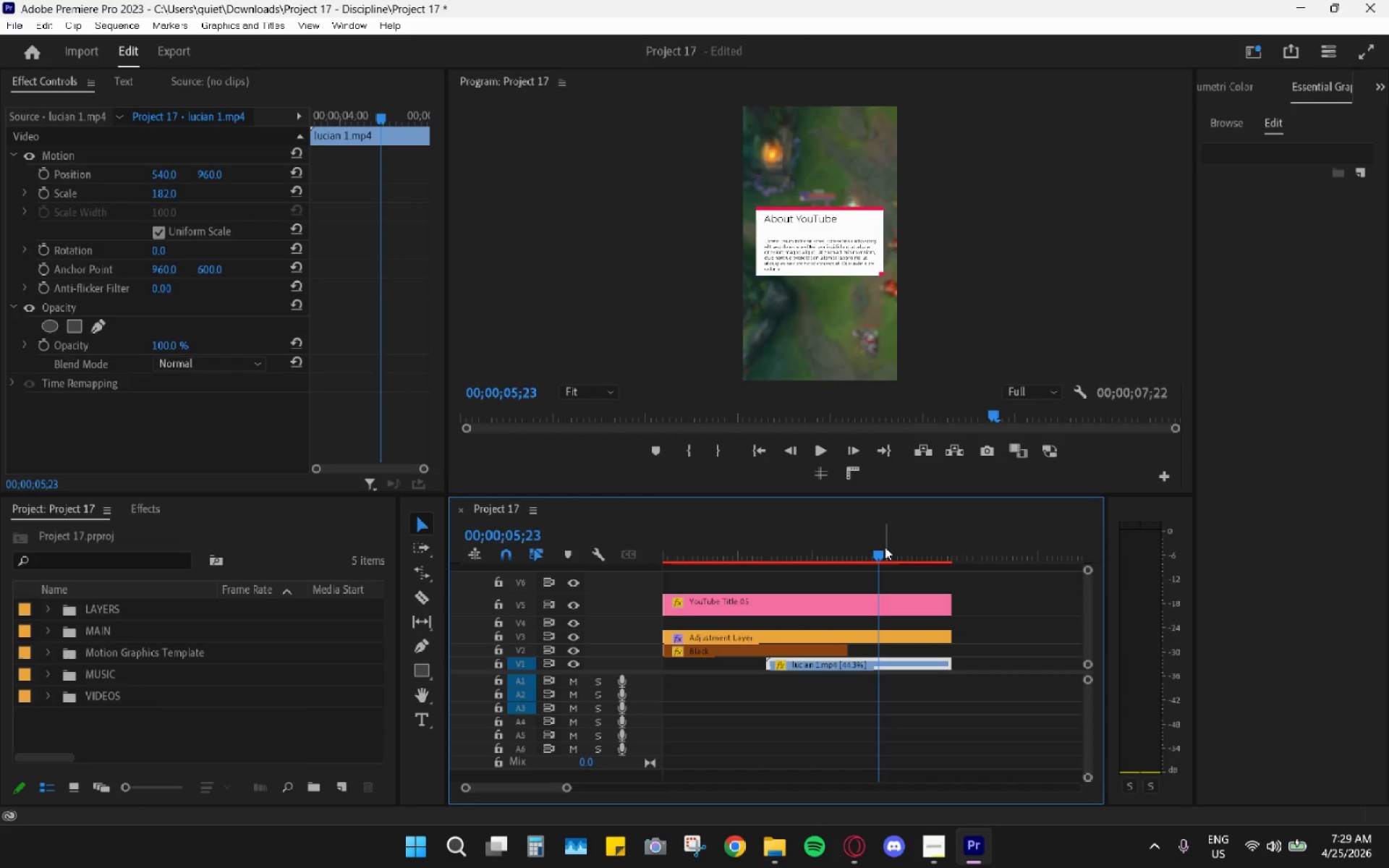 
key(ArrowLeft)
 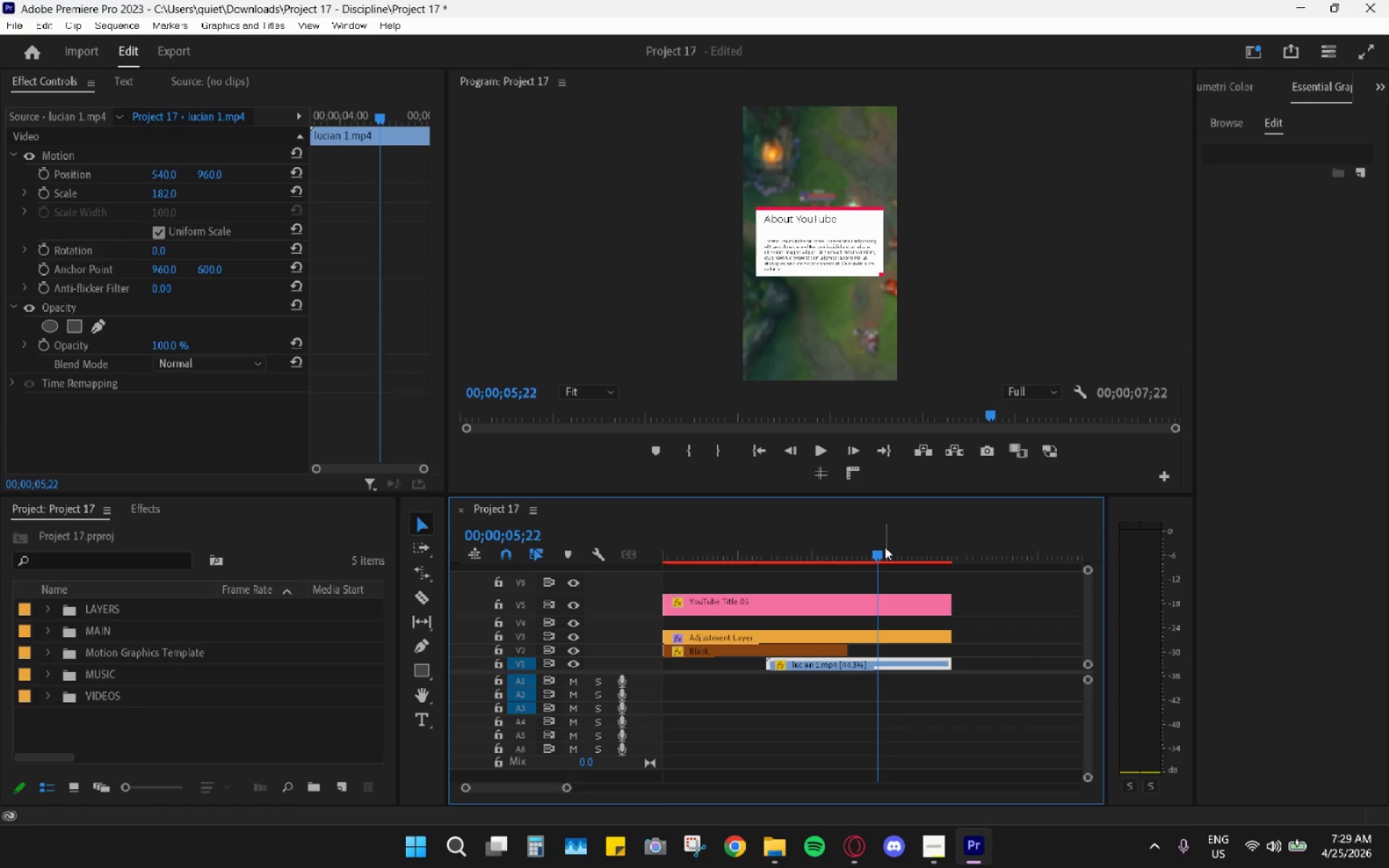 
key(ArrowLeft)
 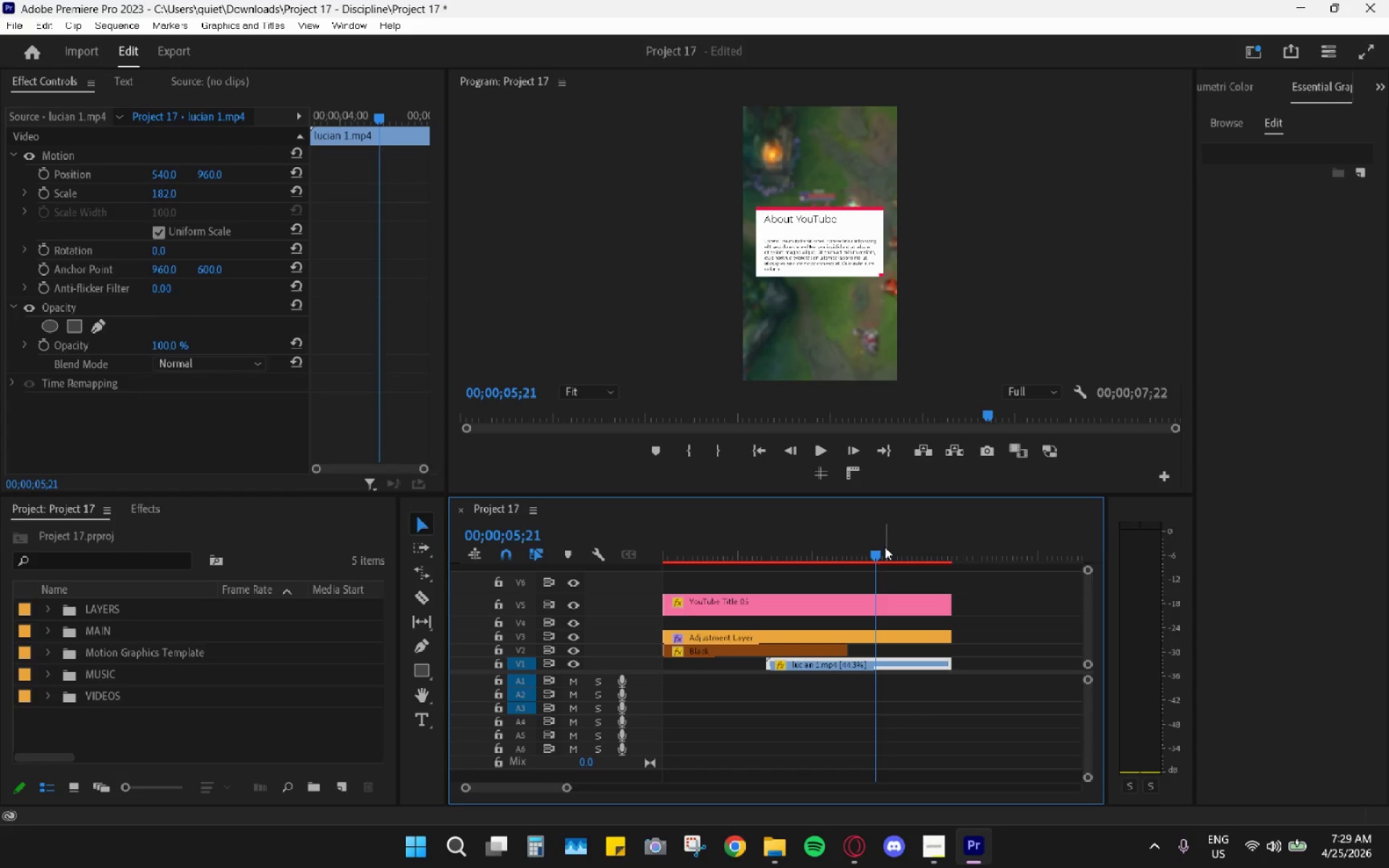 
key(ArrowLeft)
 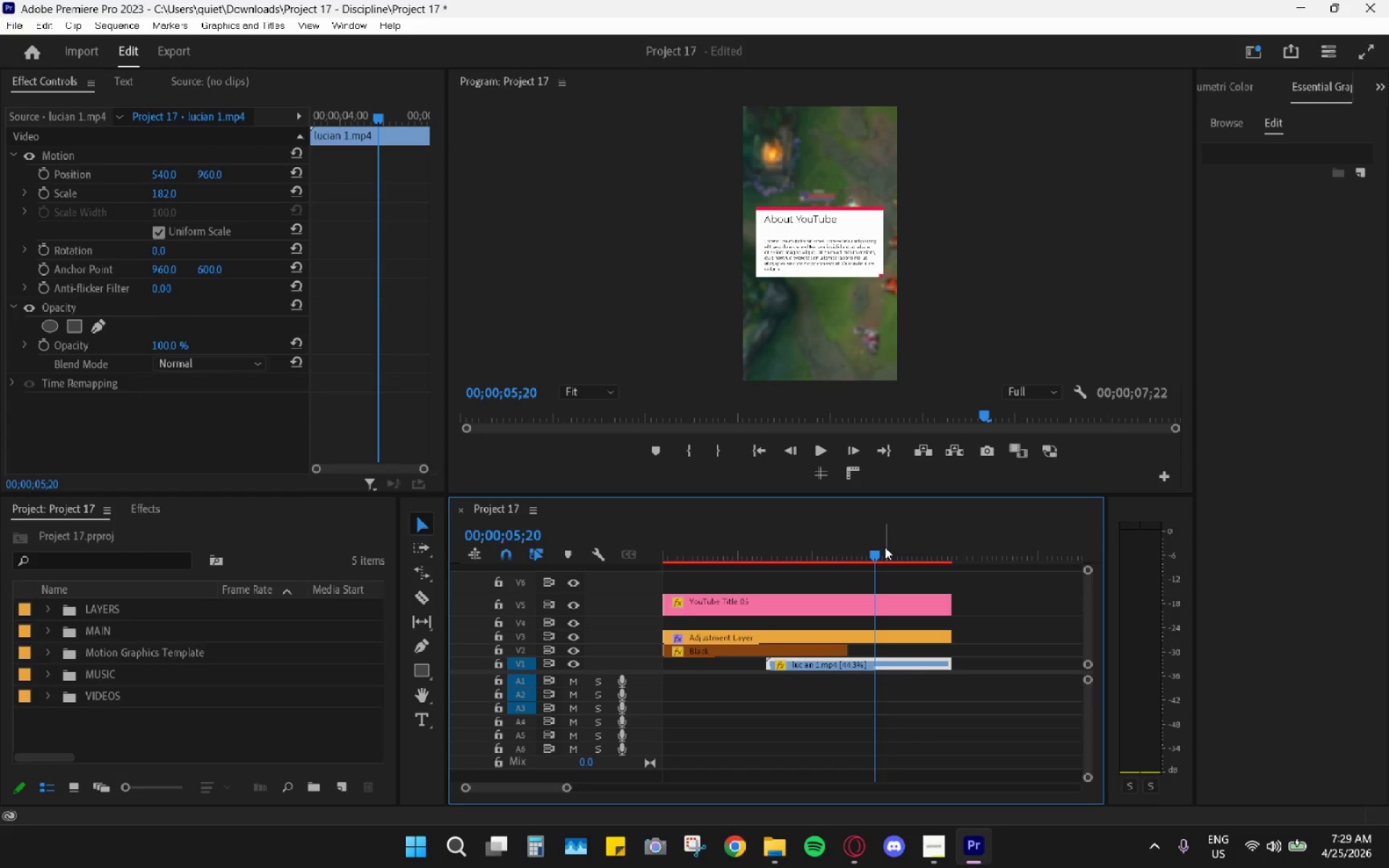 
key(ArrowLeft)
 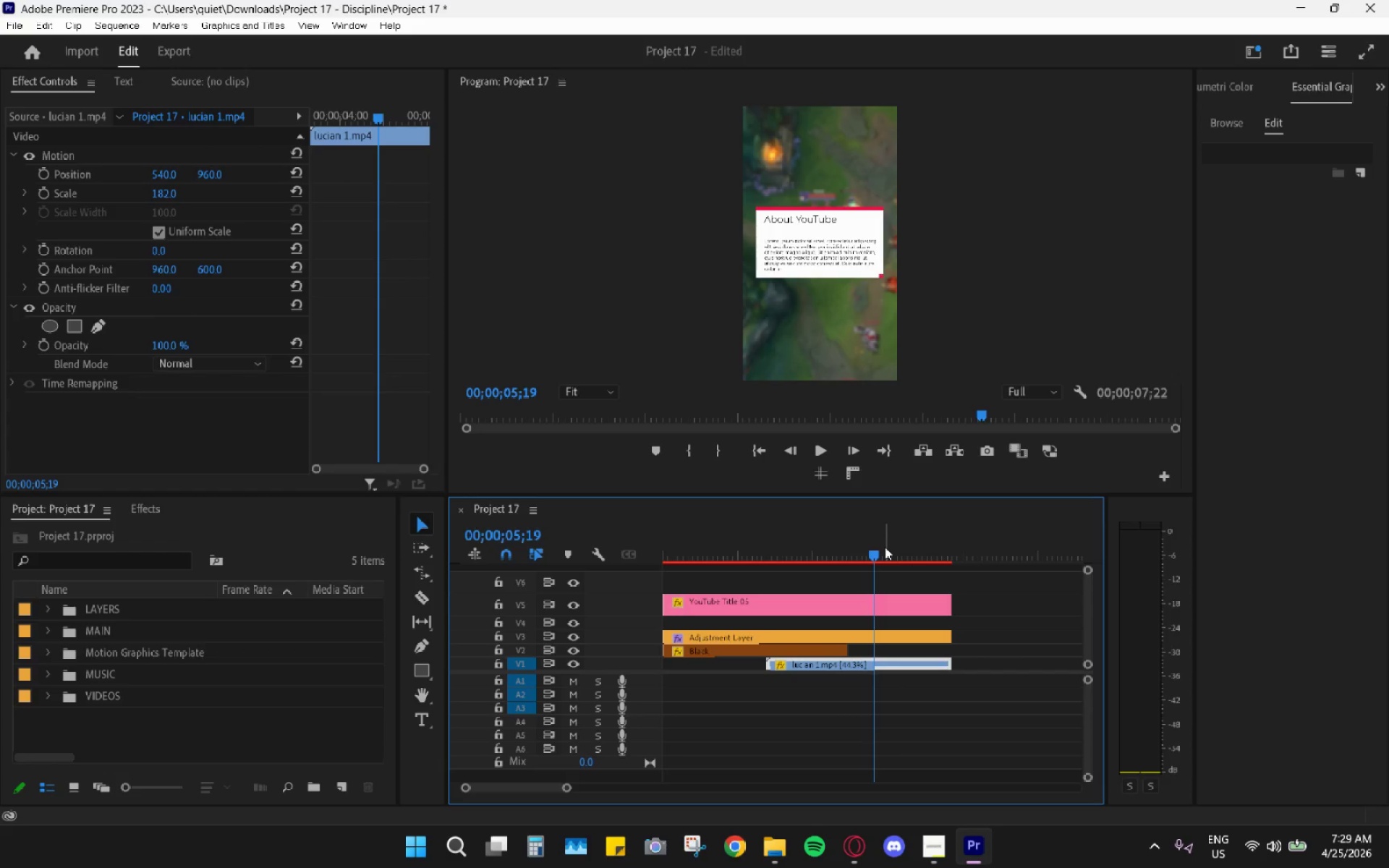 
key(ArrowLeft)
 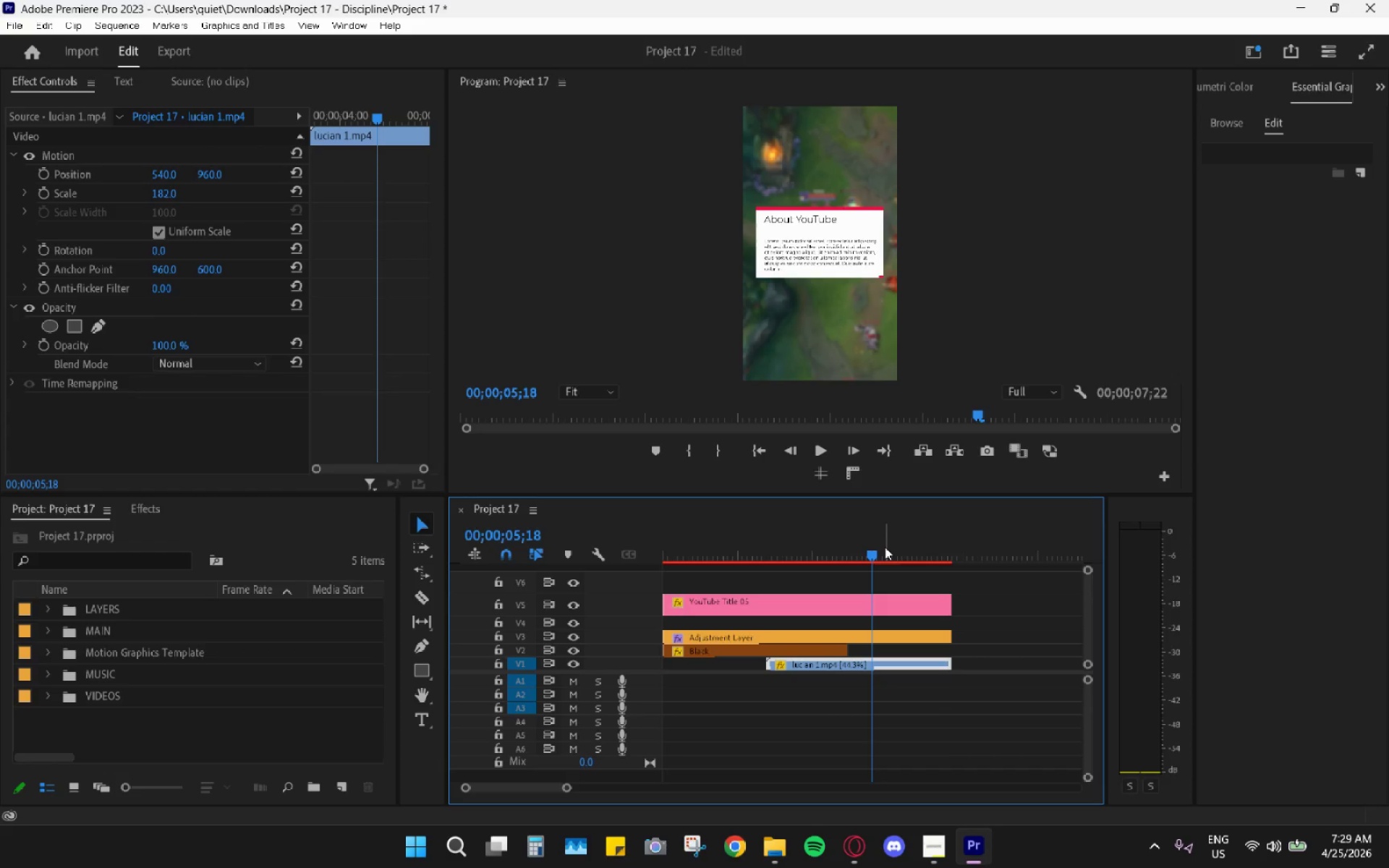 
key(ArrowLeft)
 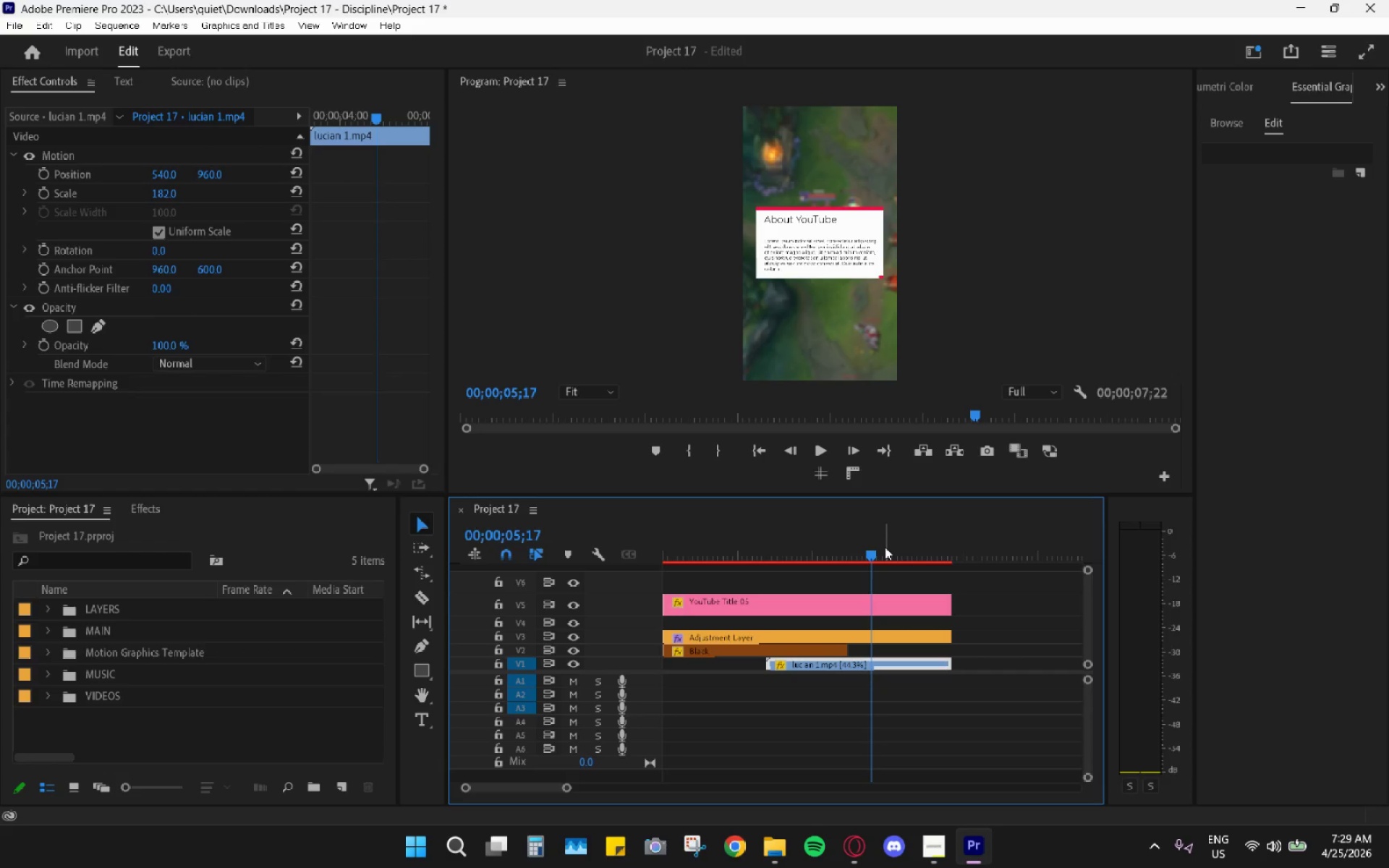 
key(ArrowLeft)
 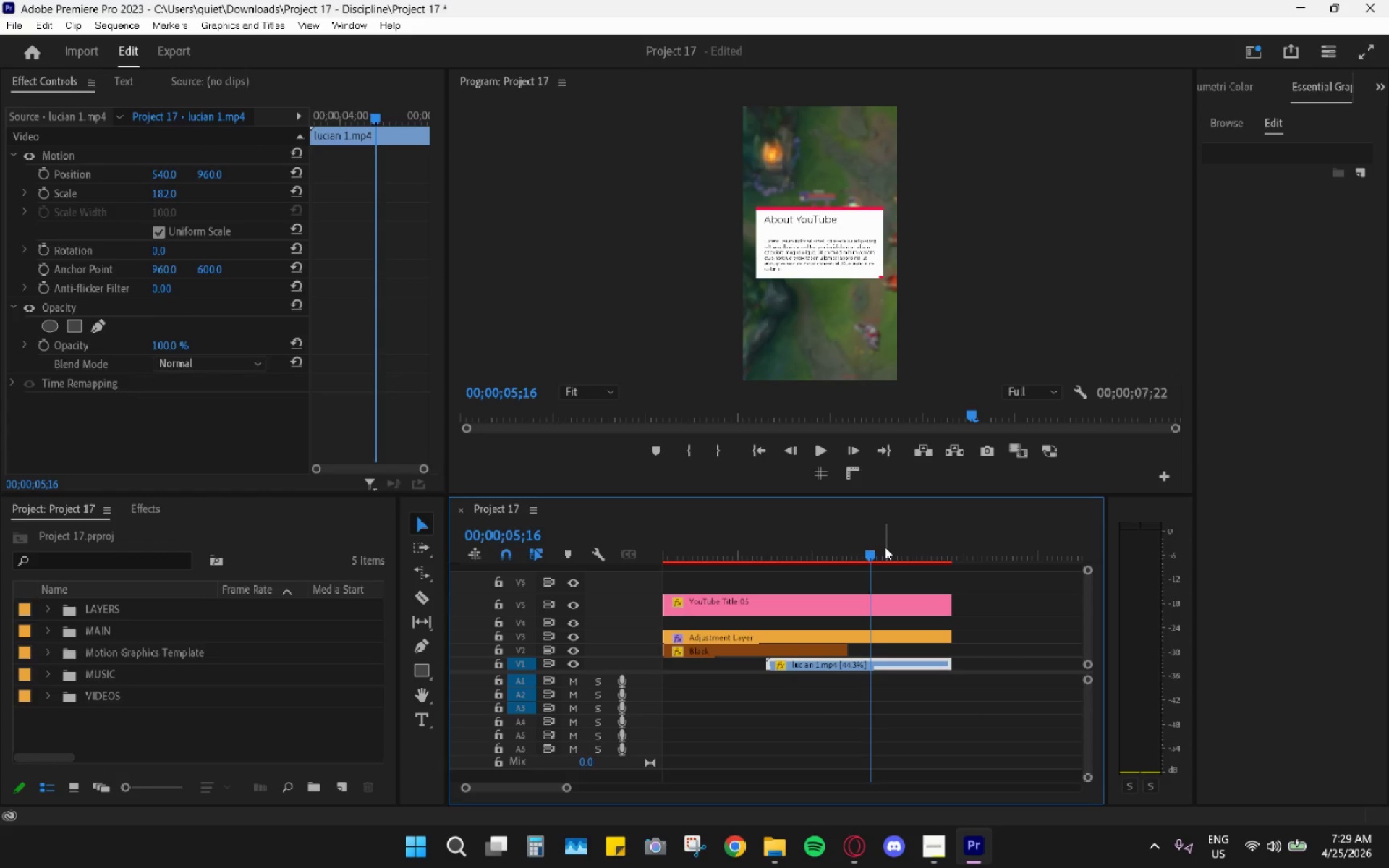 
key(ArrowLeft)
 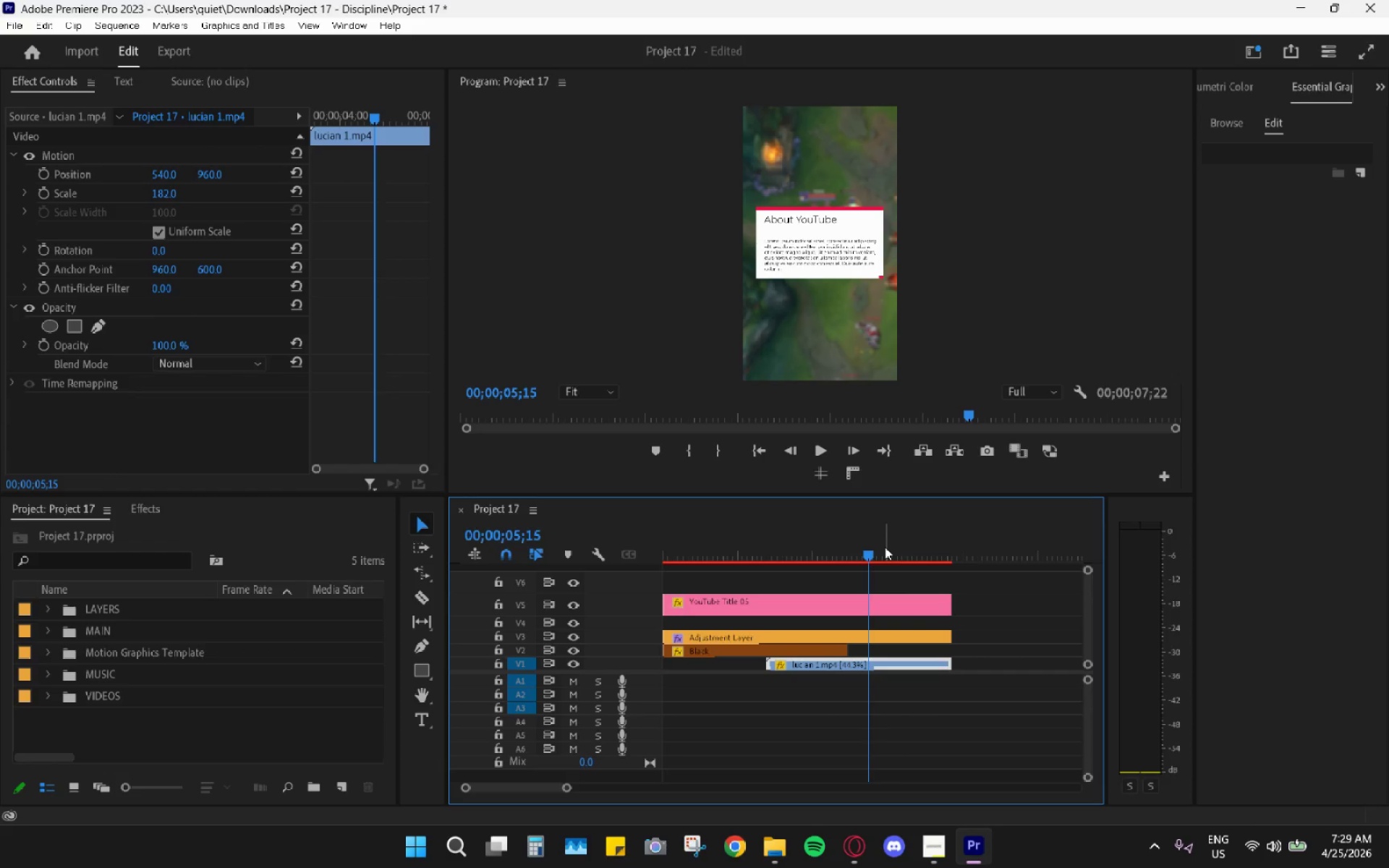 
key(ArrowLeft)
 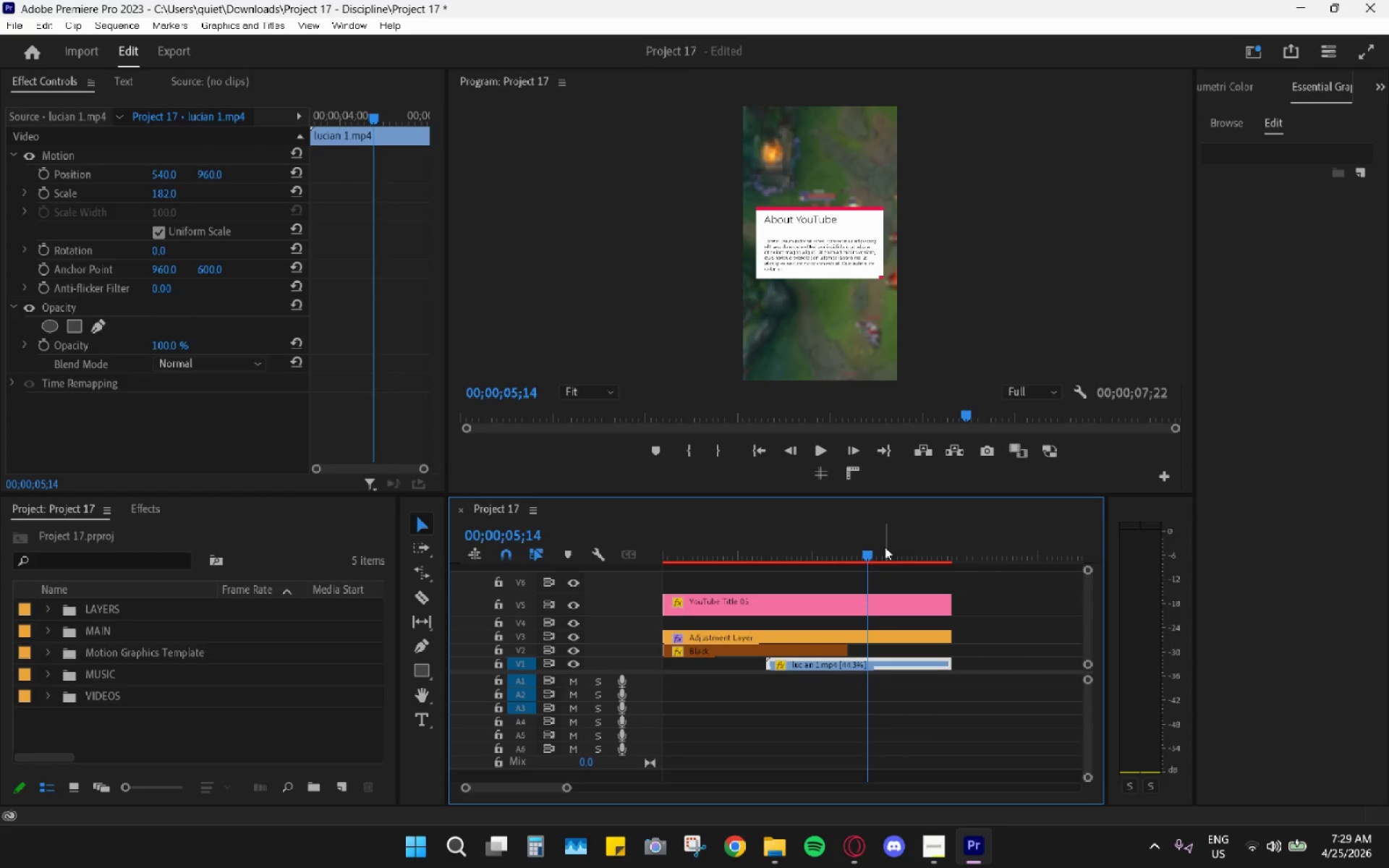 
key(ArrowLeft)
 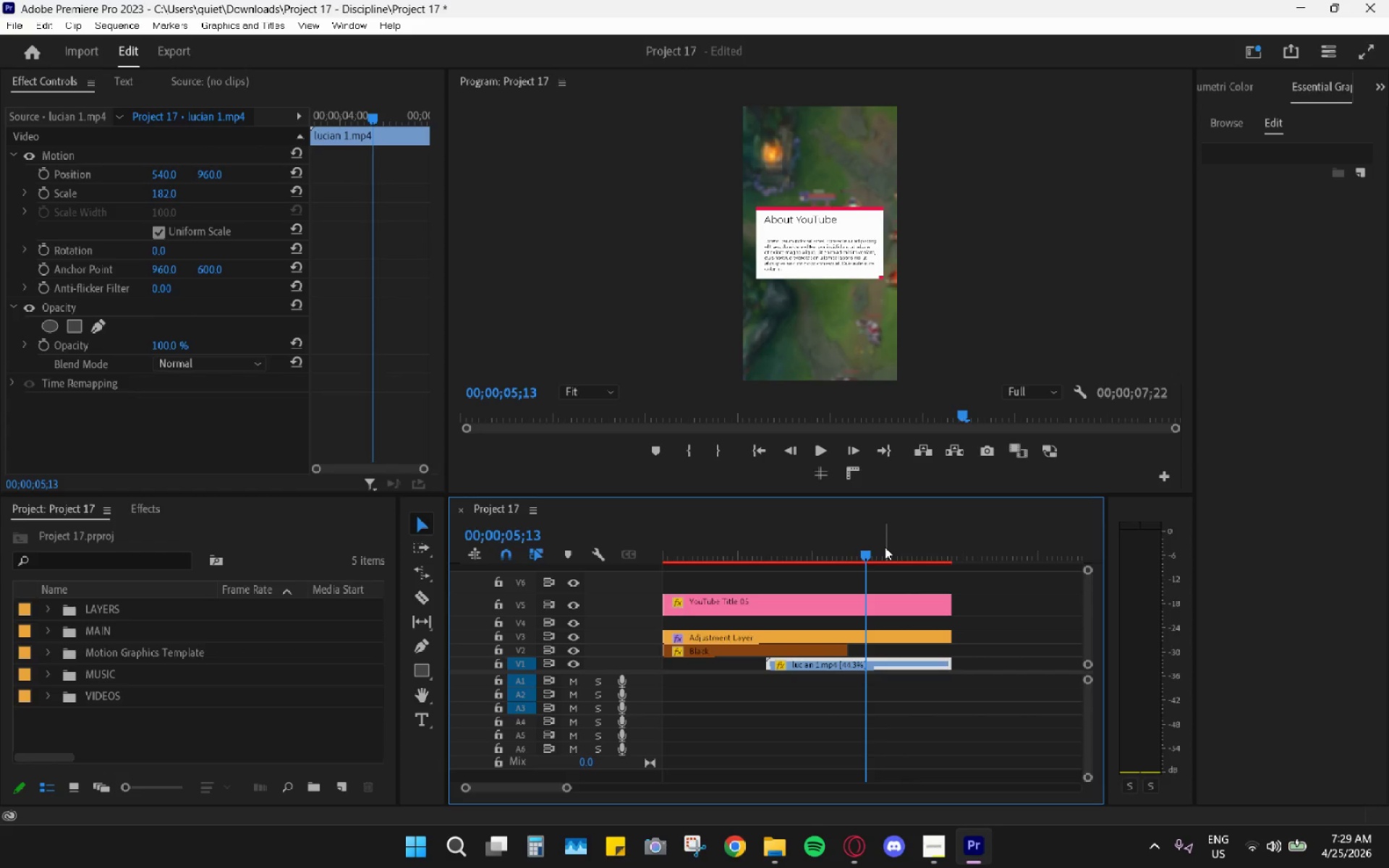 
key(ArrowRight)
 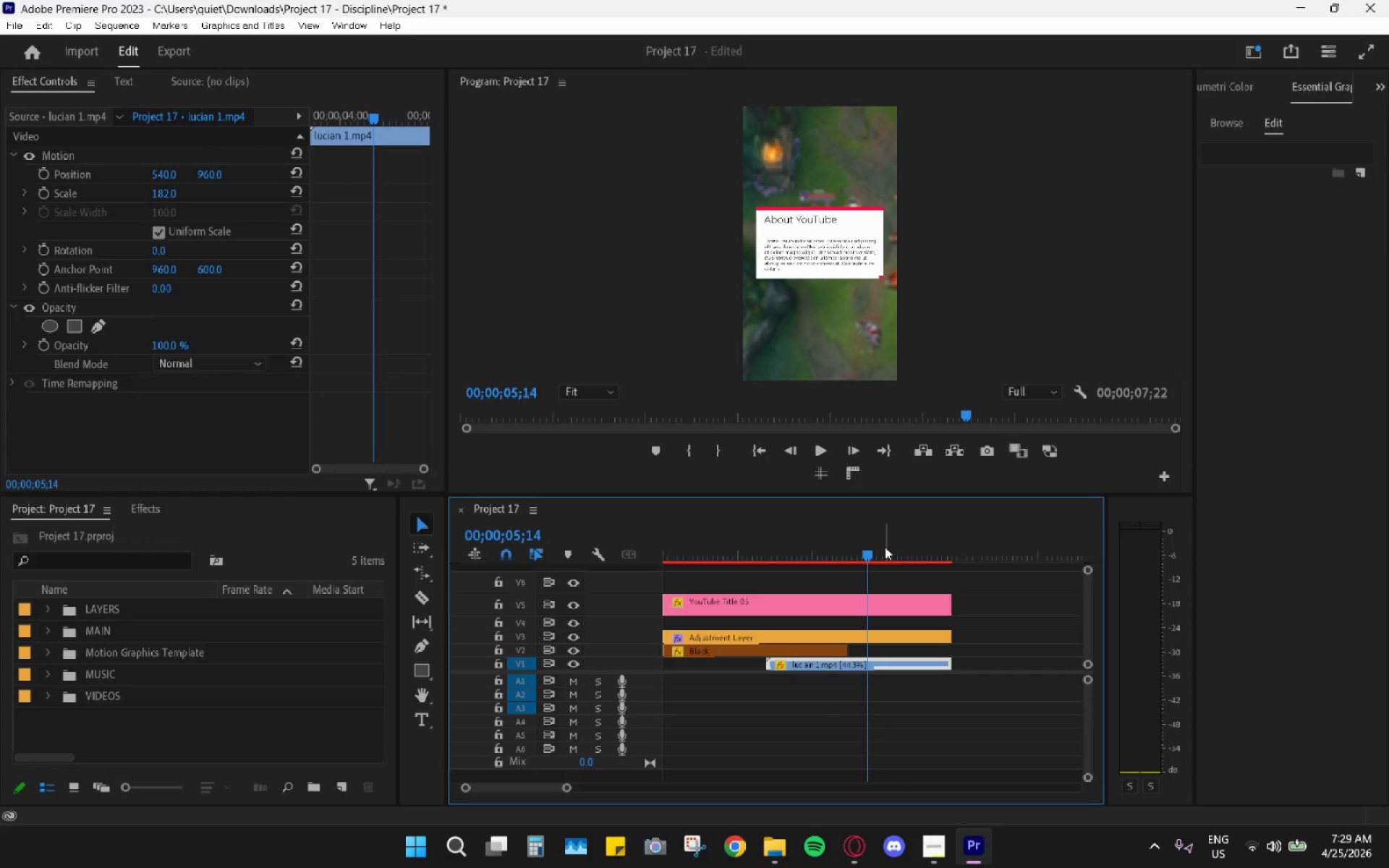 
key(ArrowLeft)
 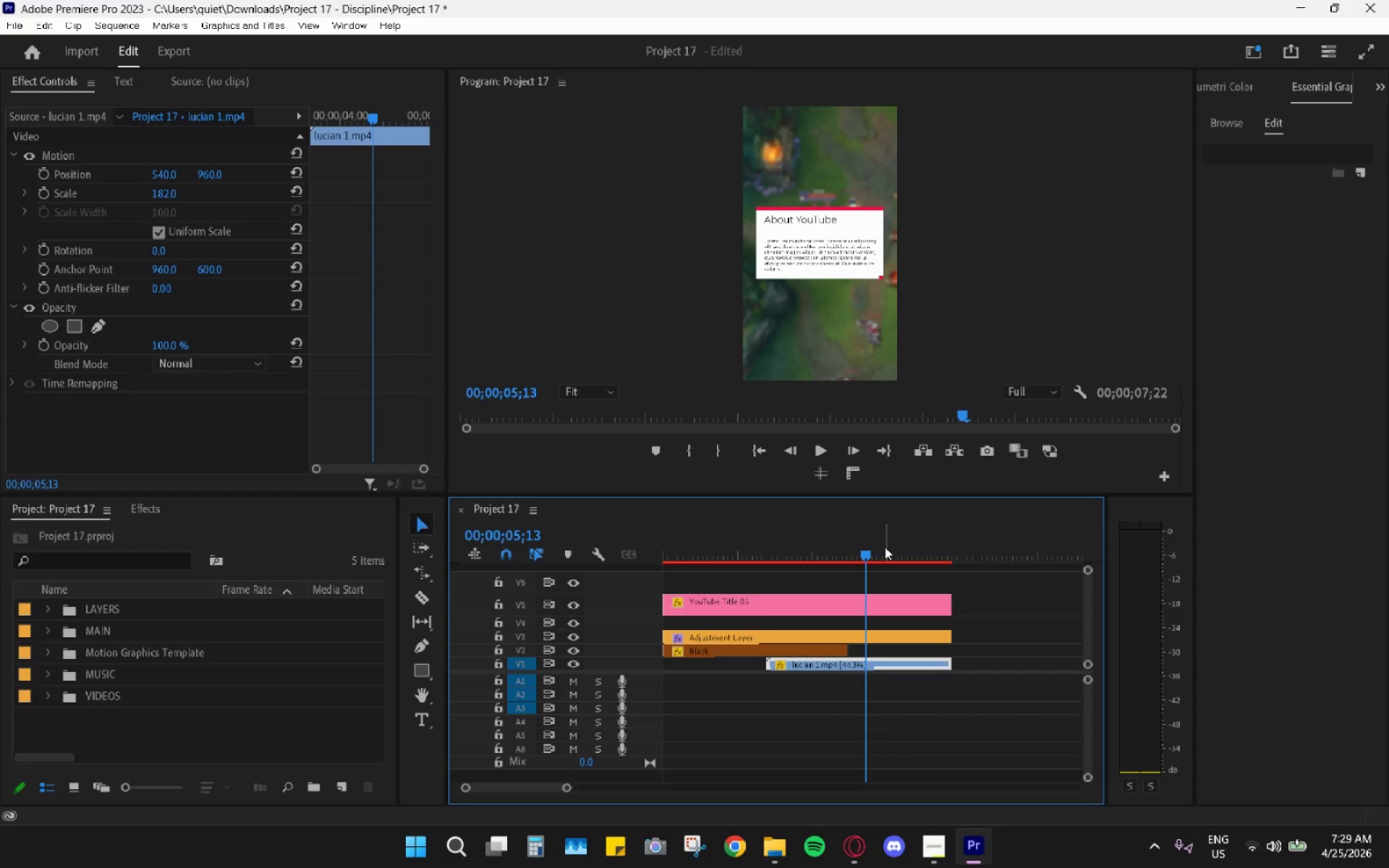 
key(ArrowRight)
 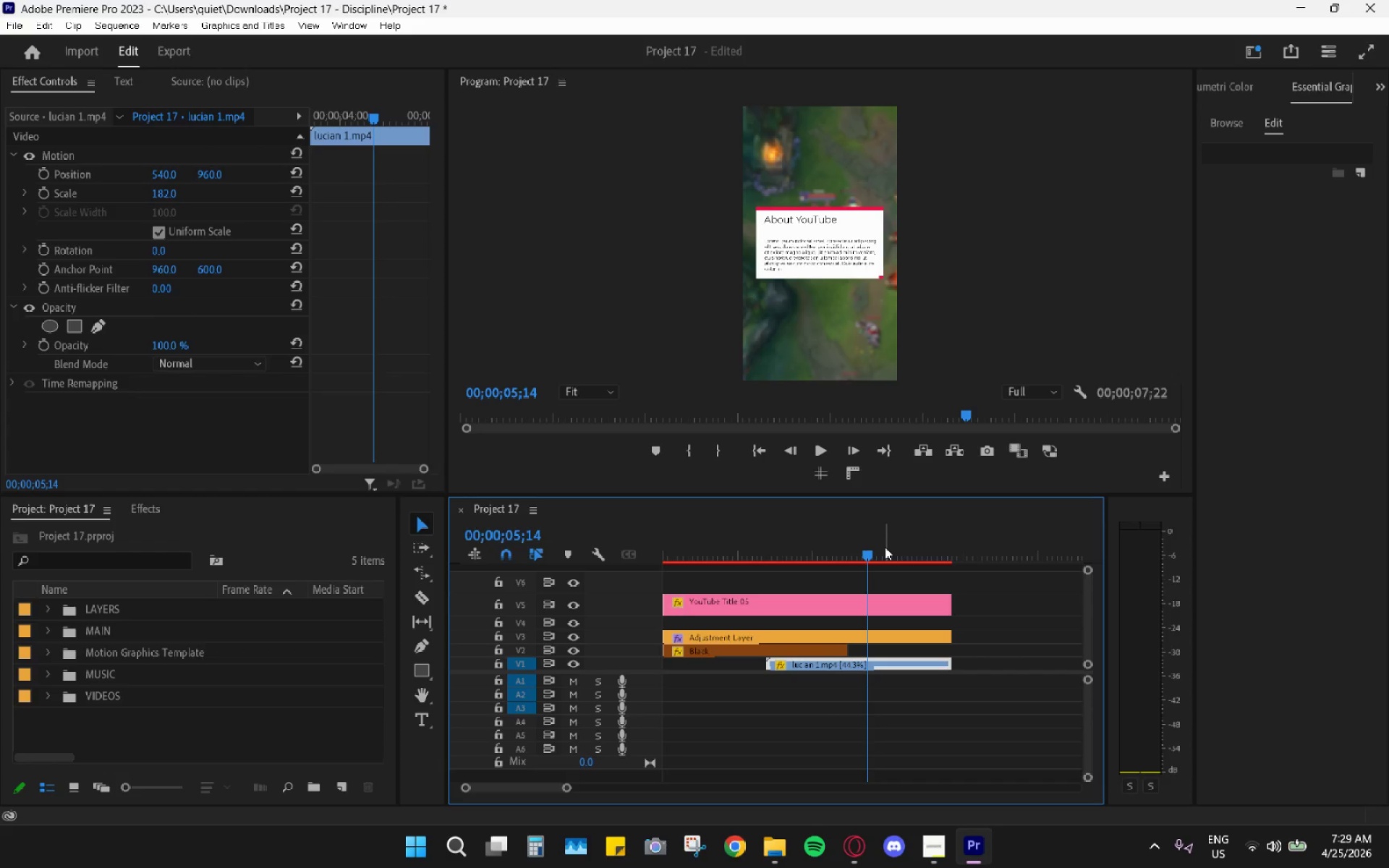 
key(C)
 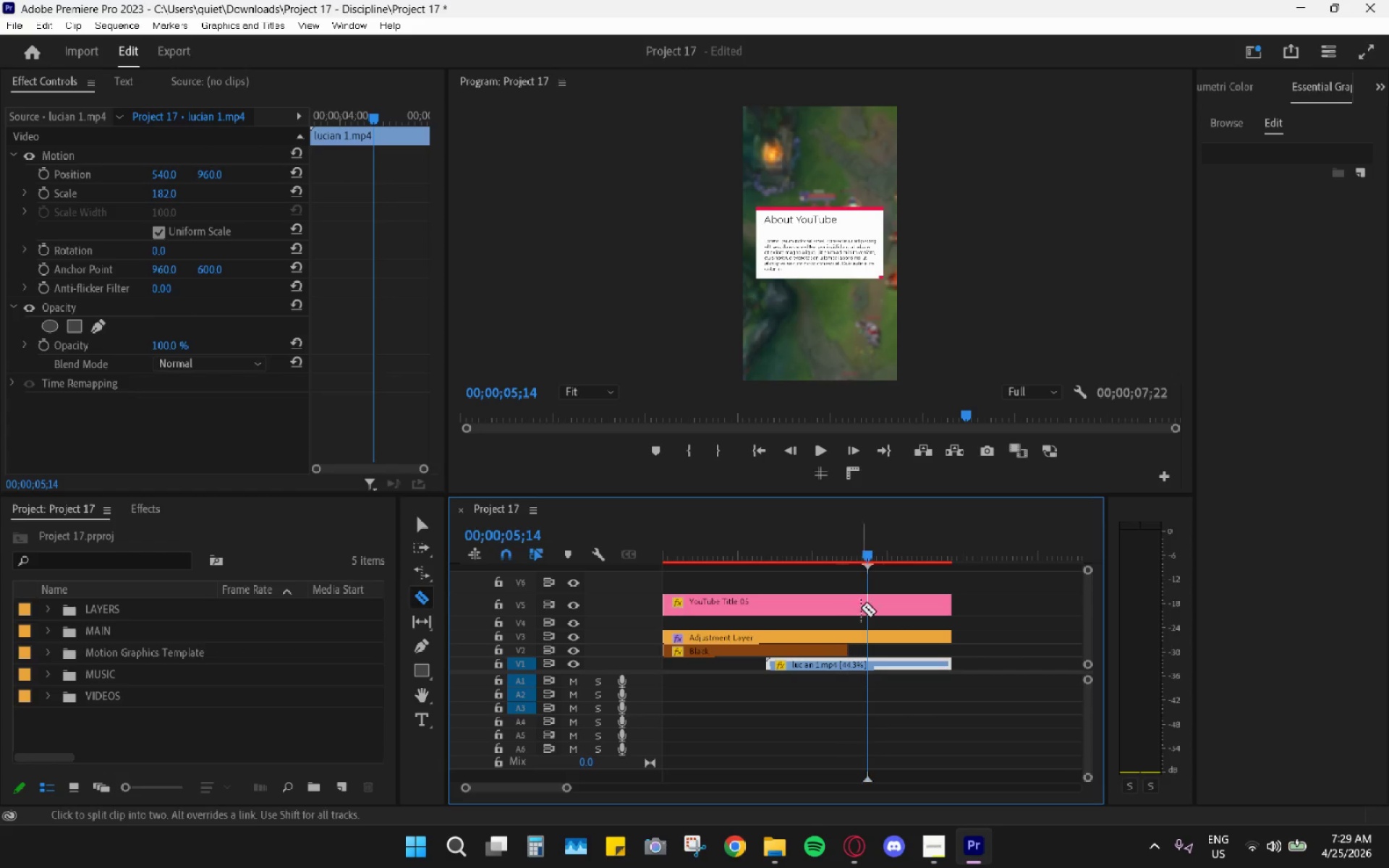 
left_click([874, 601])
 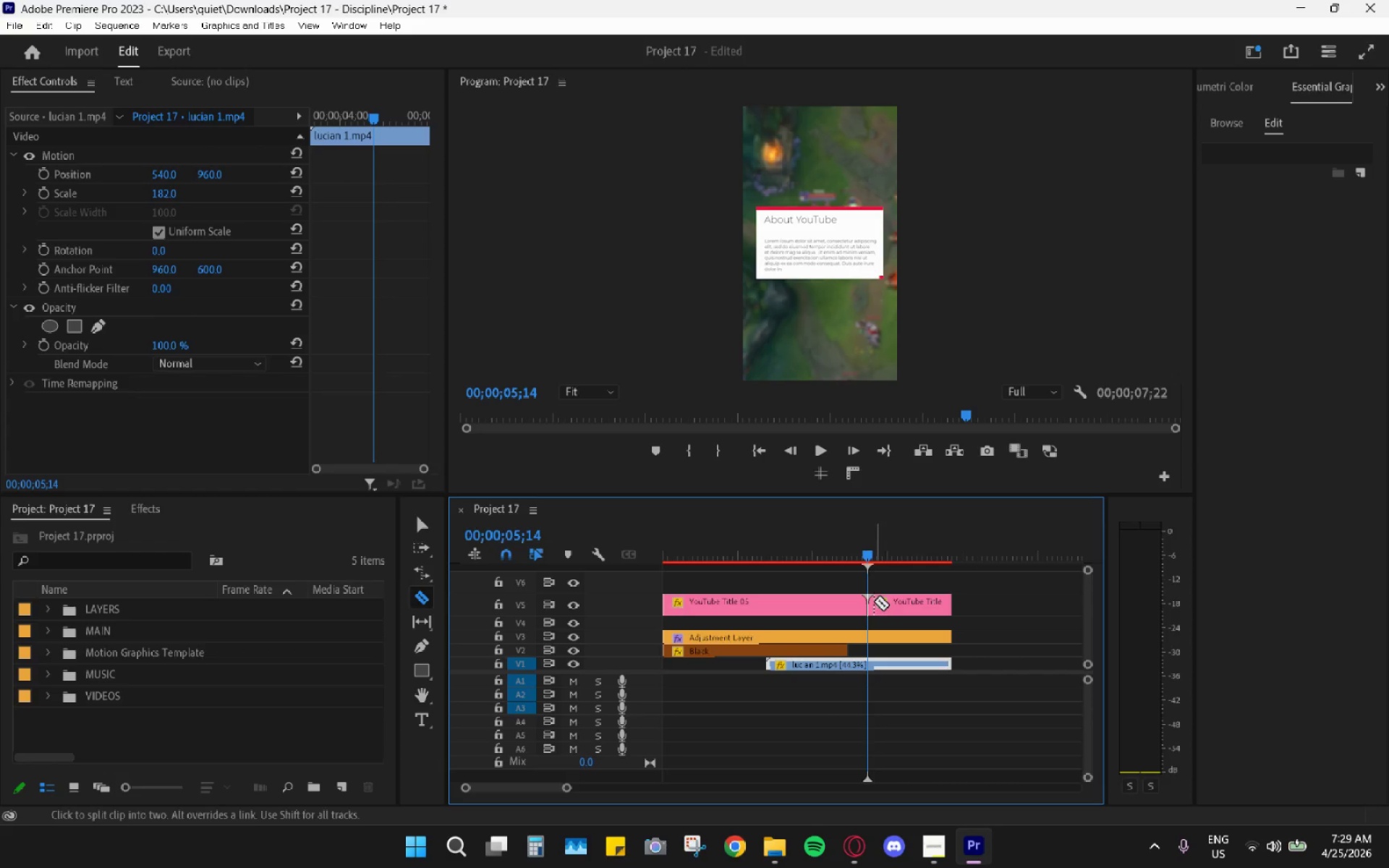 
type(vh)
 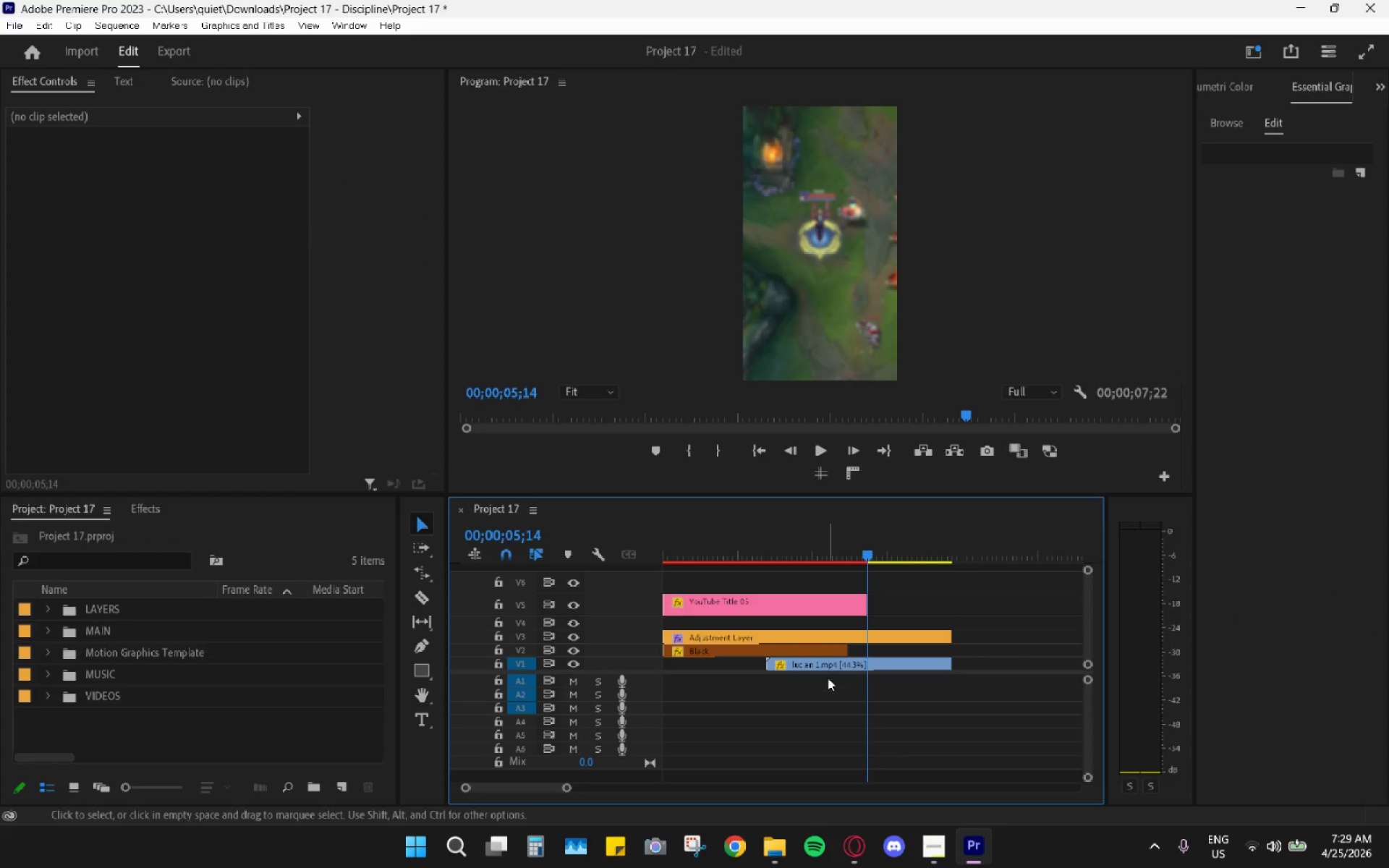 
left_click_drag(start_coordinate=[839, 669], to_coordinate=[705, 660])
 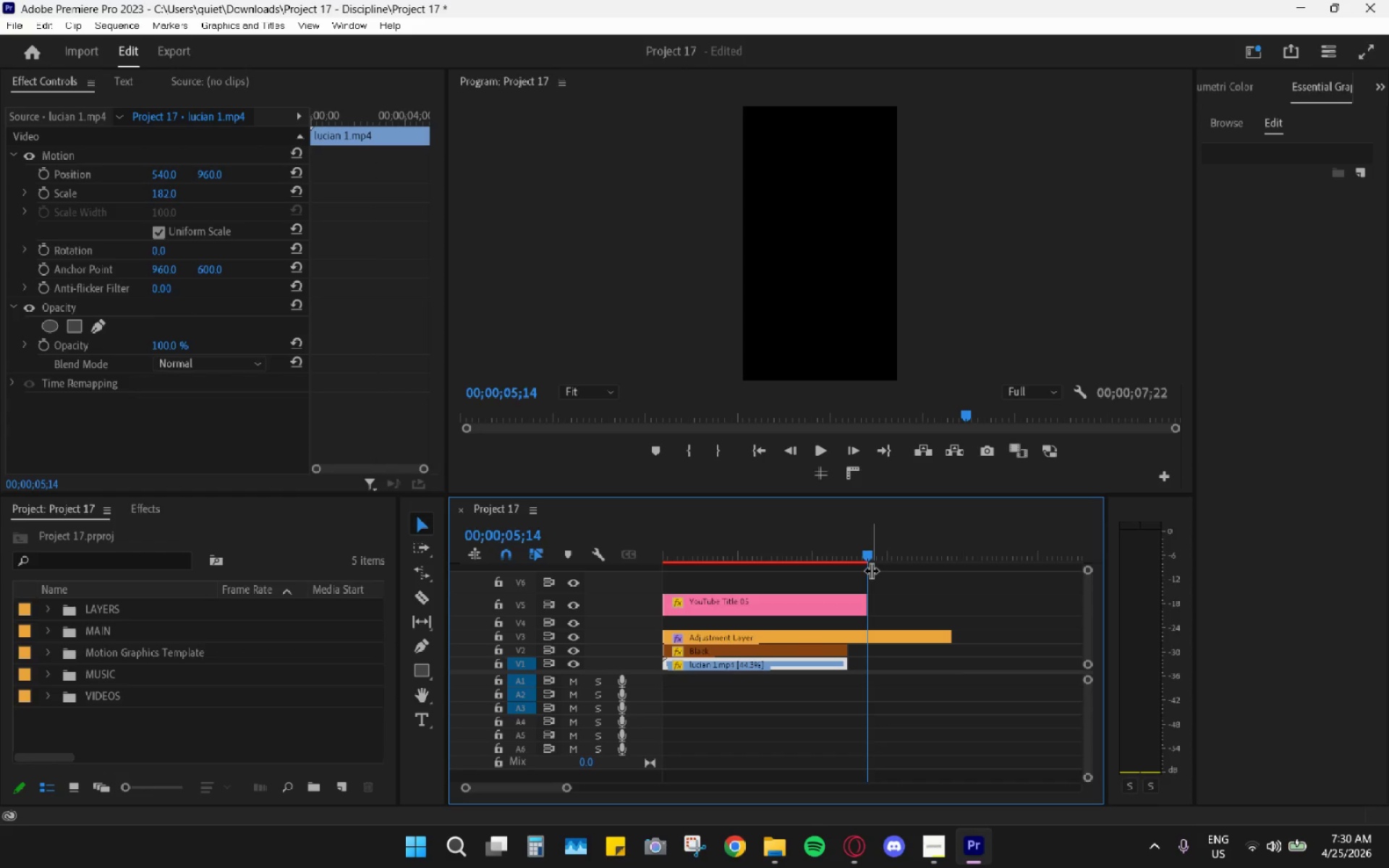 
left_click_drag(start_coordinate=[840, 545], to_coordinate=[585, 542])
 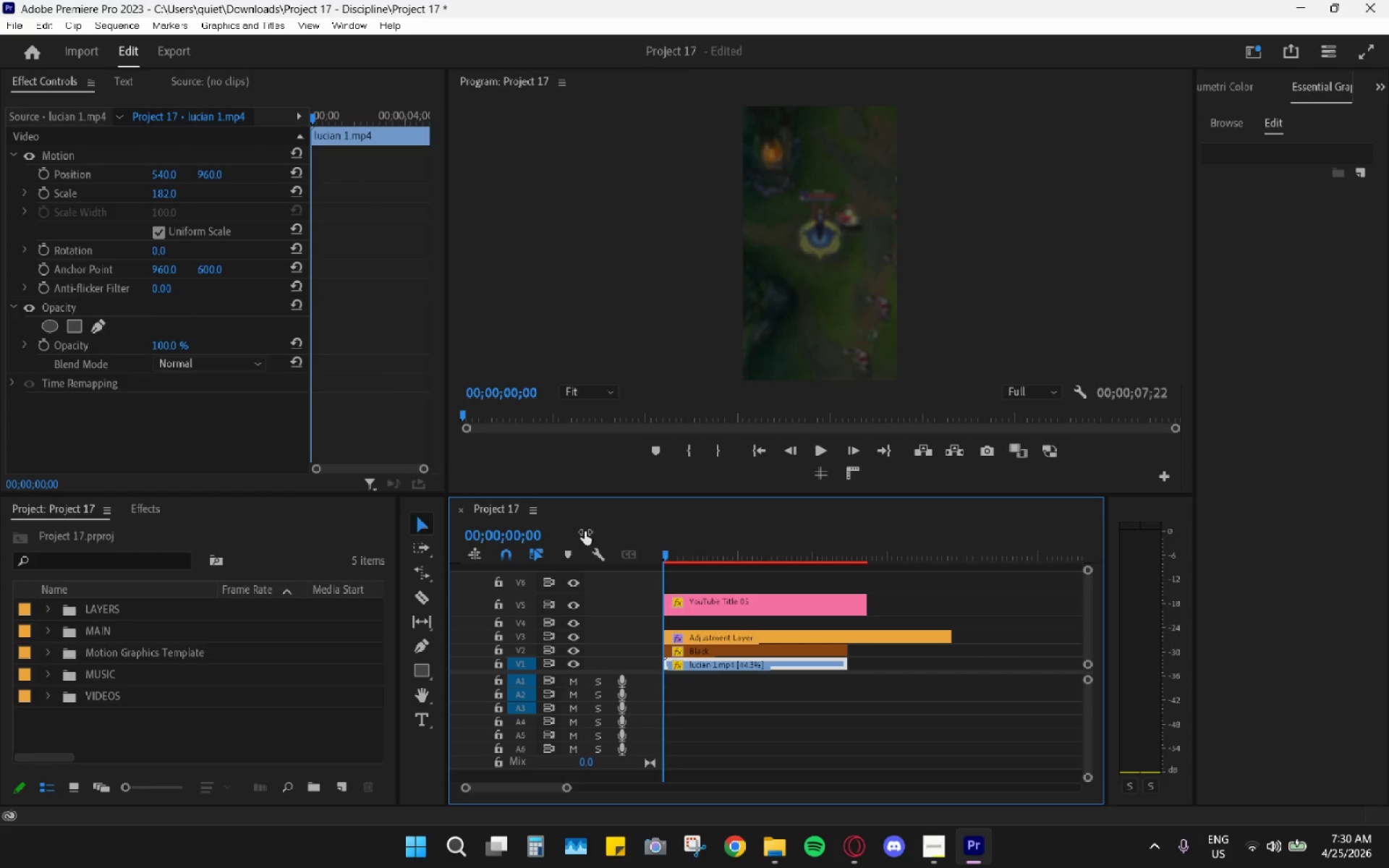 
key(Space)
 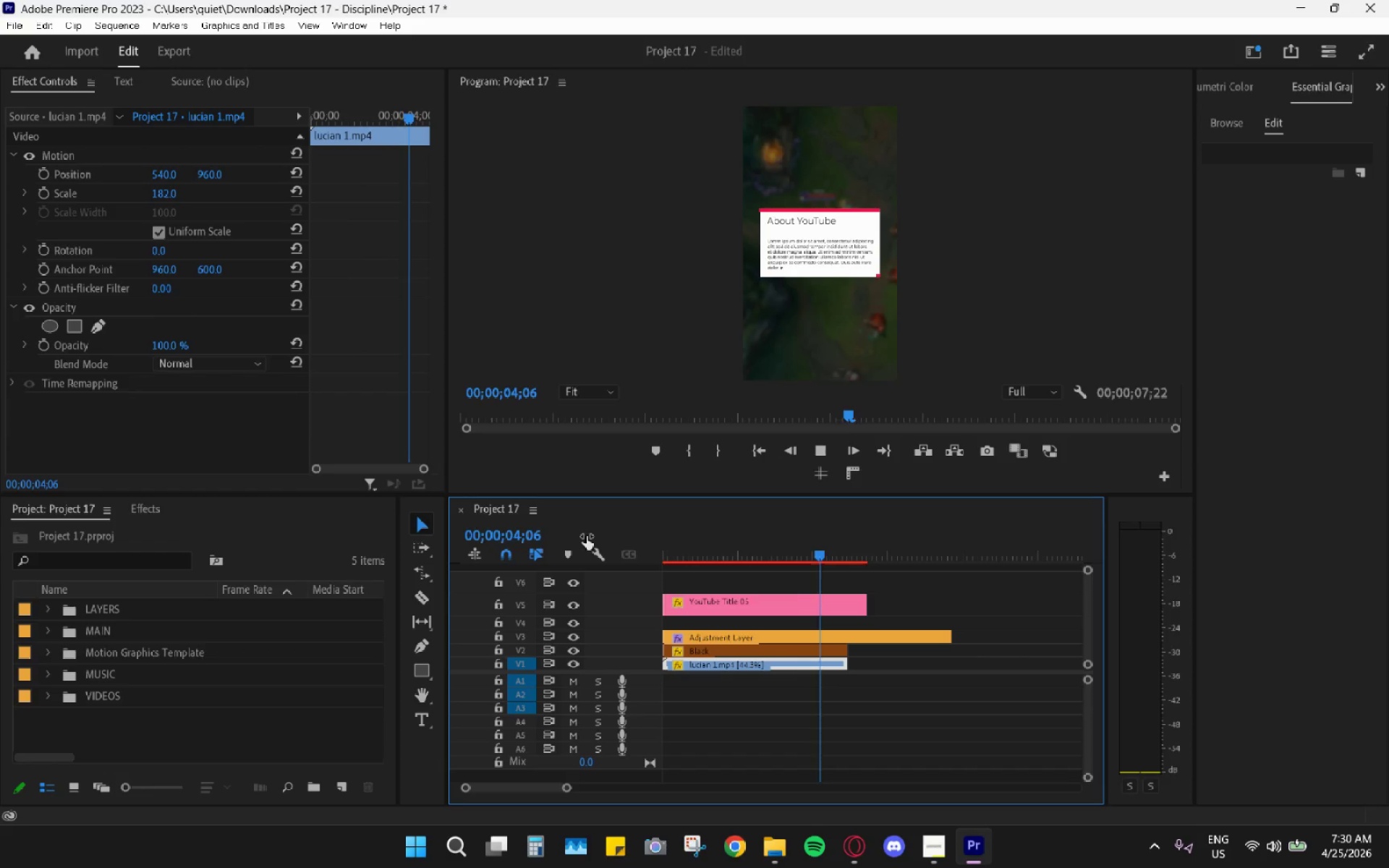 
wait(6.17)
 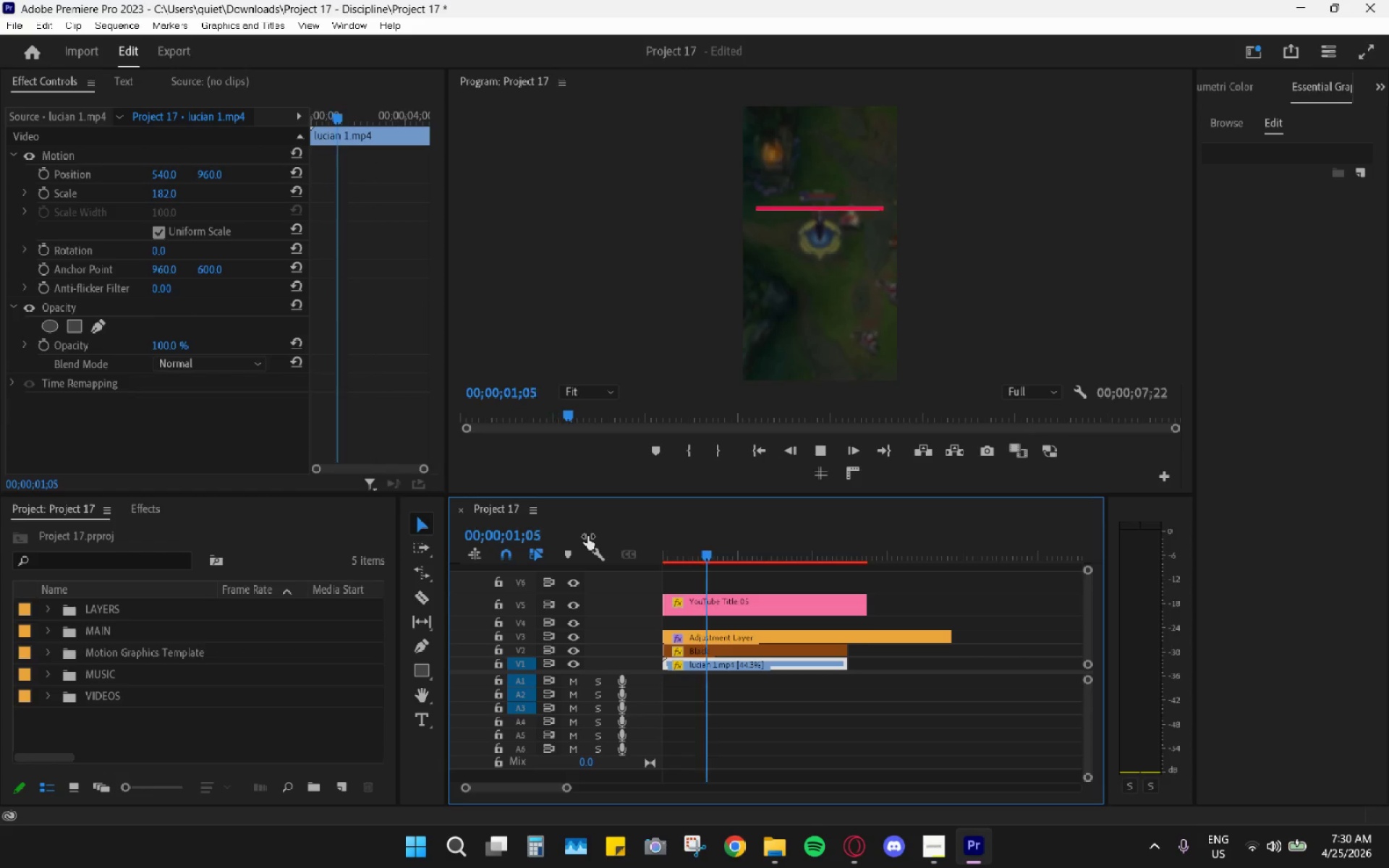 
key(Space)
 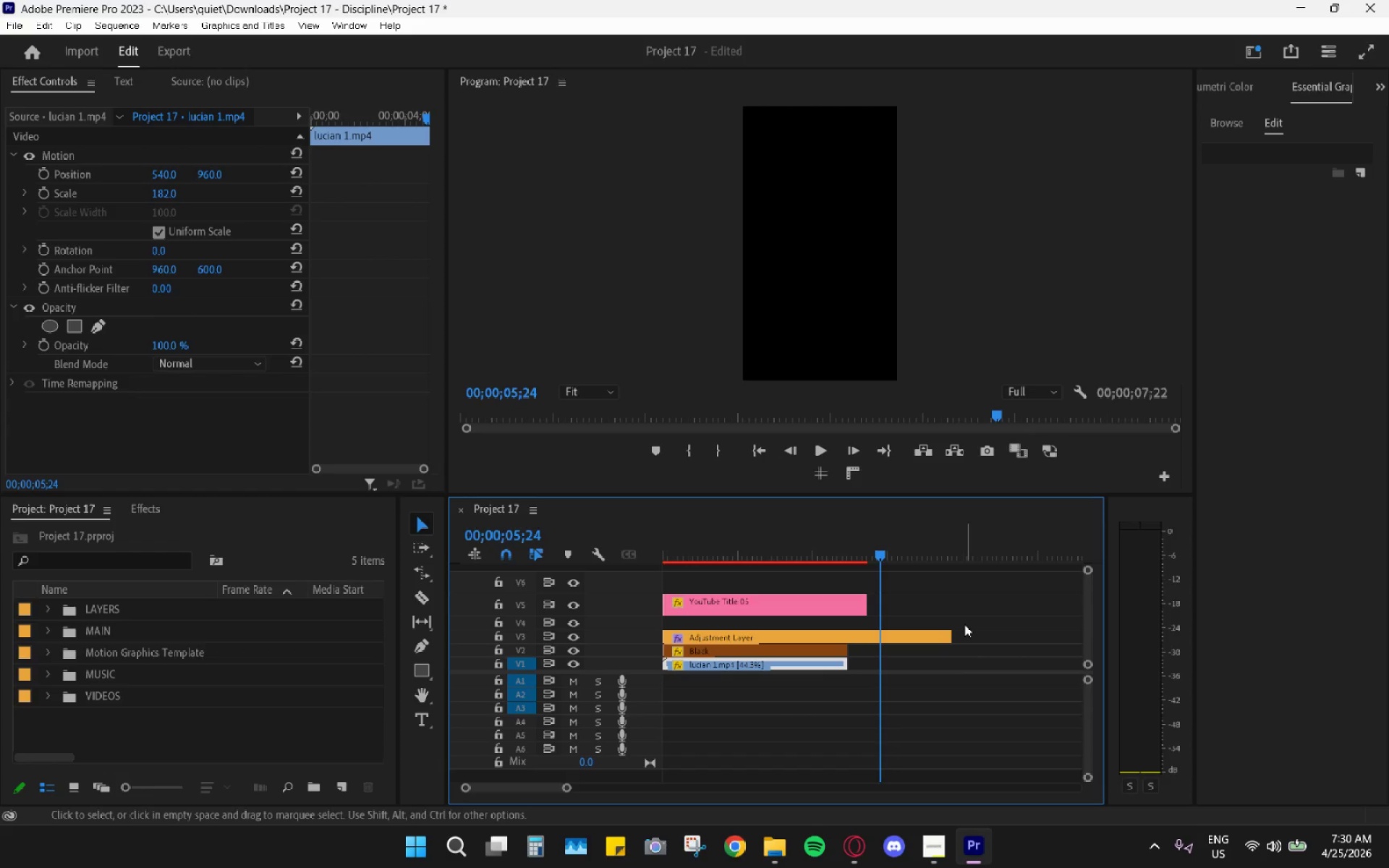 
hold_key(key=ArrowLeft, duration=0.97)
 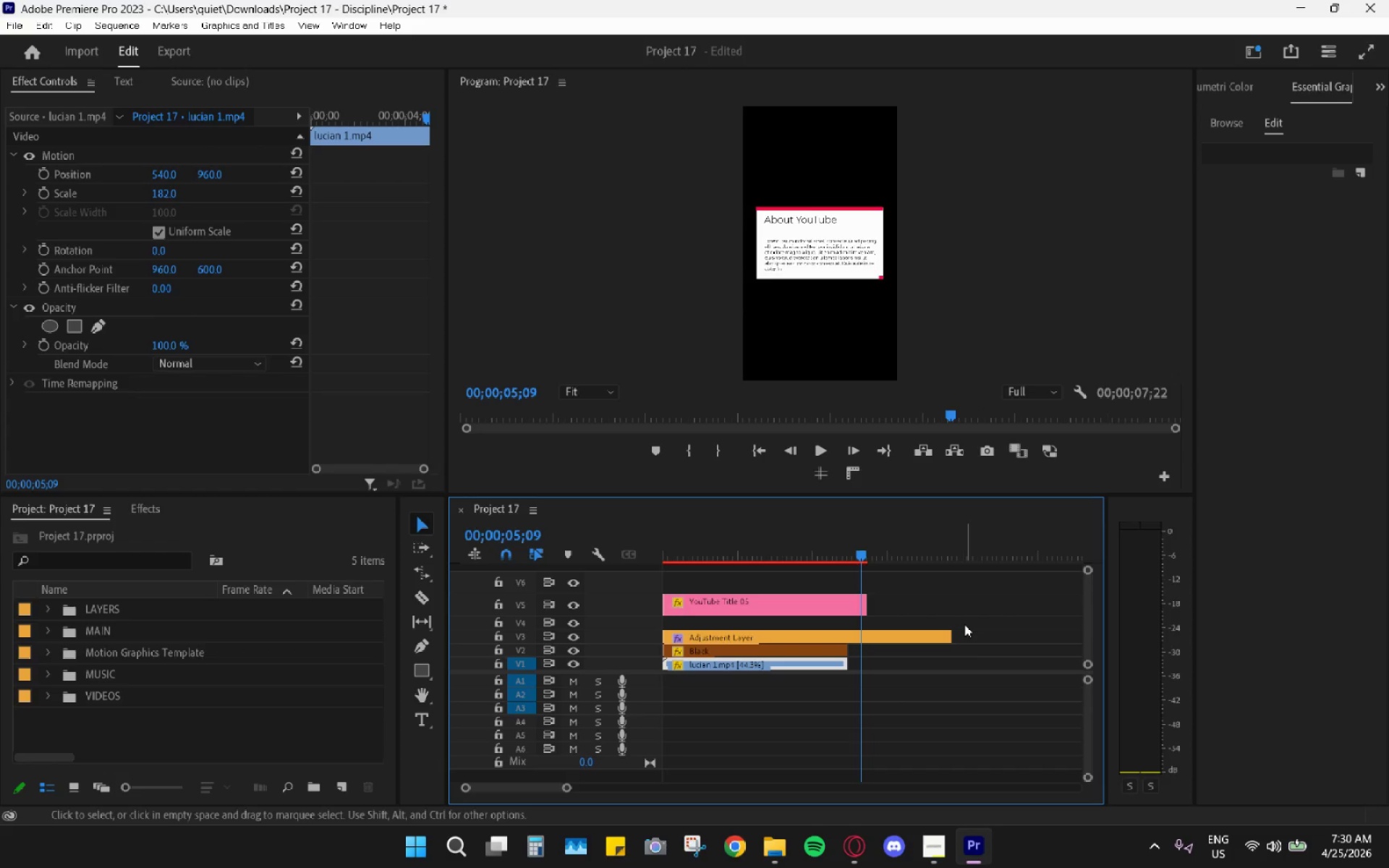 
hold_key(key=ArrowLeft, duration=1.19)
 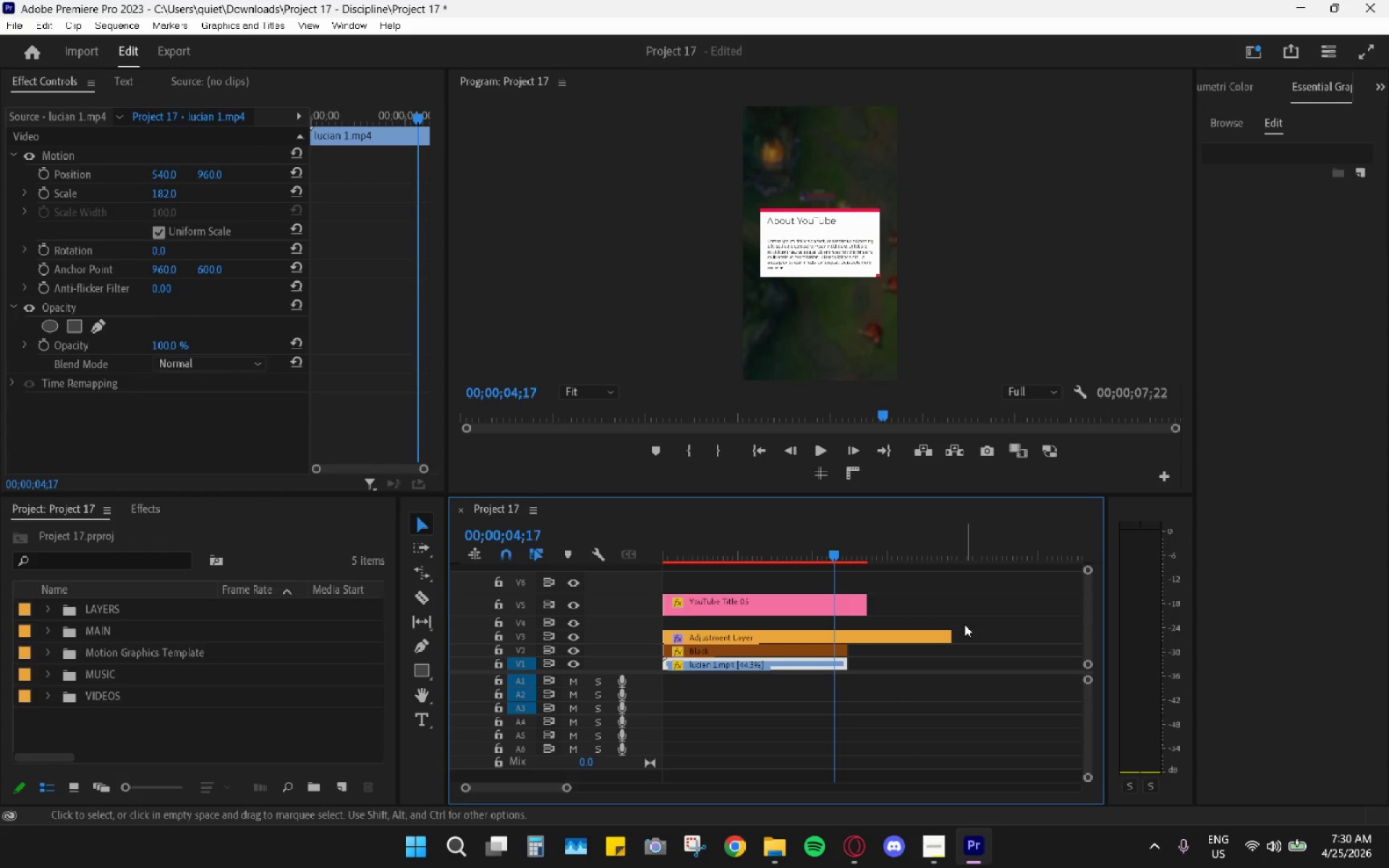 
key(ArrowLeft)
 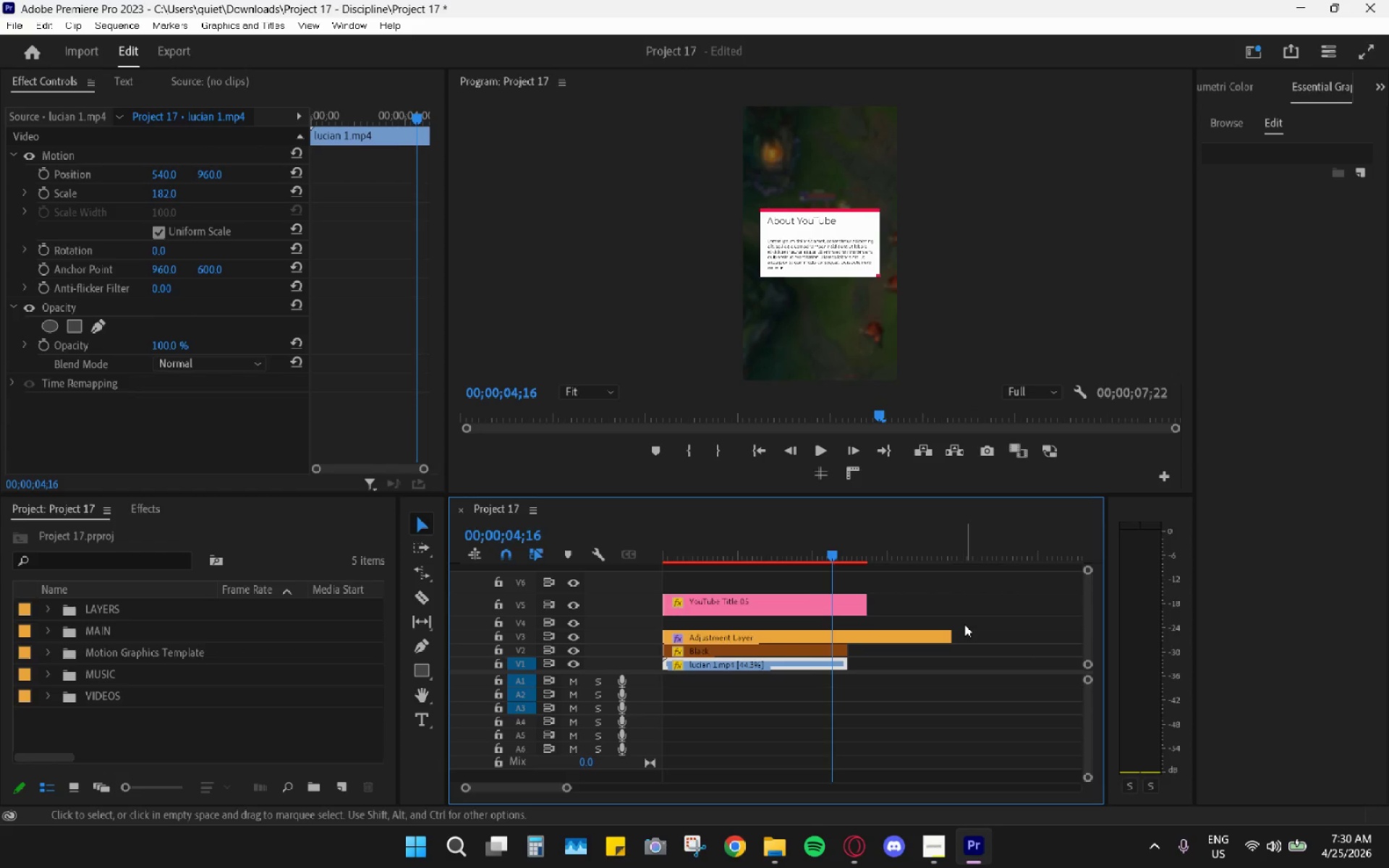 
key(ArrowRight)
 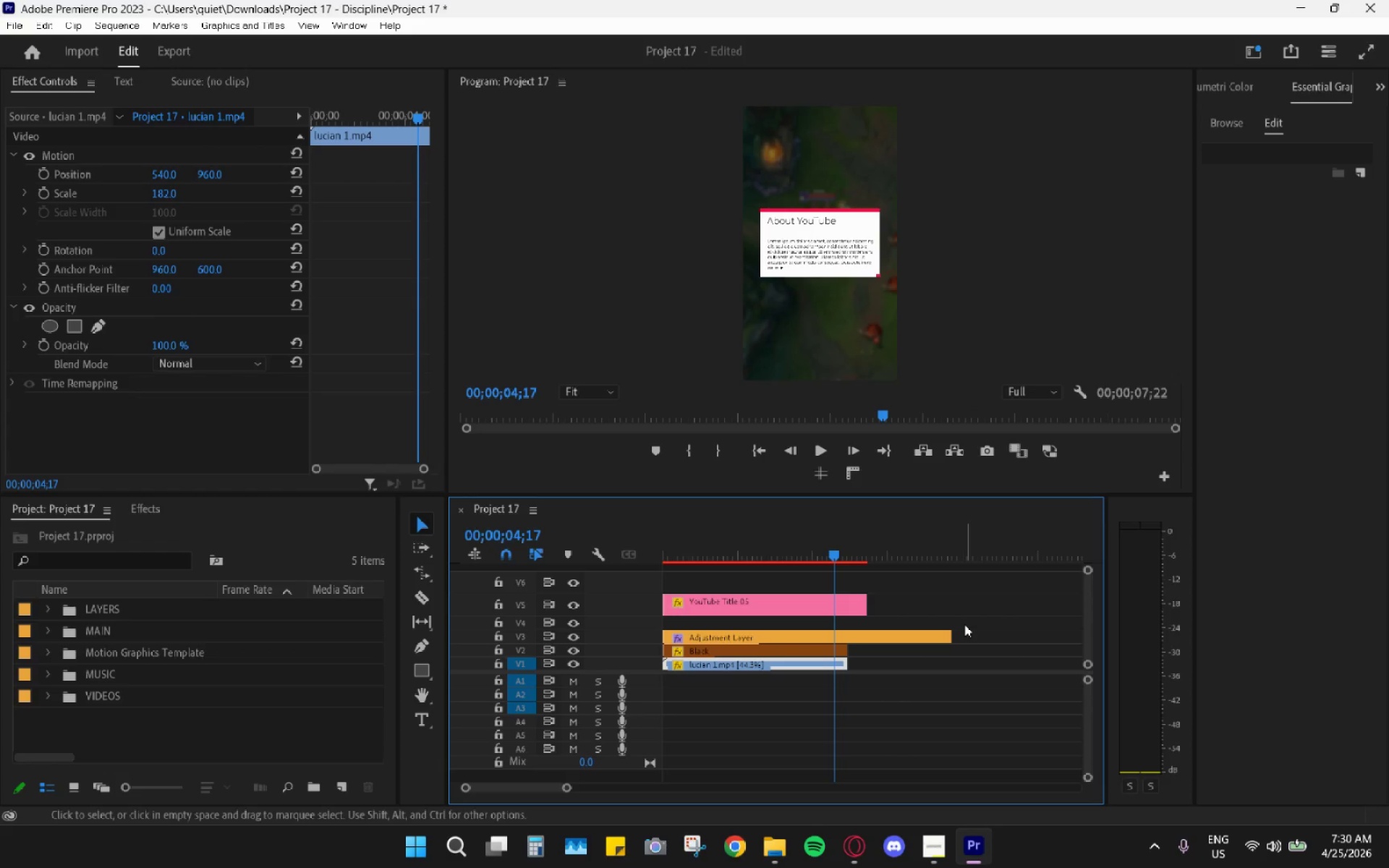 
key(ArrowRight)
 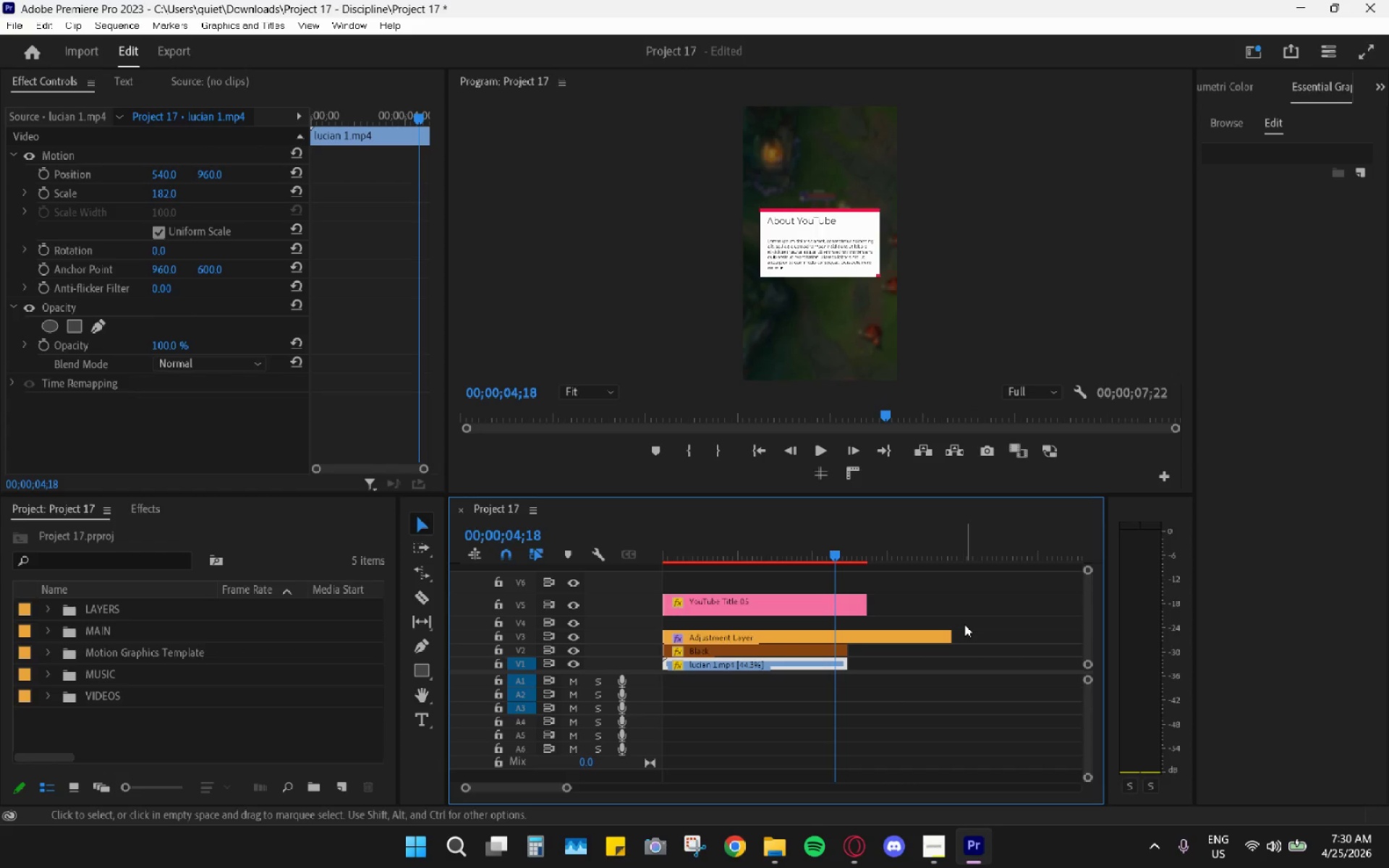 
key(ArrowLeft)
 